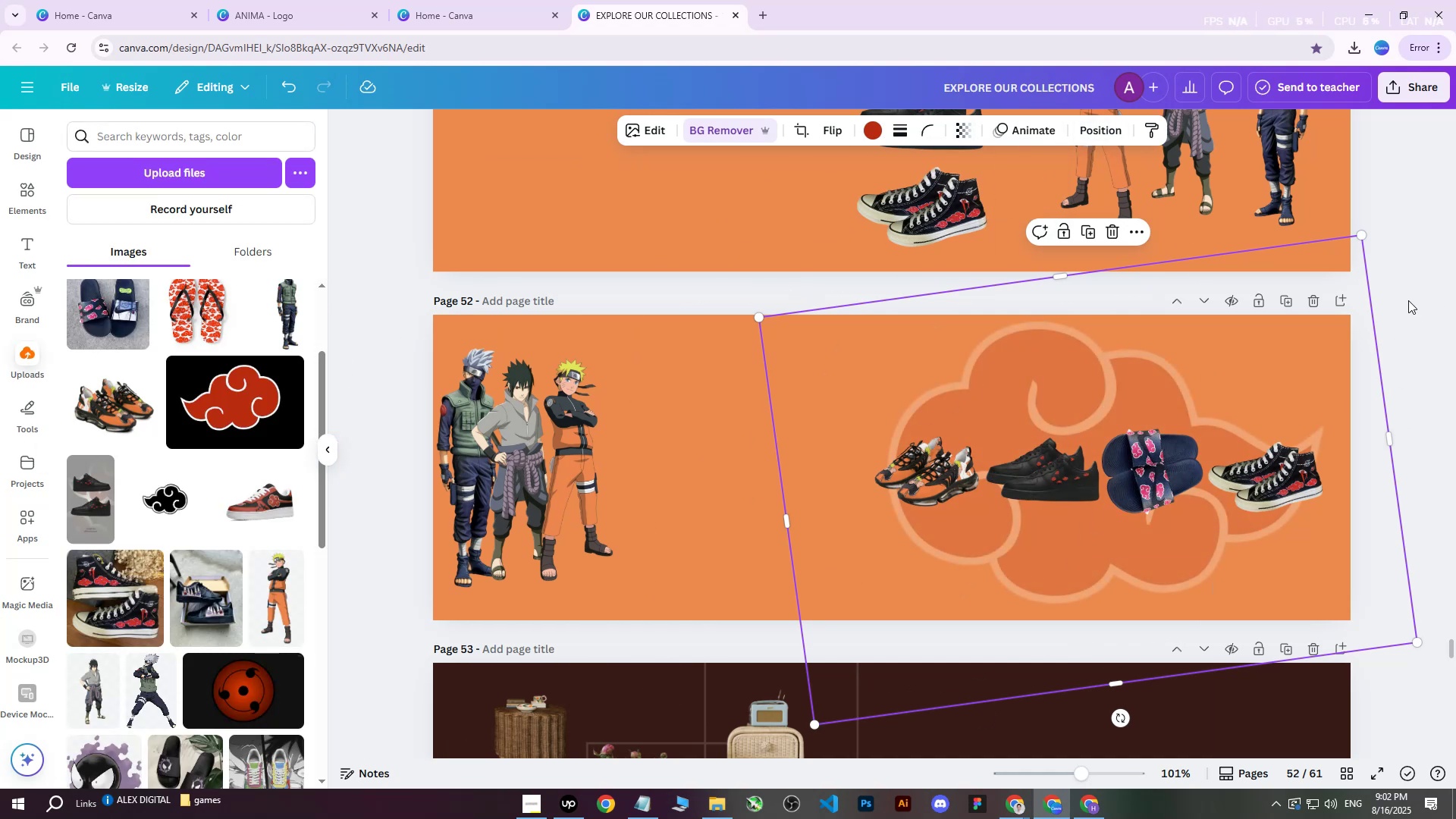 
left_click([1408, 300])
 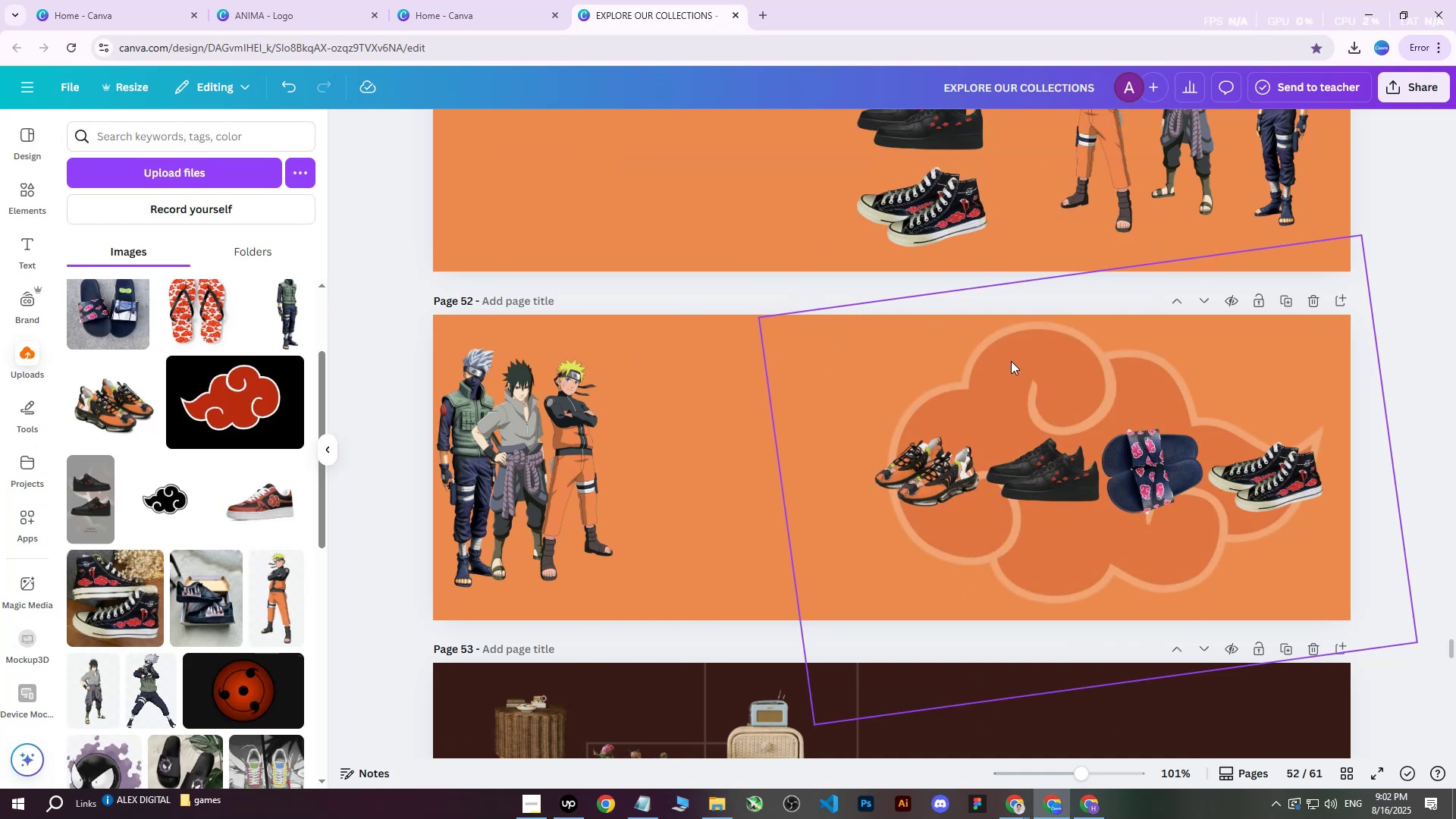 
left_click([976, 362])
 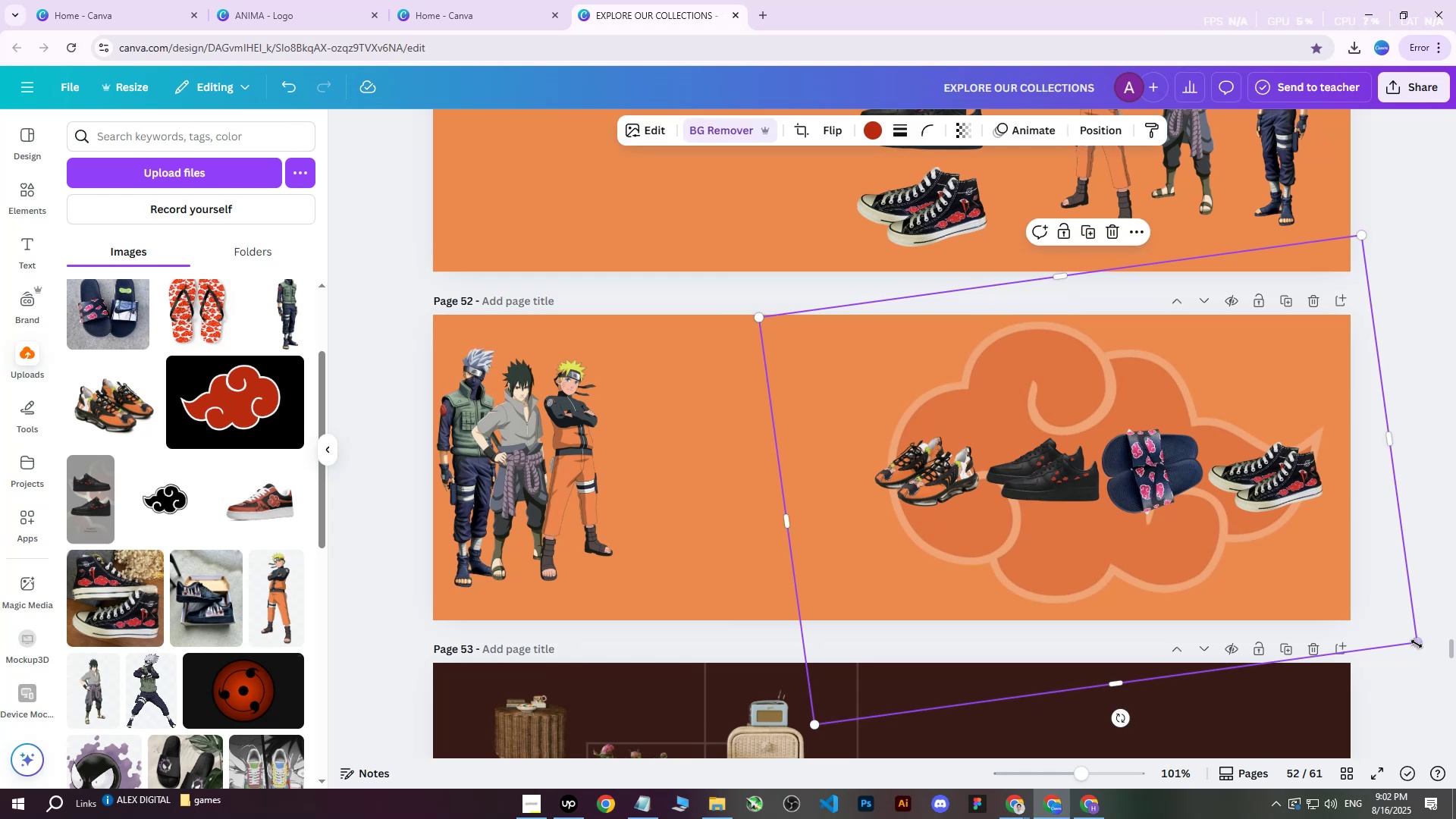 
left_click_drag(start_coordinate=[1415, 642], to_coordinate=[1436, 647])
 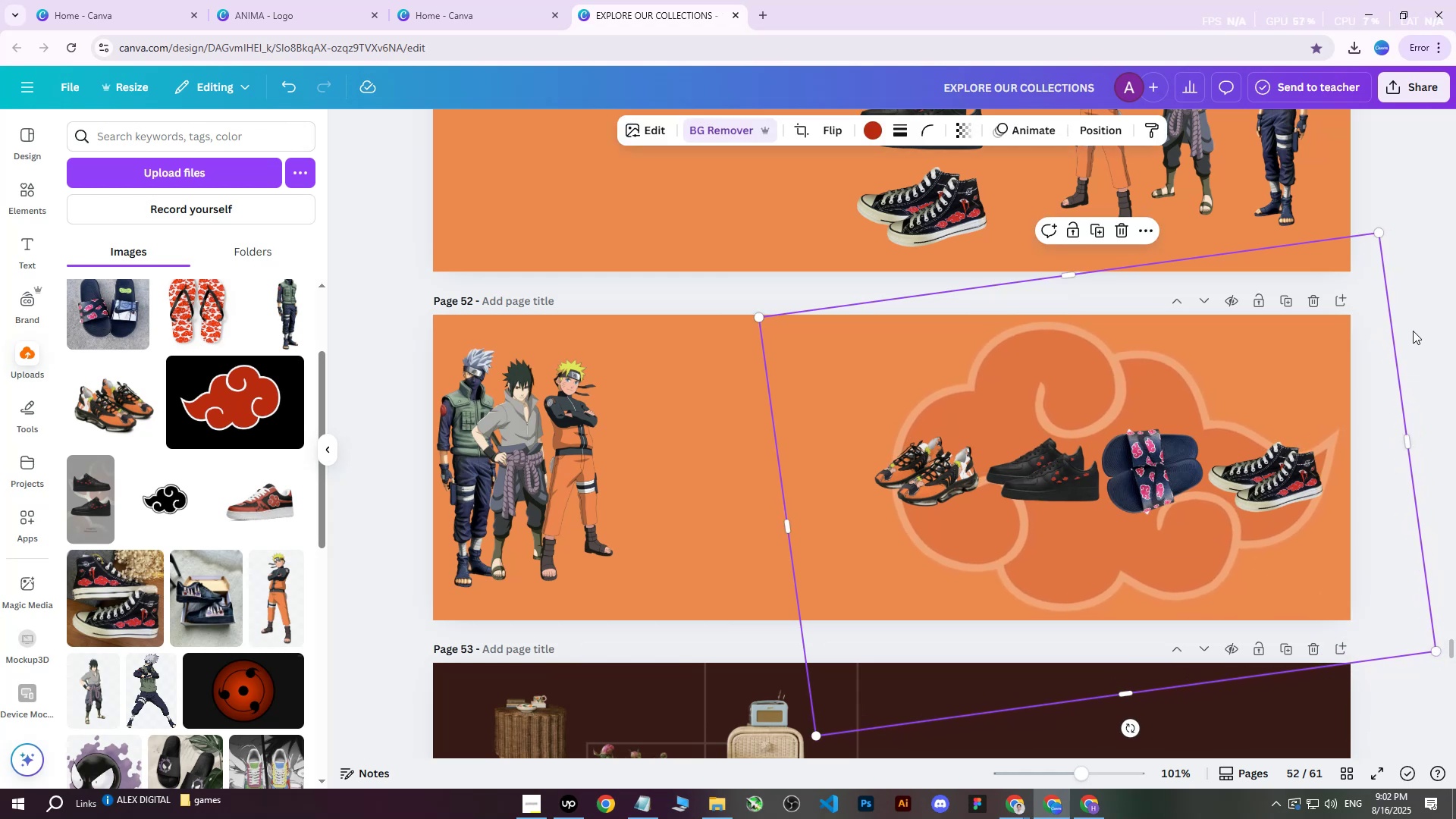 
left_click([1413, 331])
 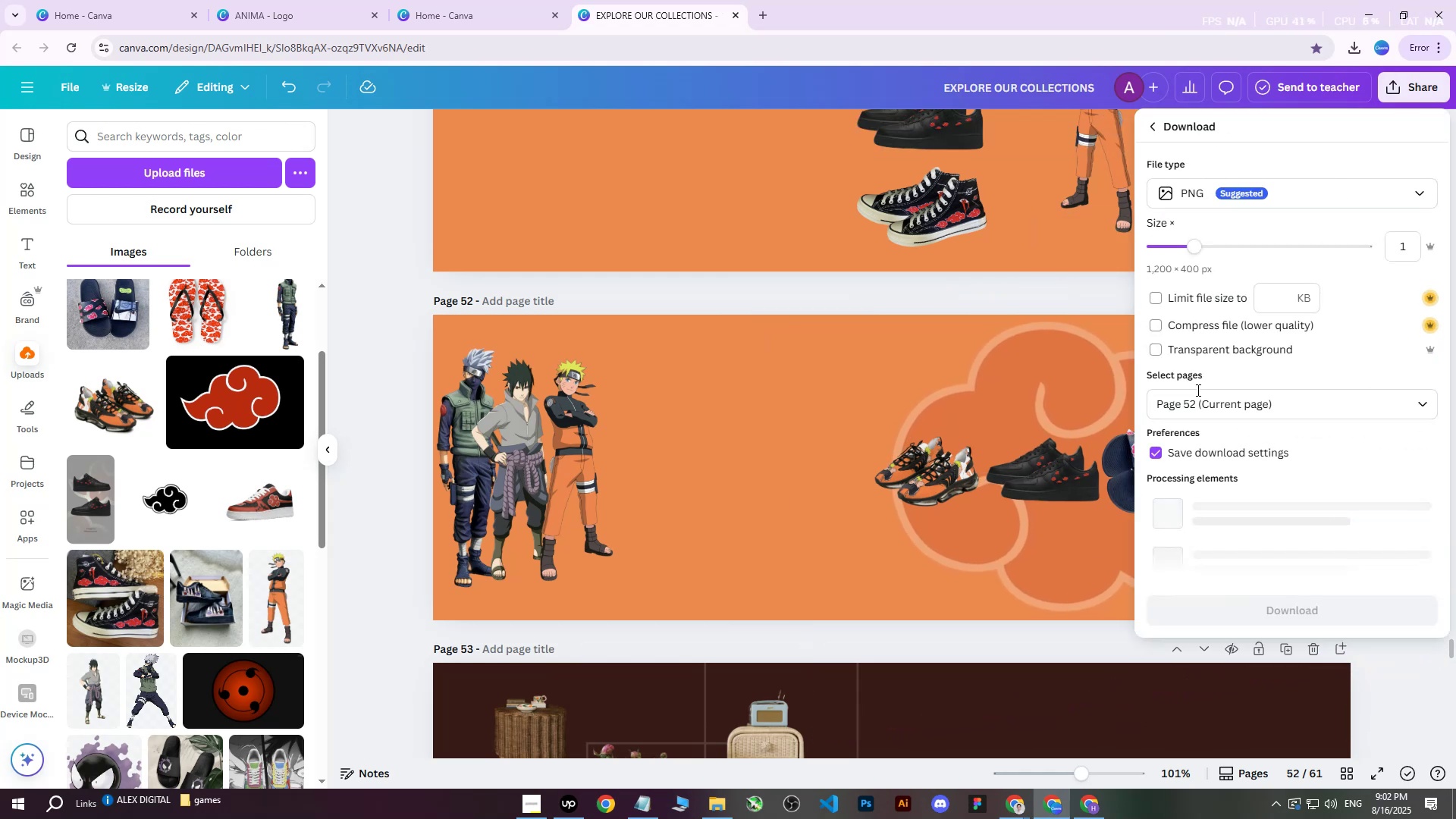 
triple_click([1197, 469])
 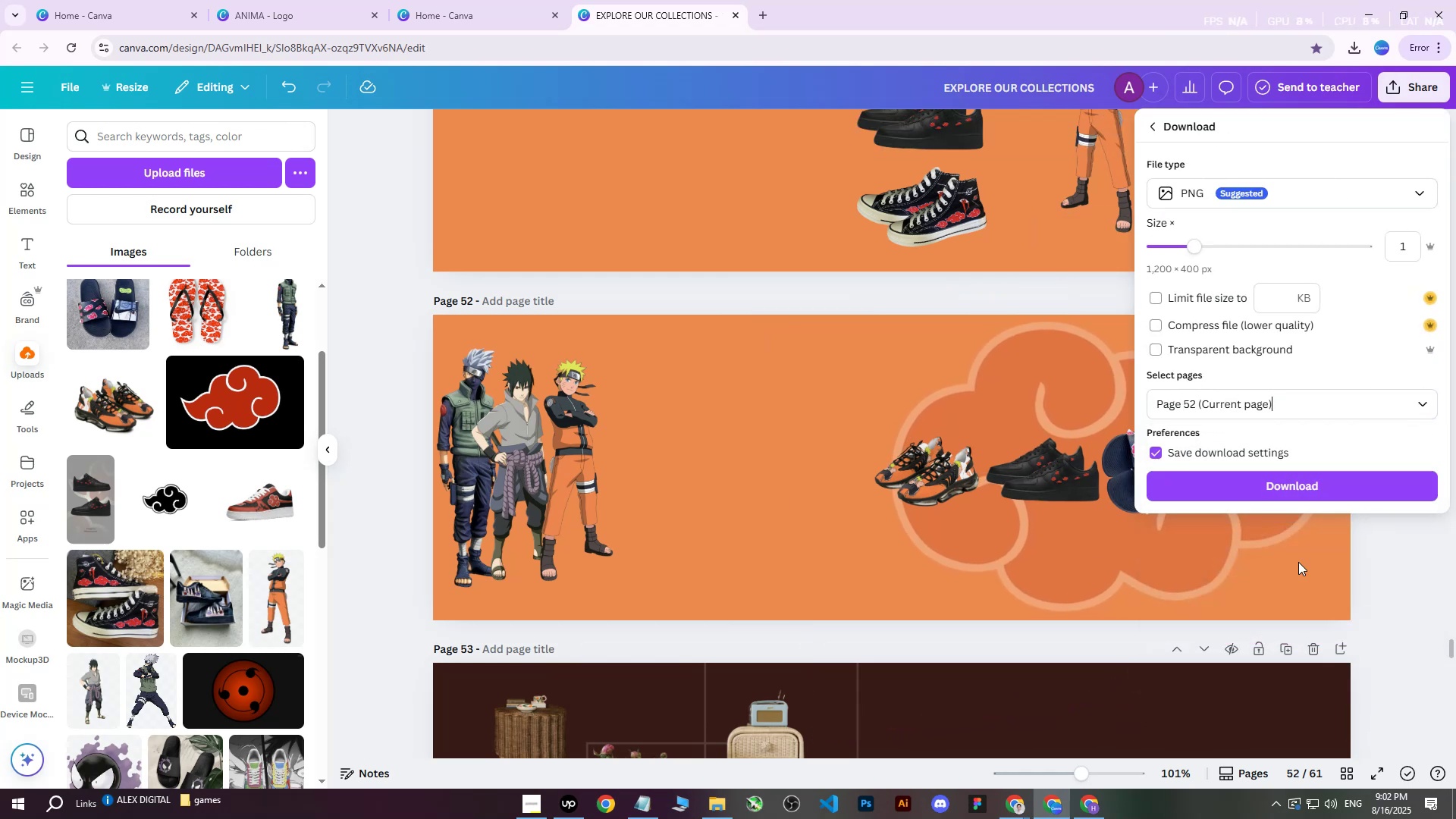 
left_click([1299, 482])
 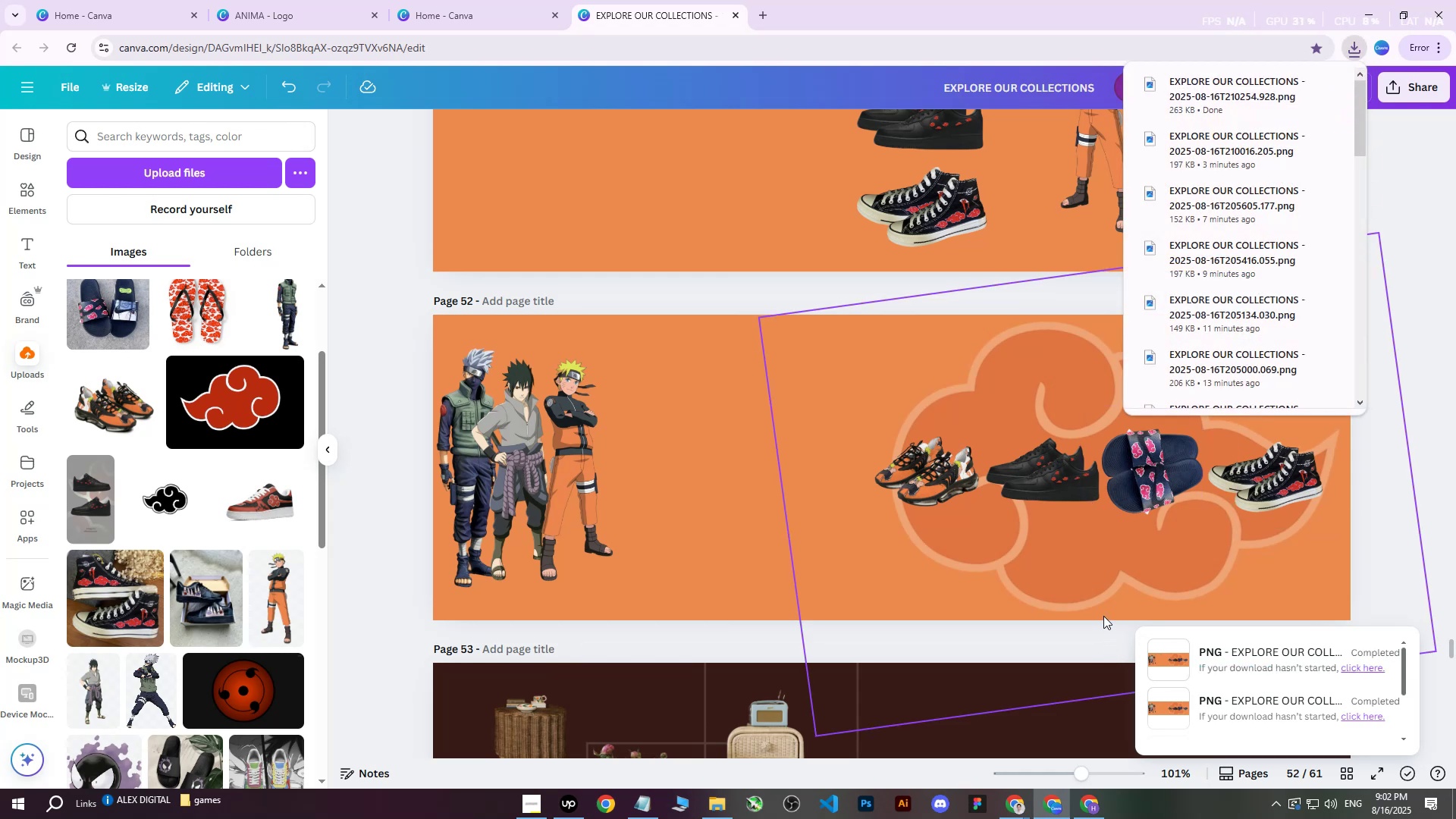 
wait(6.19)
 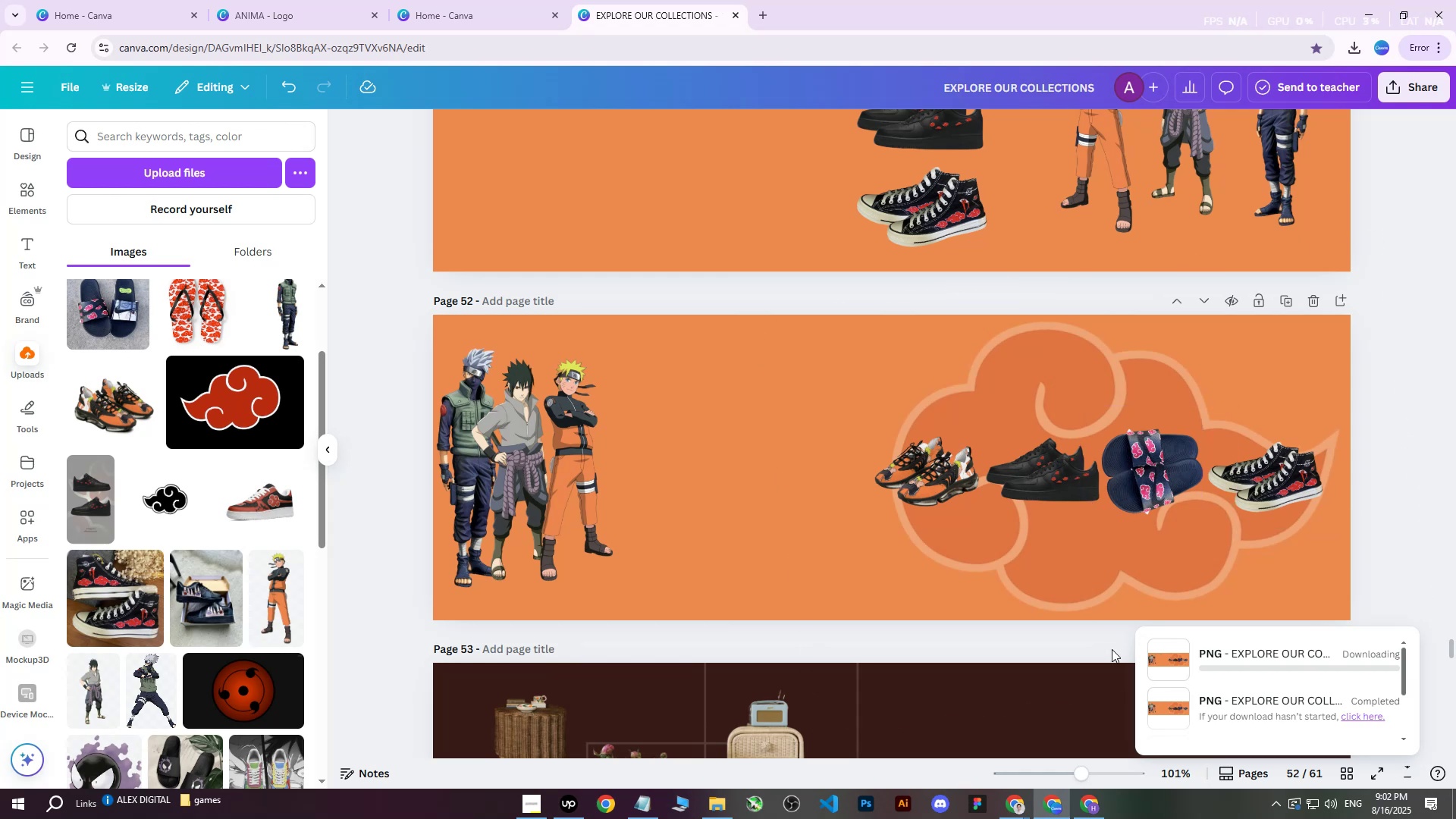 
left_click([118, 0])
 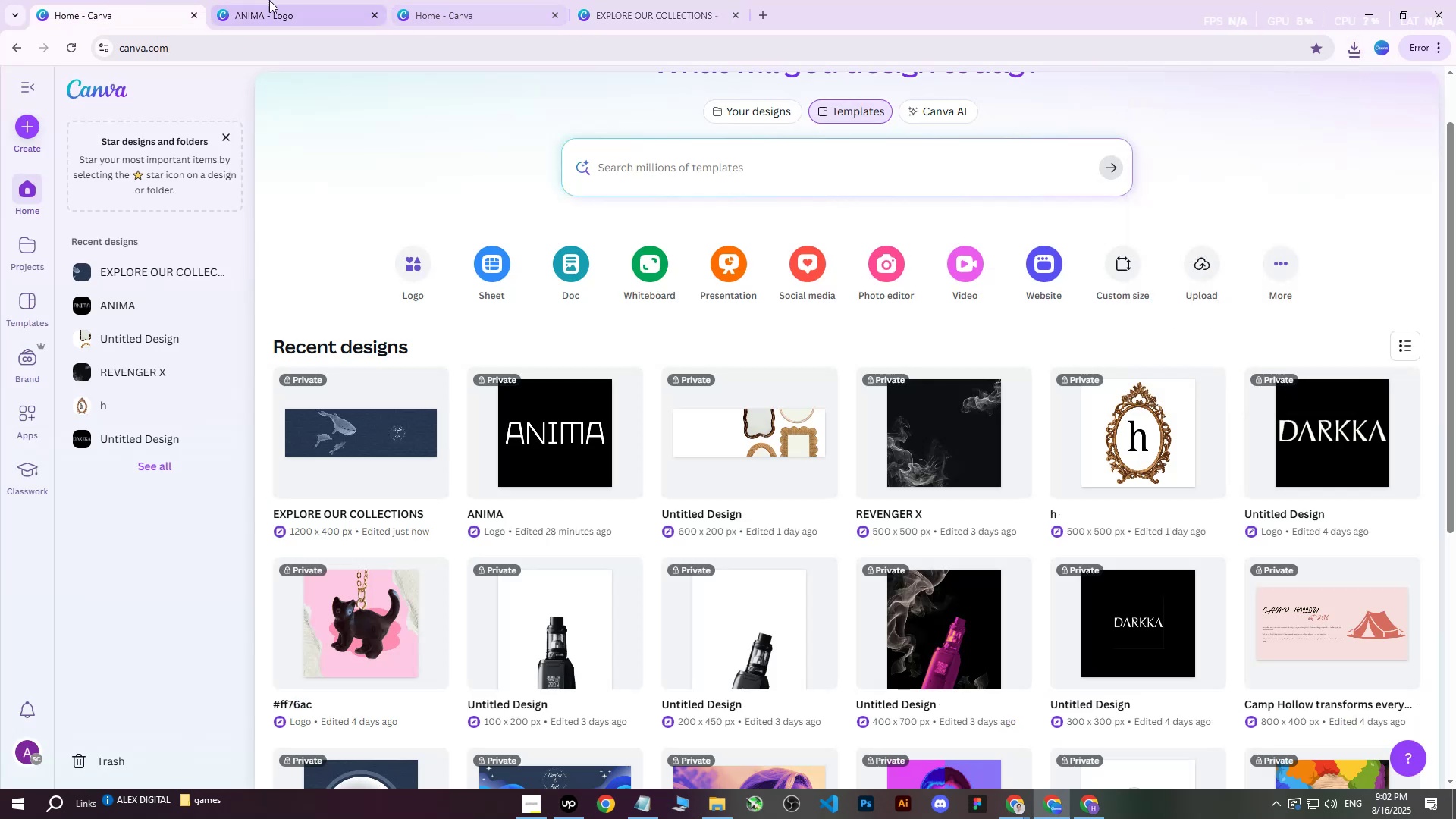 
left_click([570, 0])
 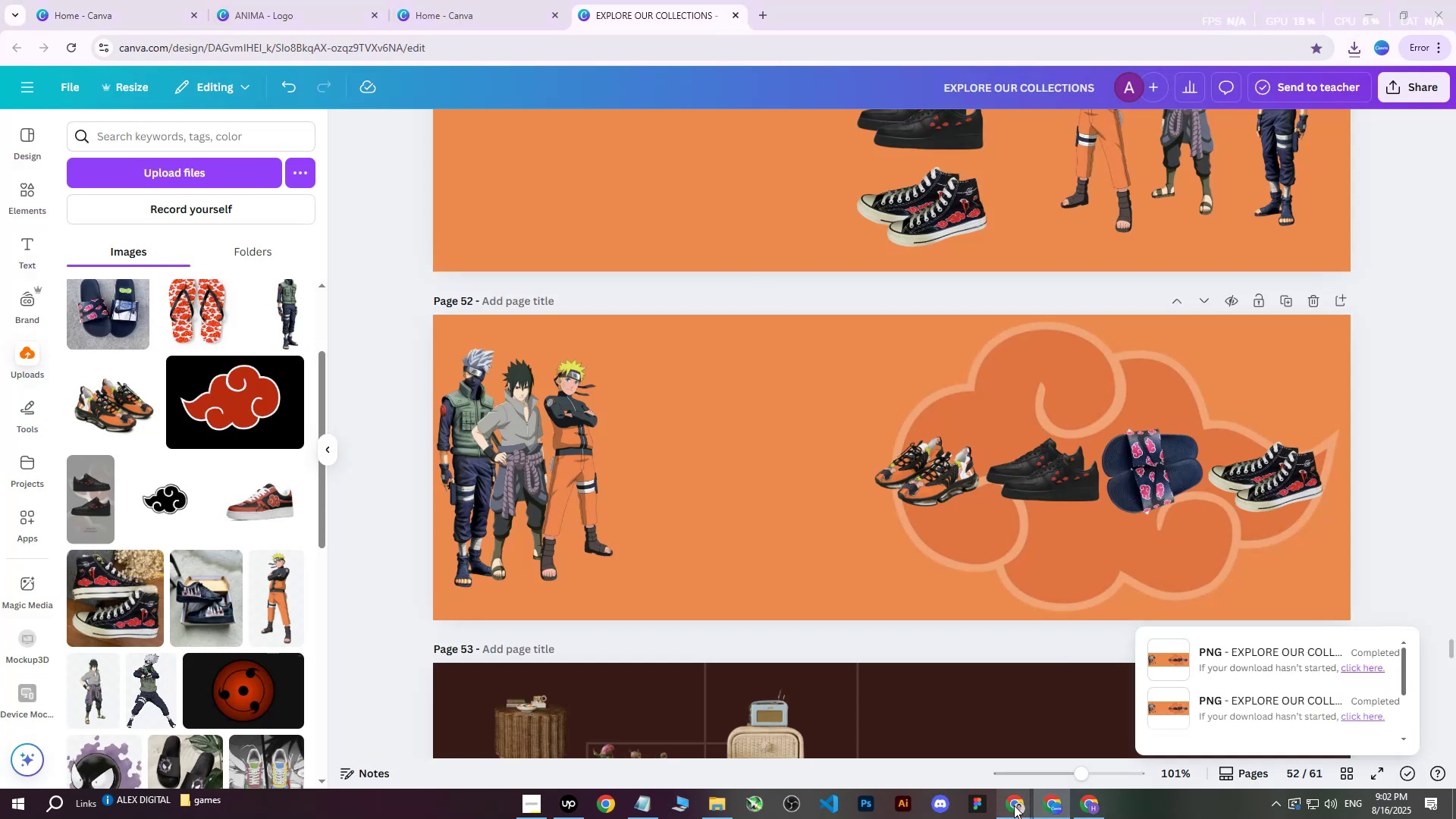 
double_click([1081, 805])
 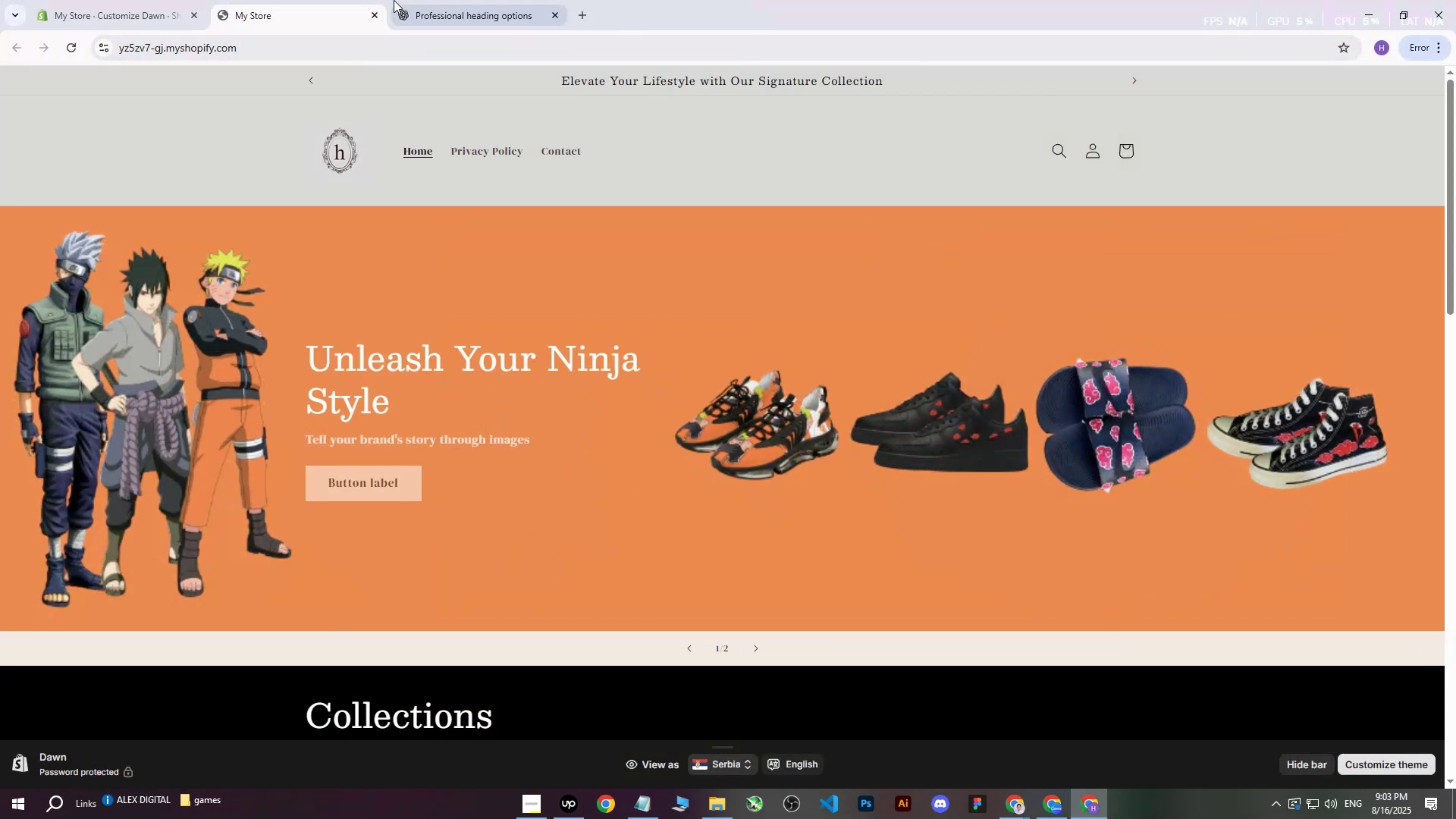 
left_click([174, 1])
 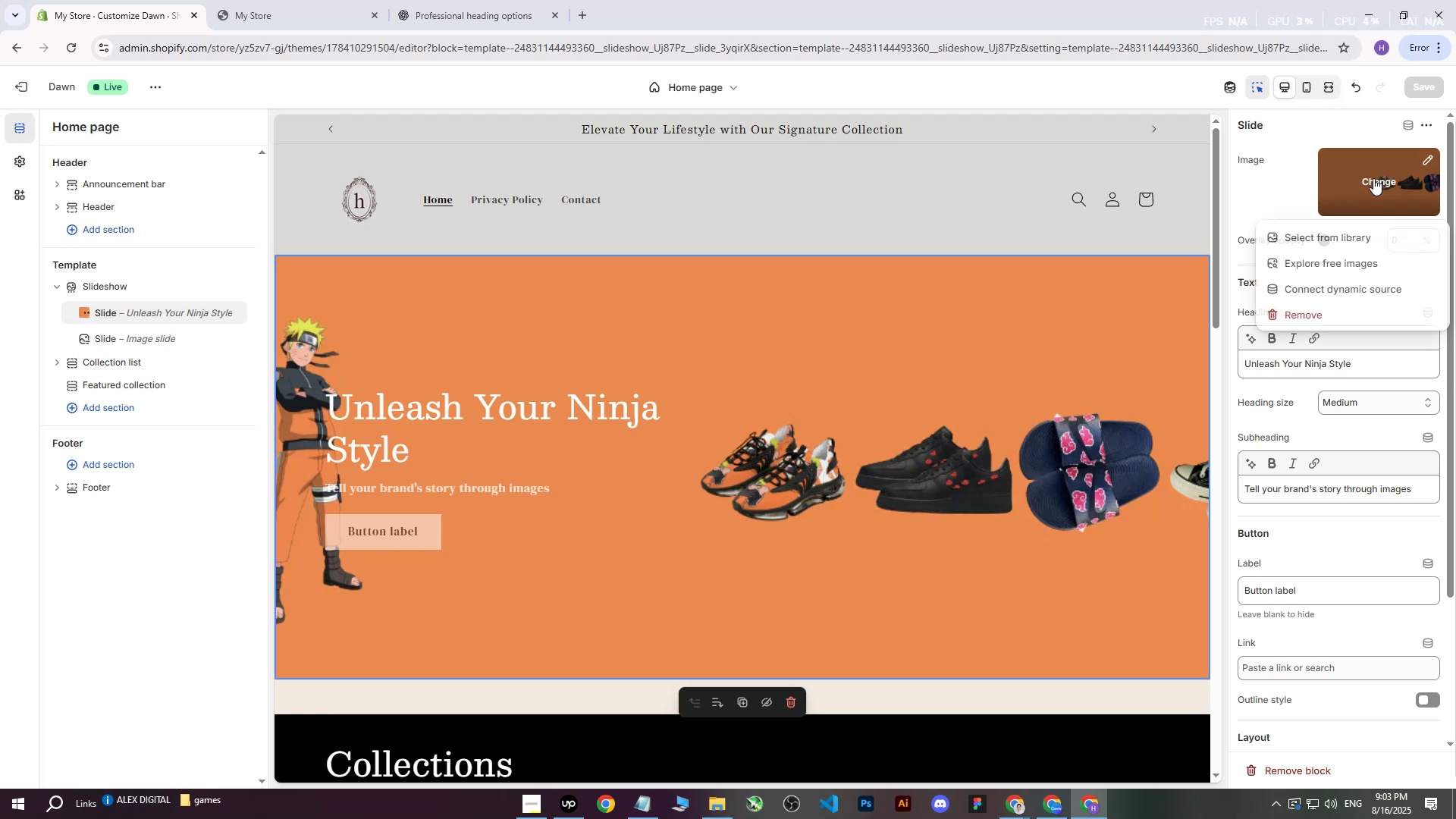 
double_click([1348, 224])
 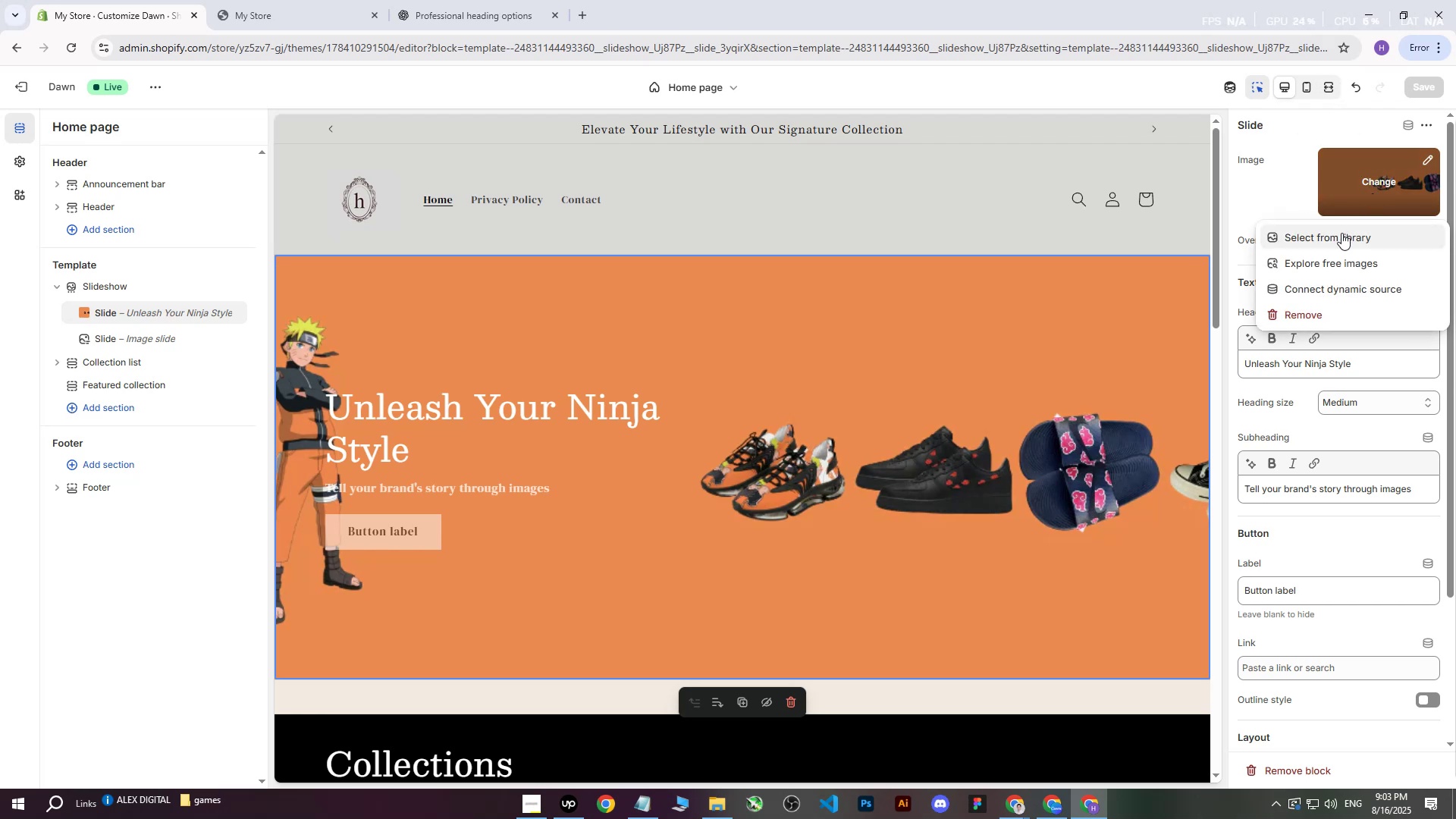 
triple_click([1341, 233])
 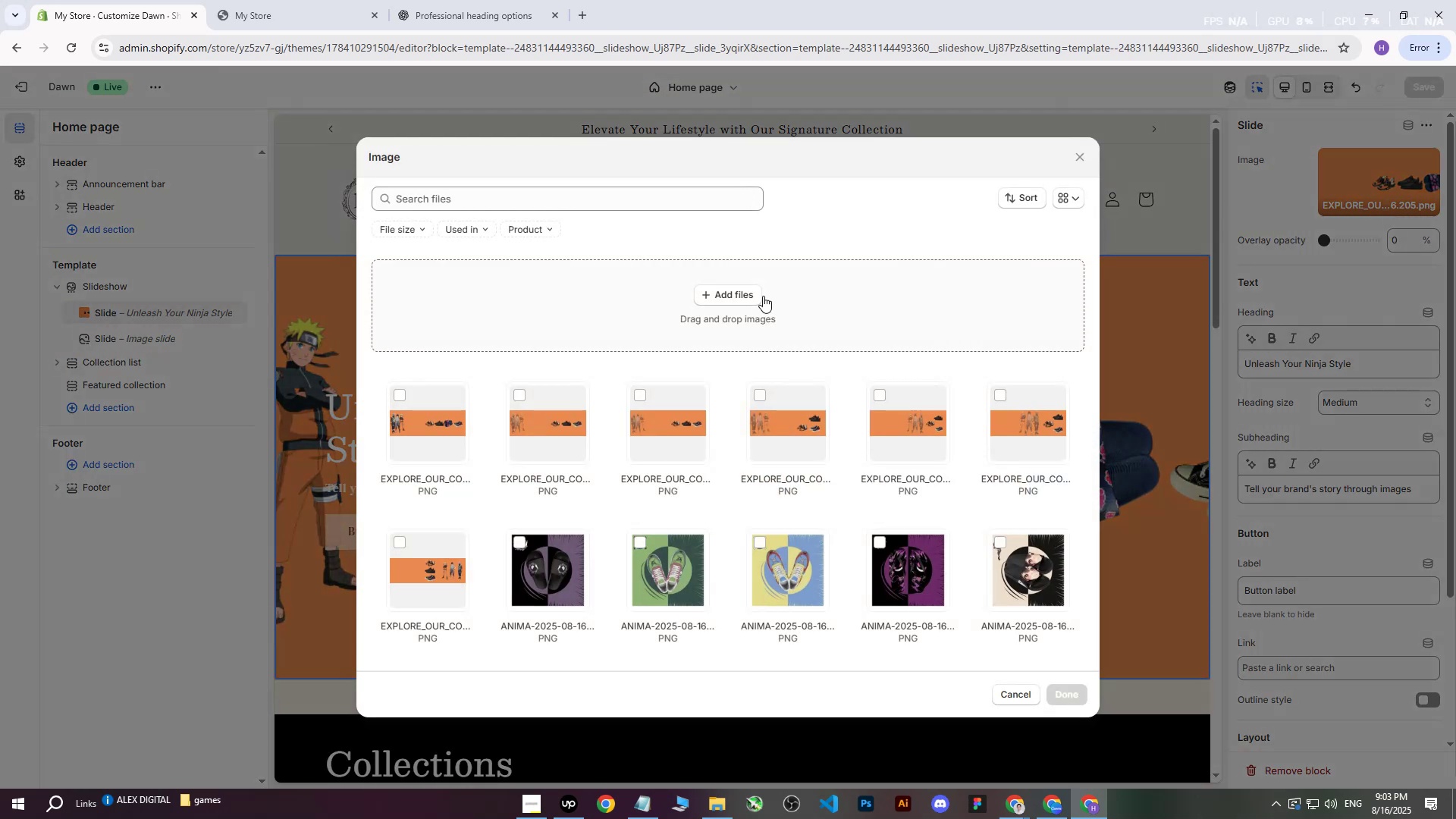 
left_click([734, 292])
 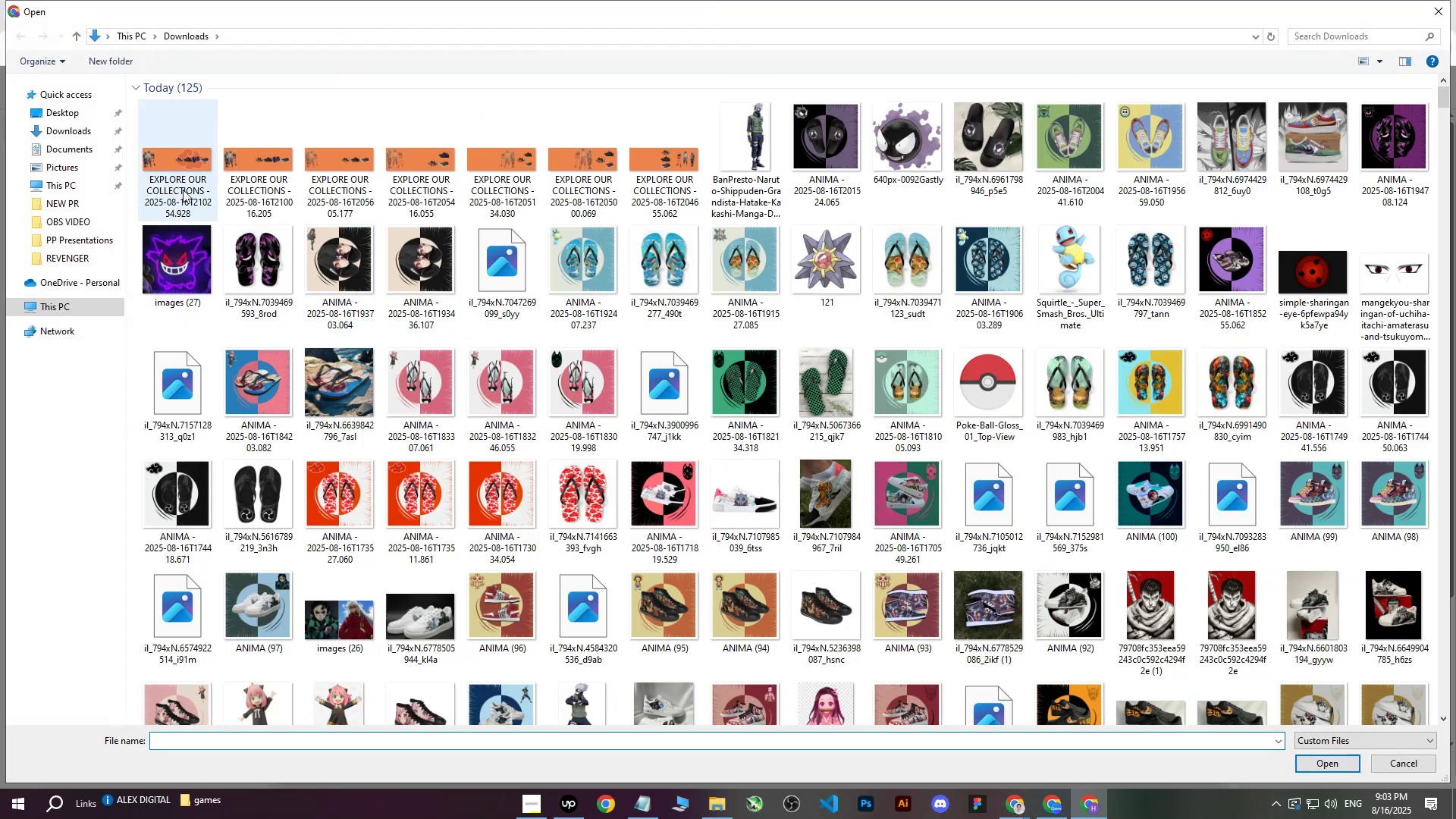 
left_click([158, 158])
 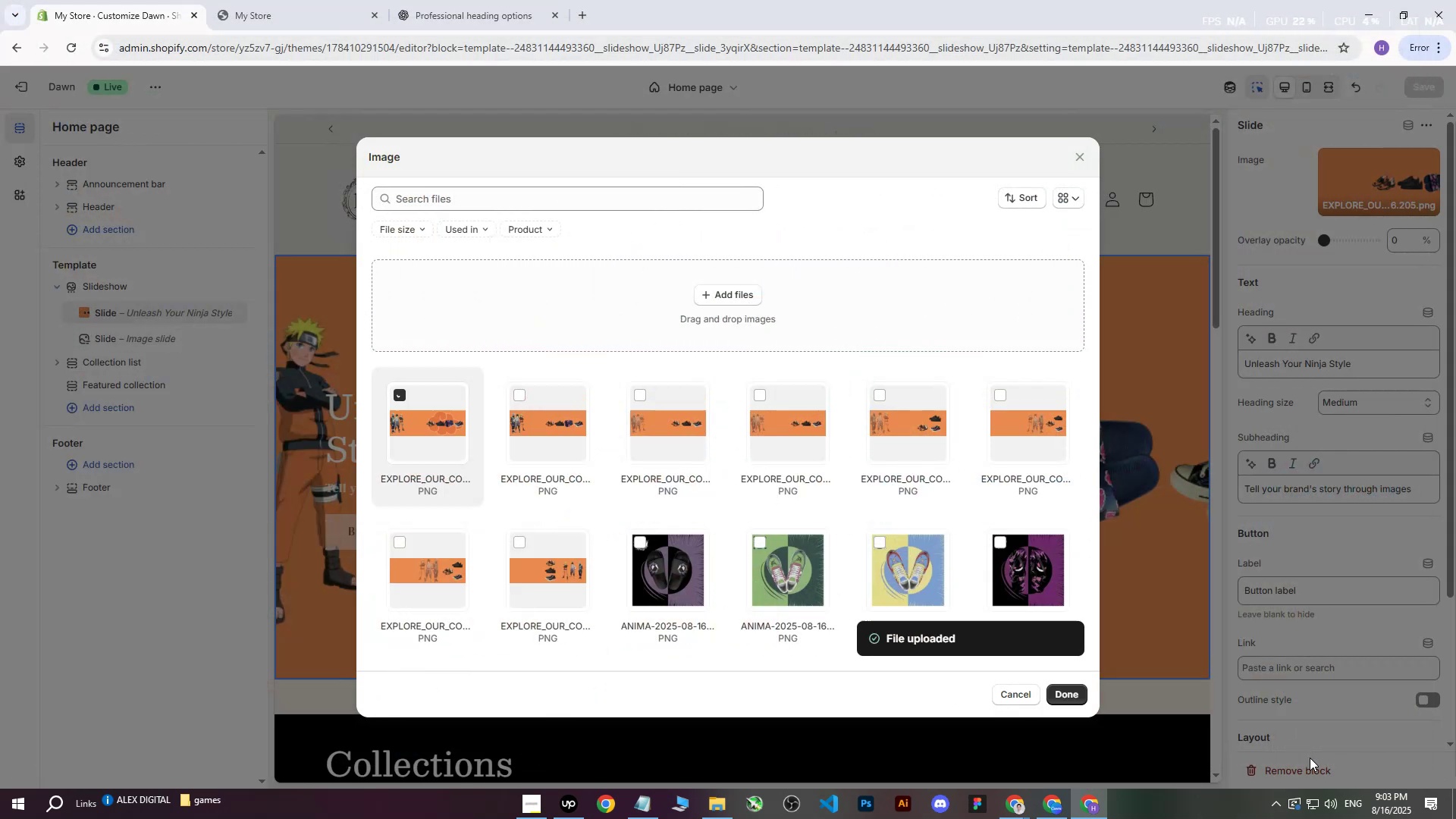 
wait(6.53)
 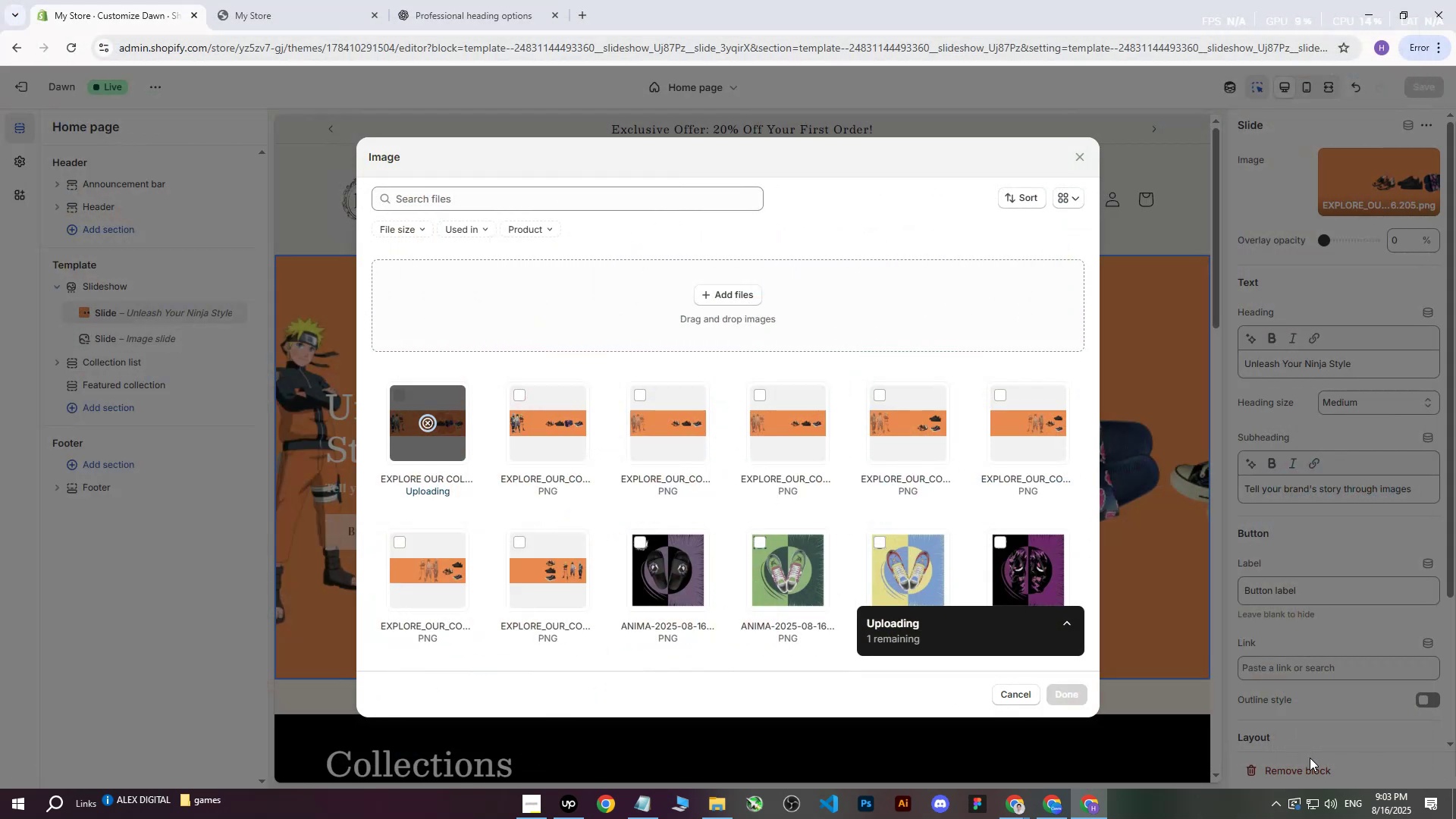 
left_click([1054, 688])
 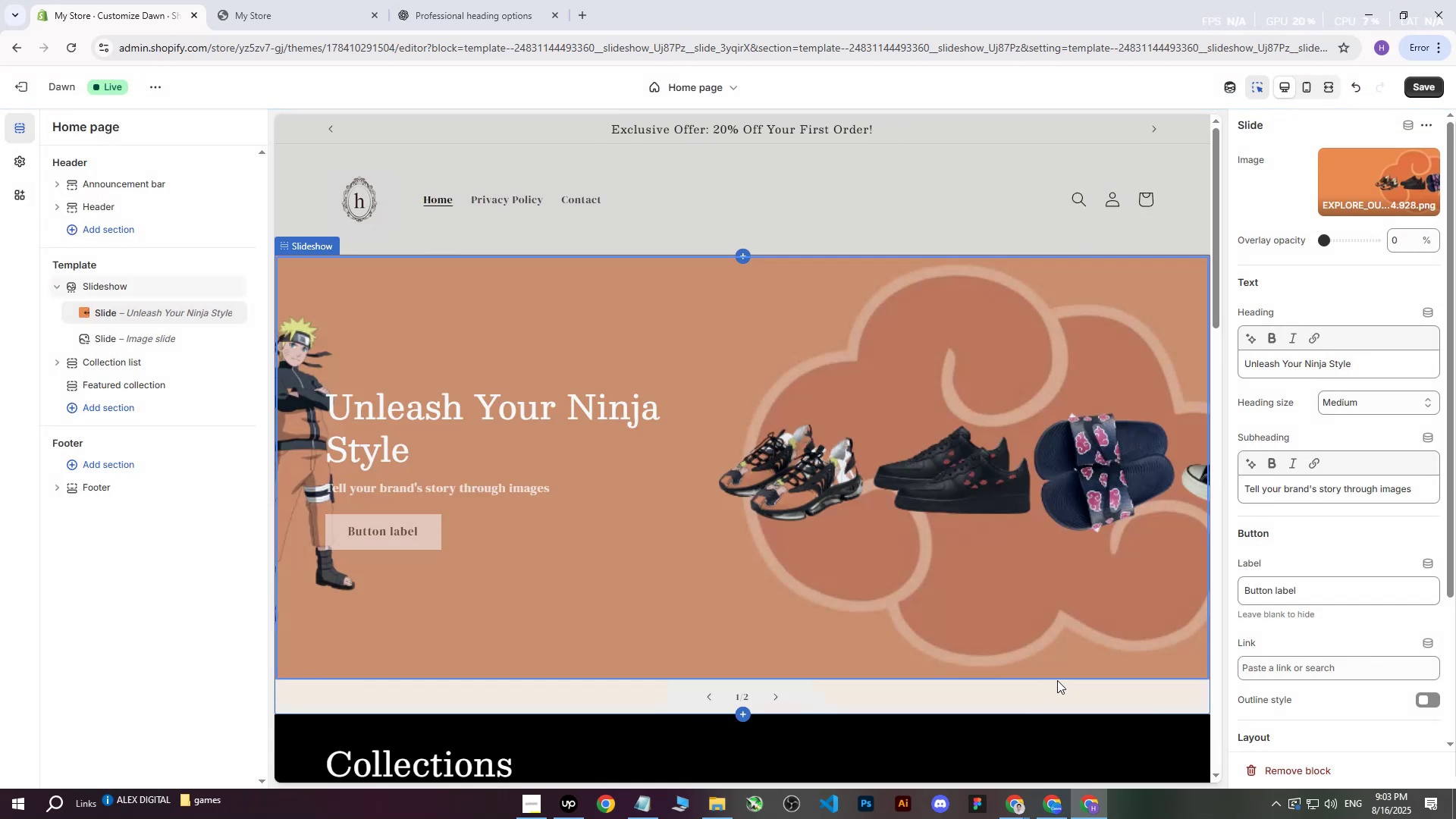 
wait(10.12)
 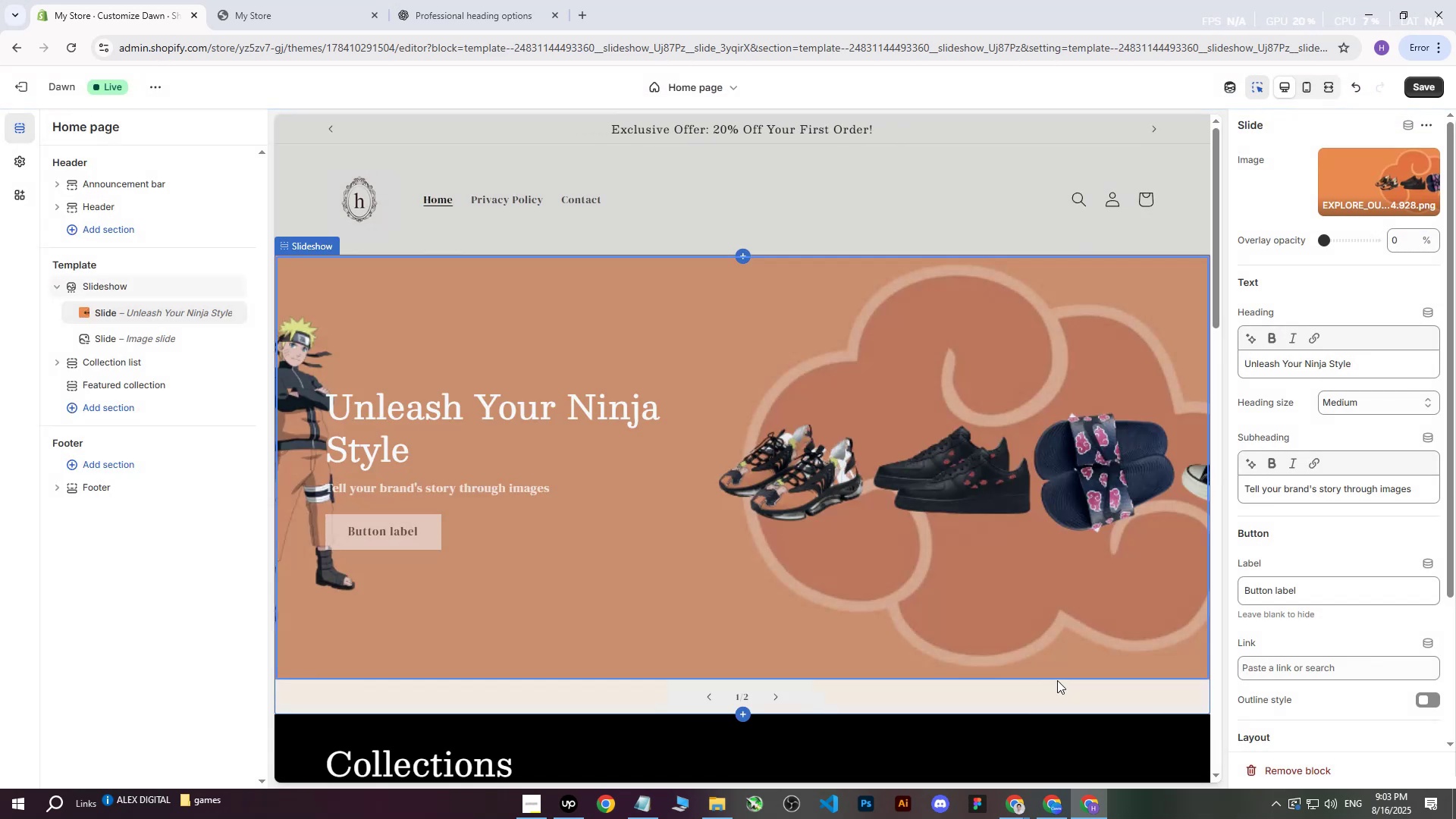 
left_click([1417, 91])
 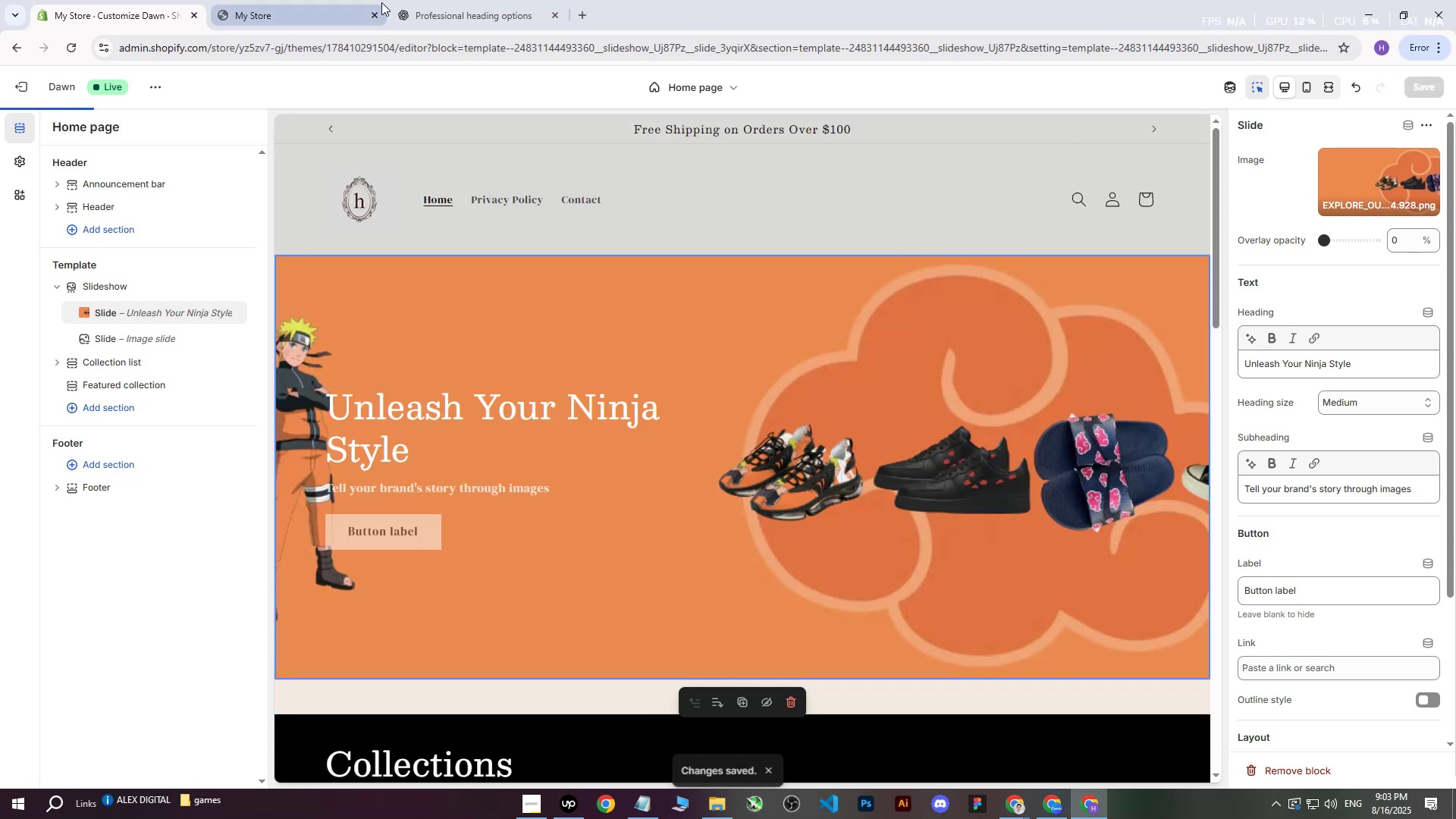 
left_click([373, 12])
 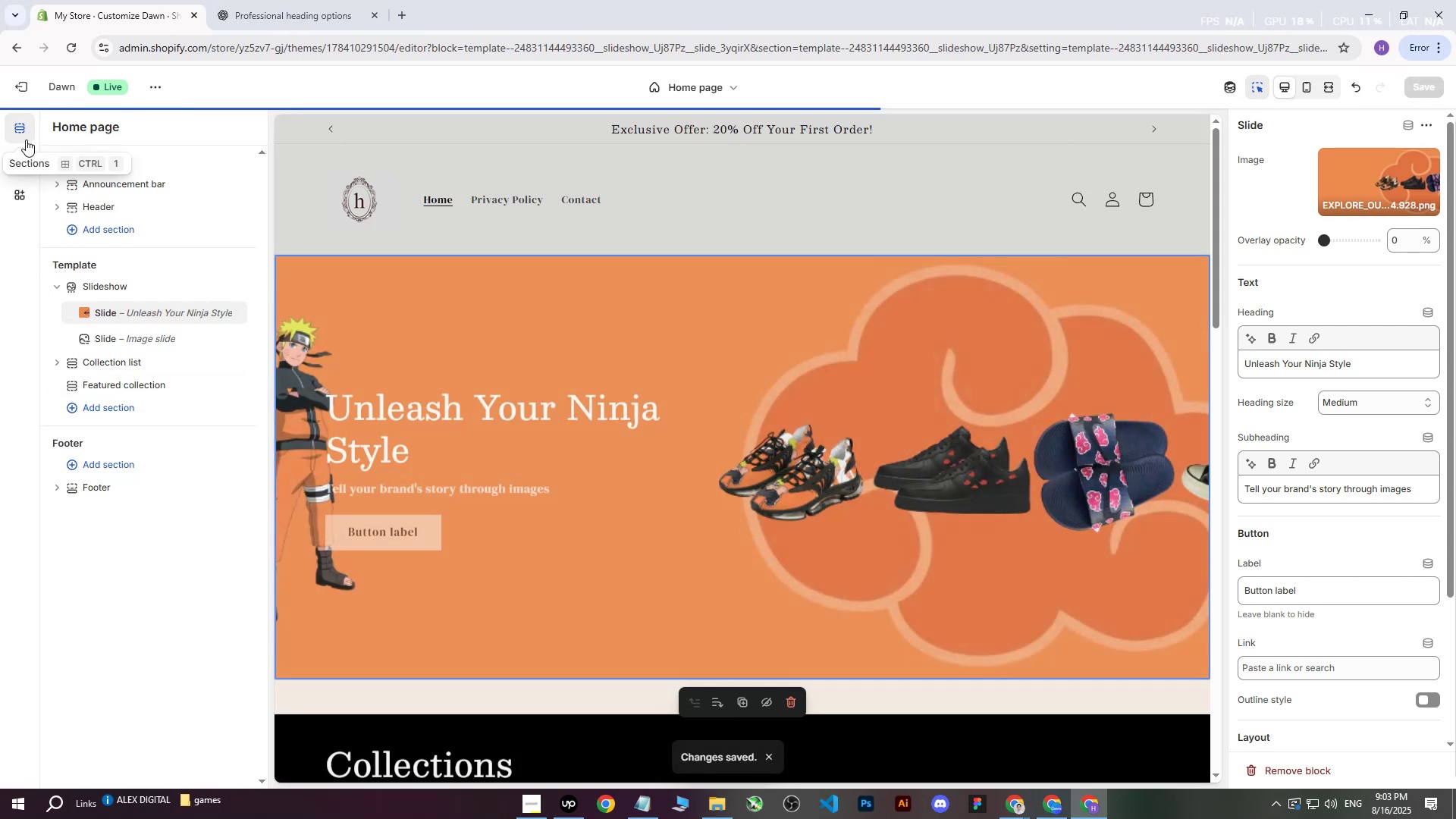 
left_click([21, 89])
 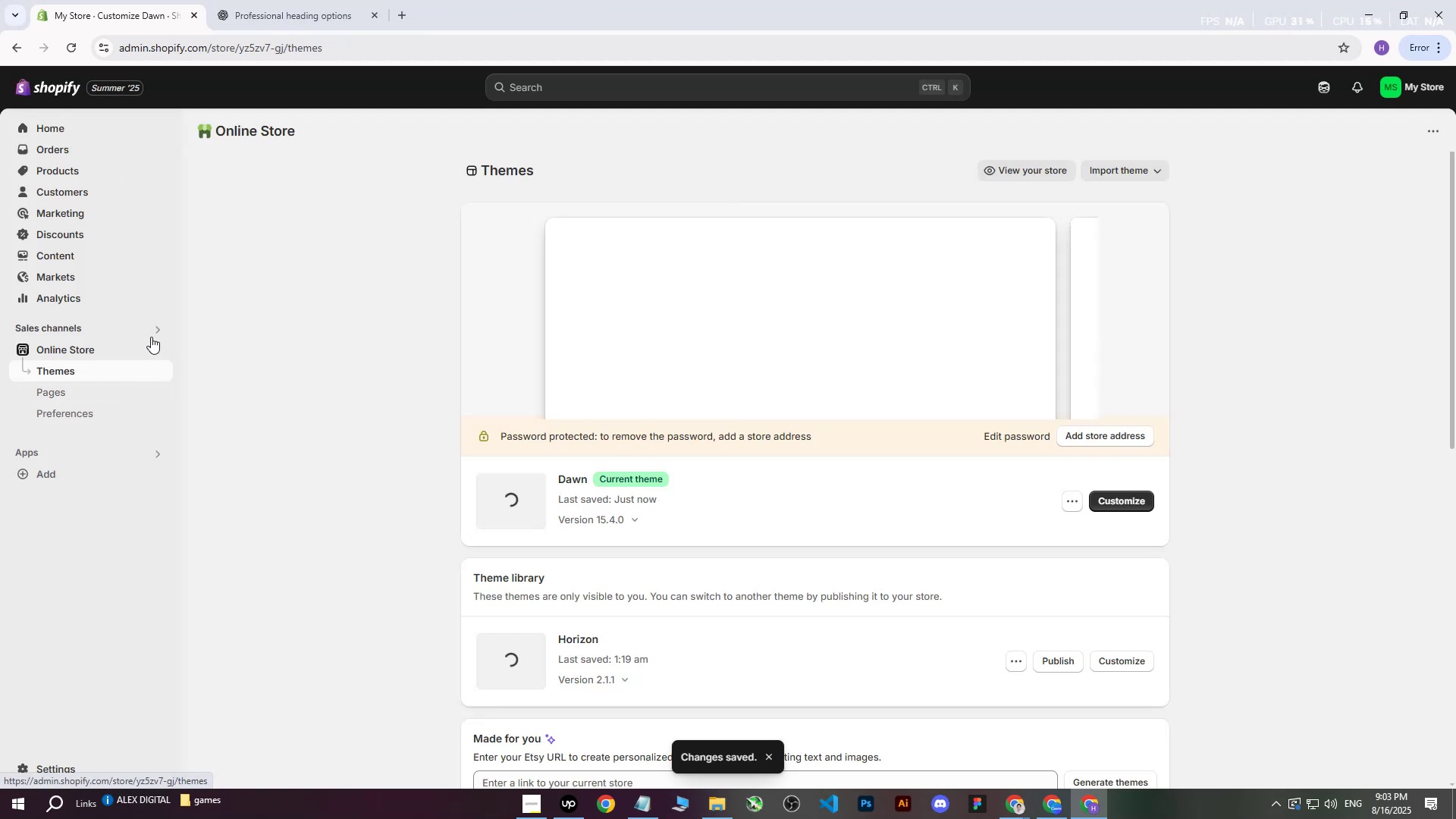 
left_click([156, 351])
 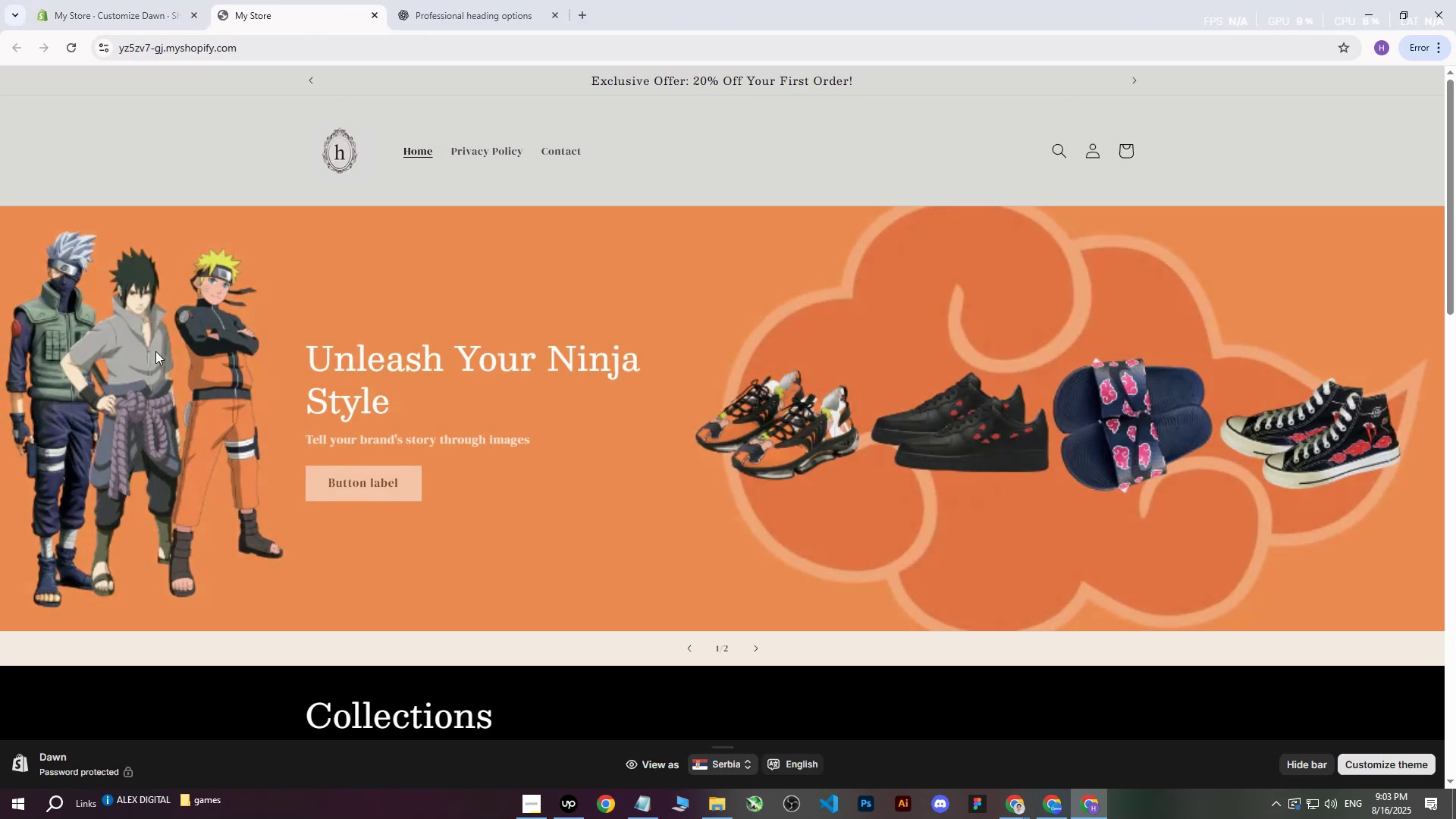 
left_click([69, 46])
 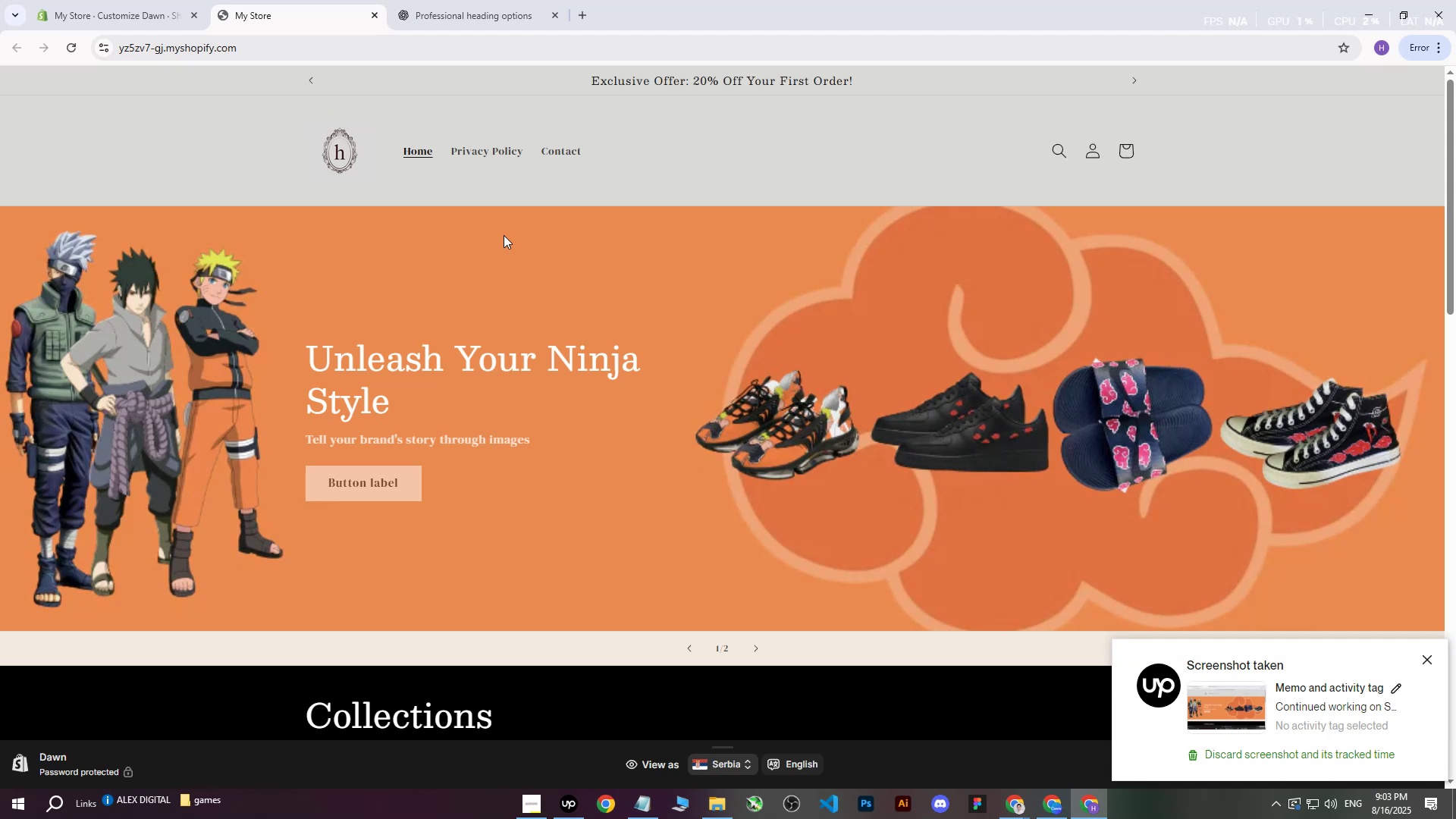 
wait(18.2)
 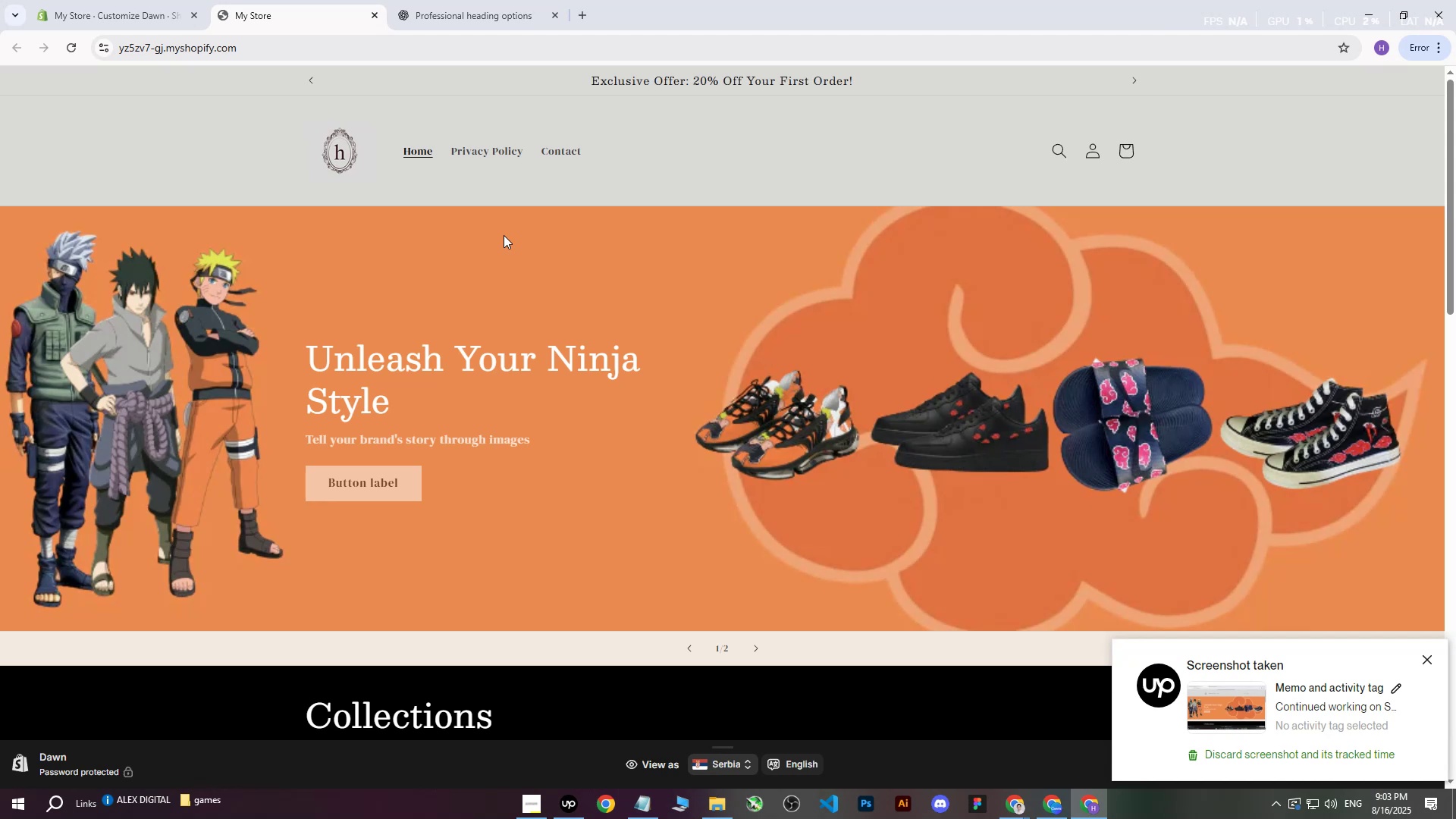 
left_click([1051, 812])
 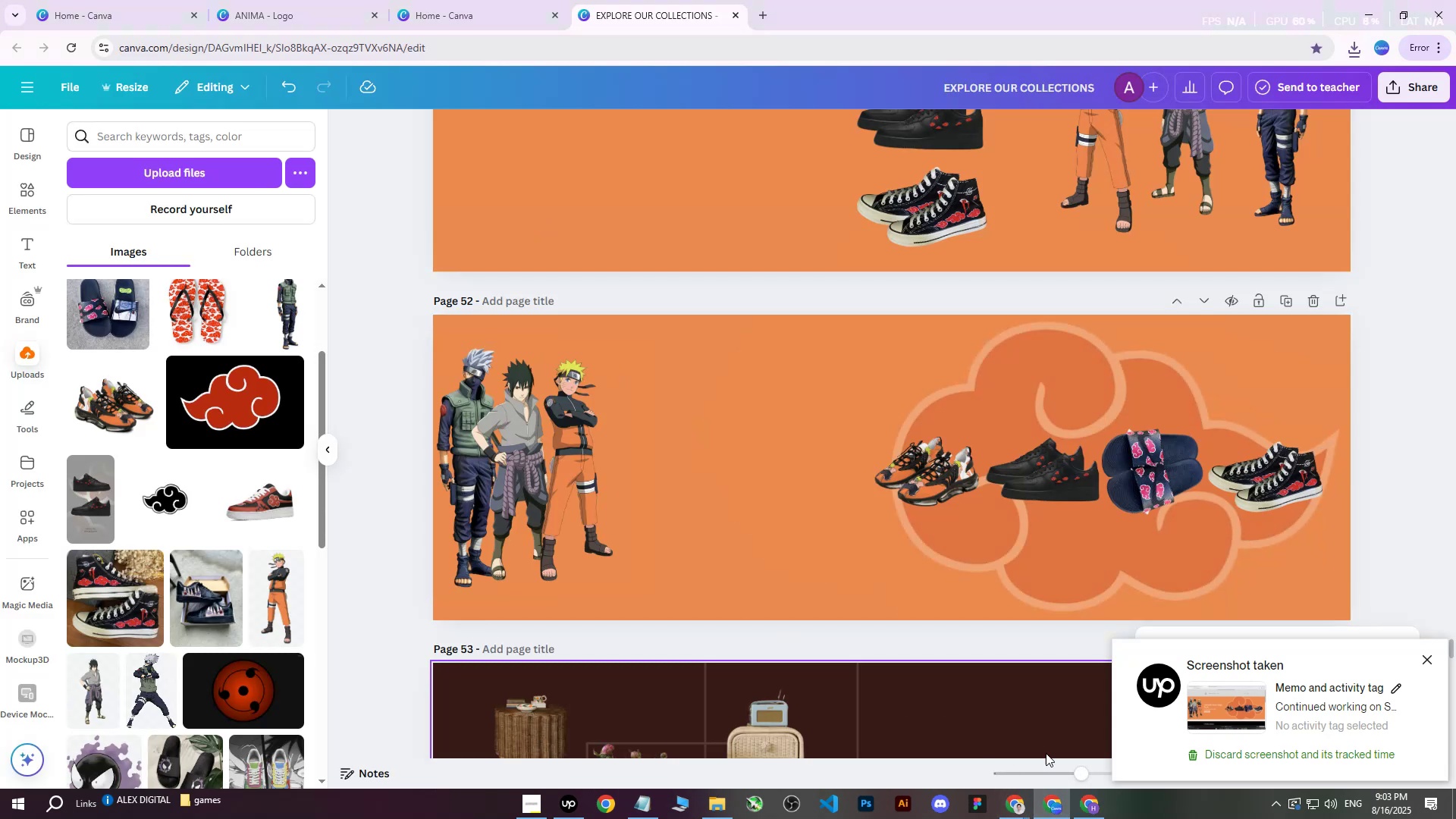 
left_click([1091, 815])
 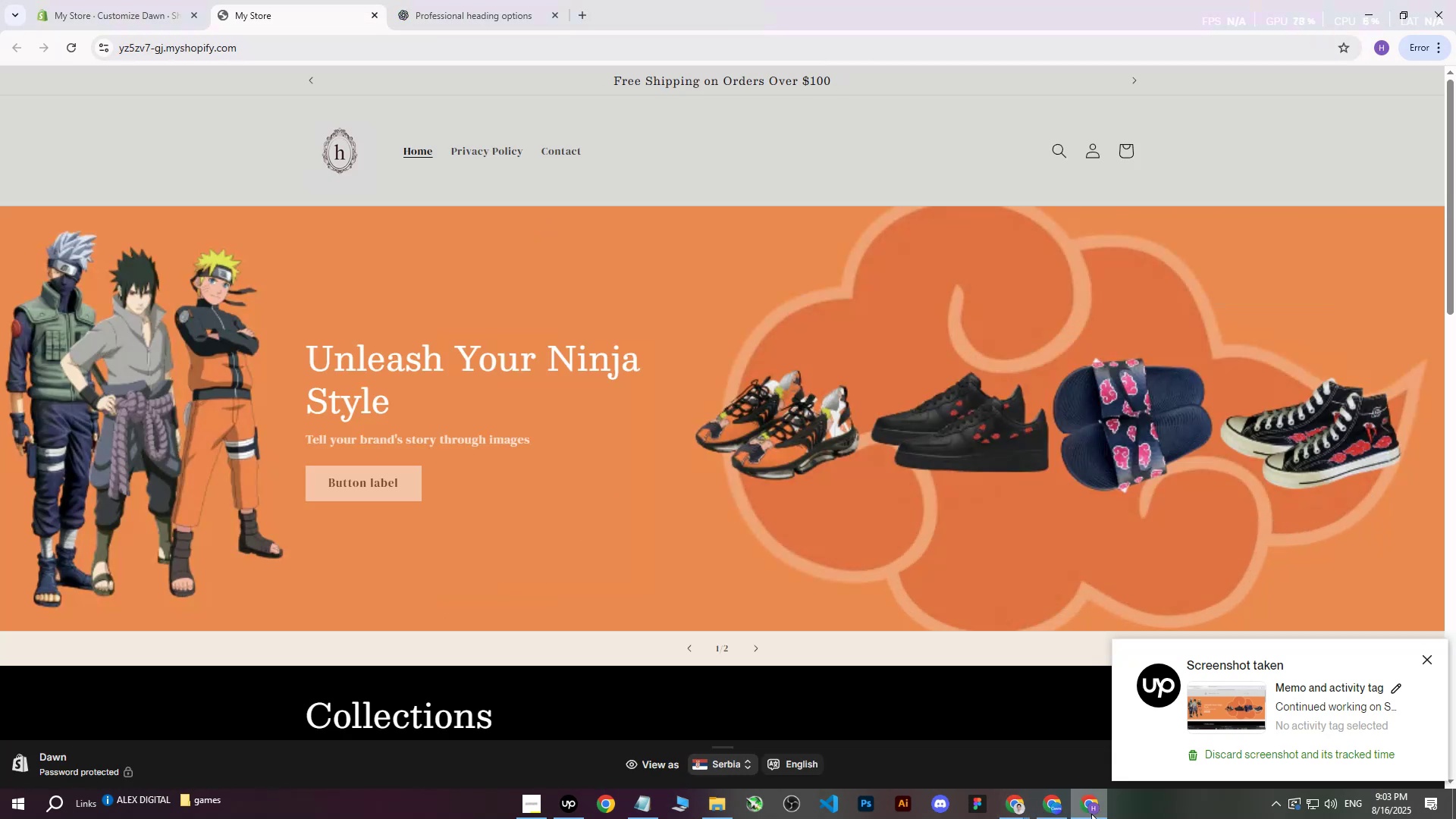 
left_click([1091, 814])
 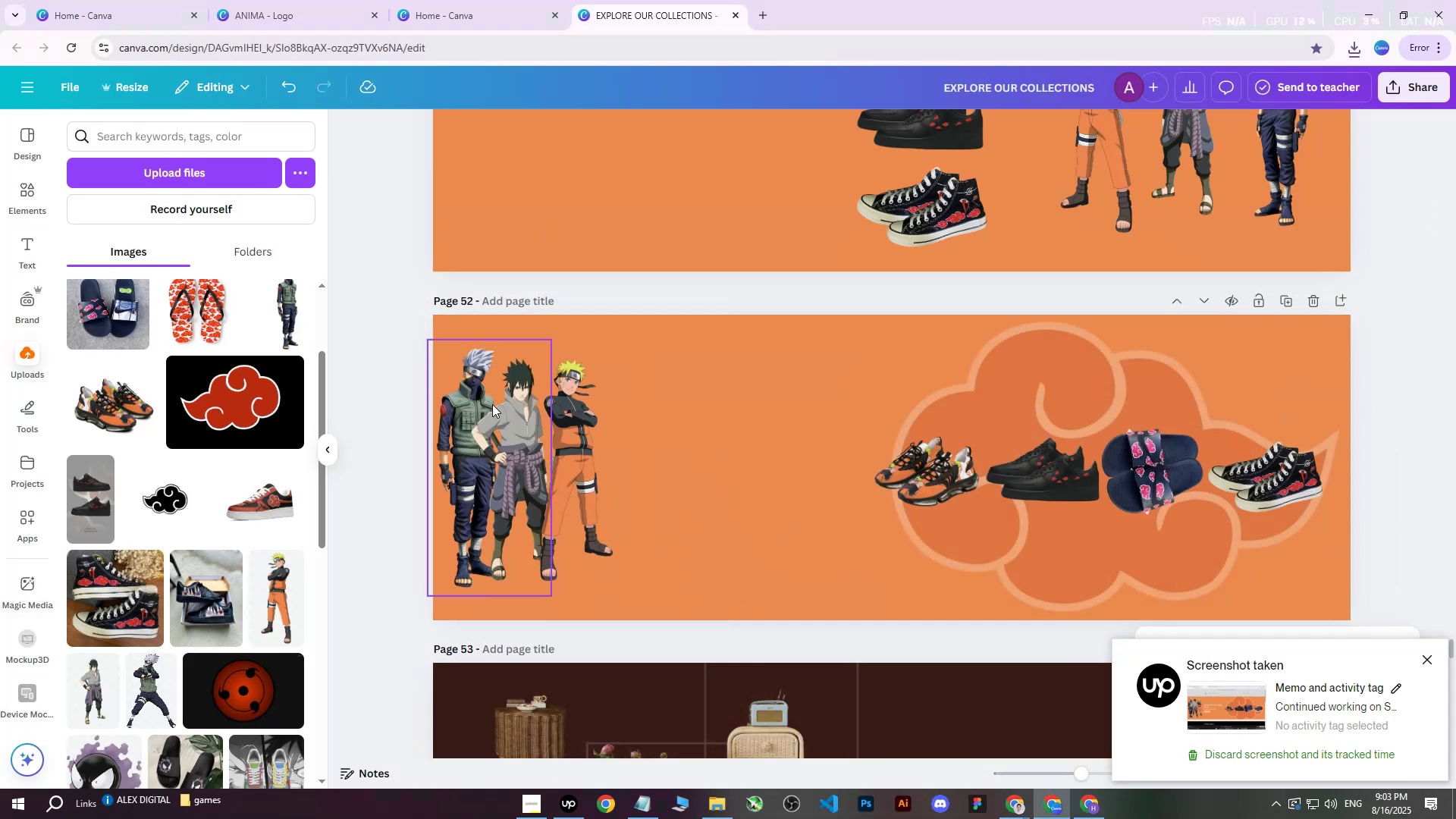 
left_click([472, 391])
 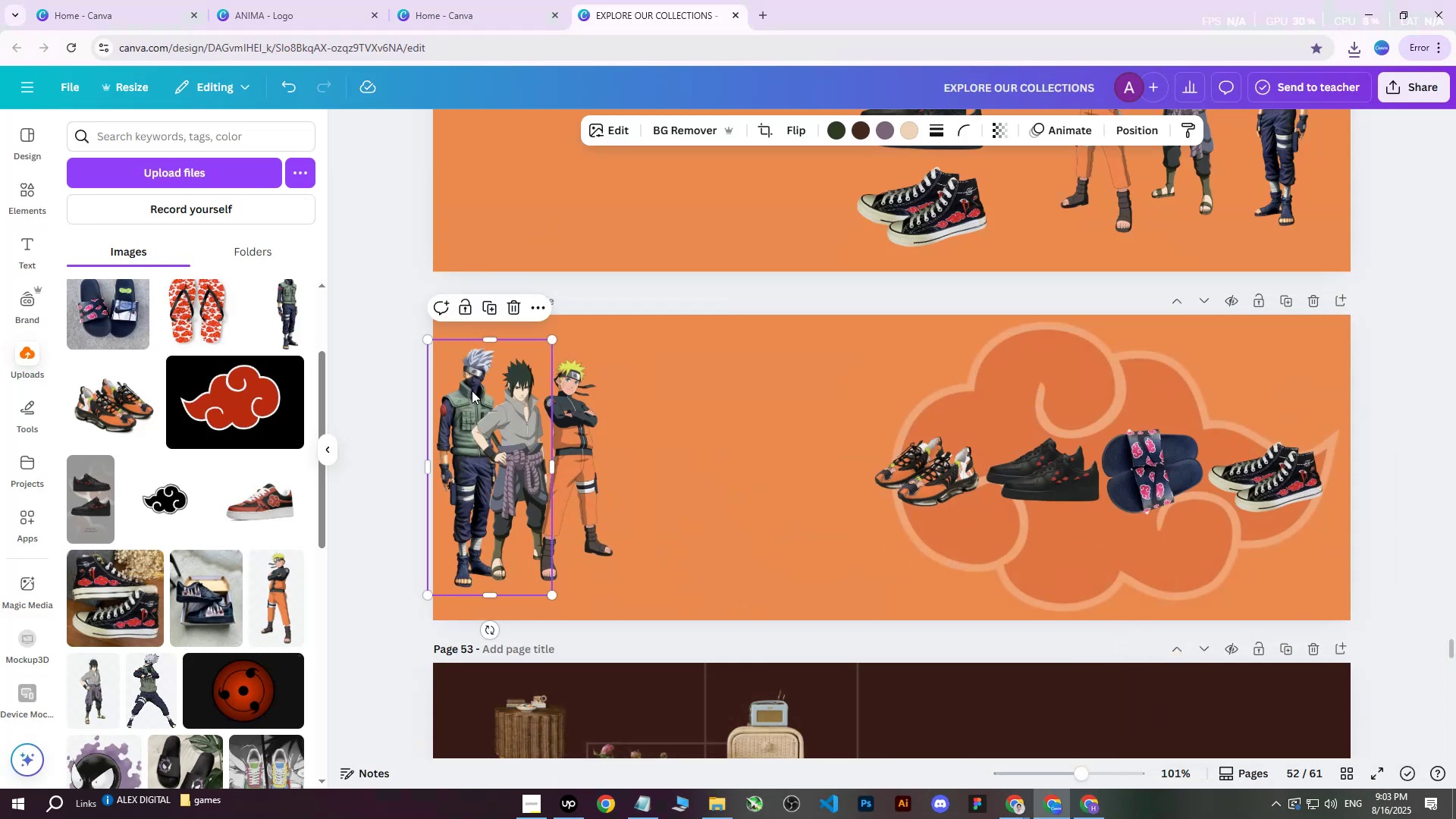 
key(ArrowLeft)
 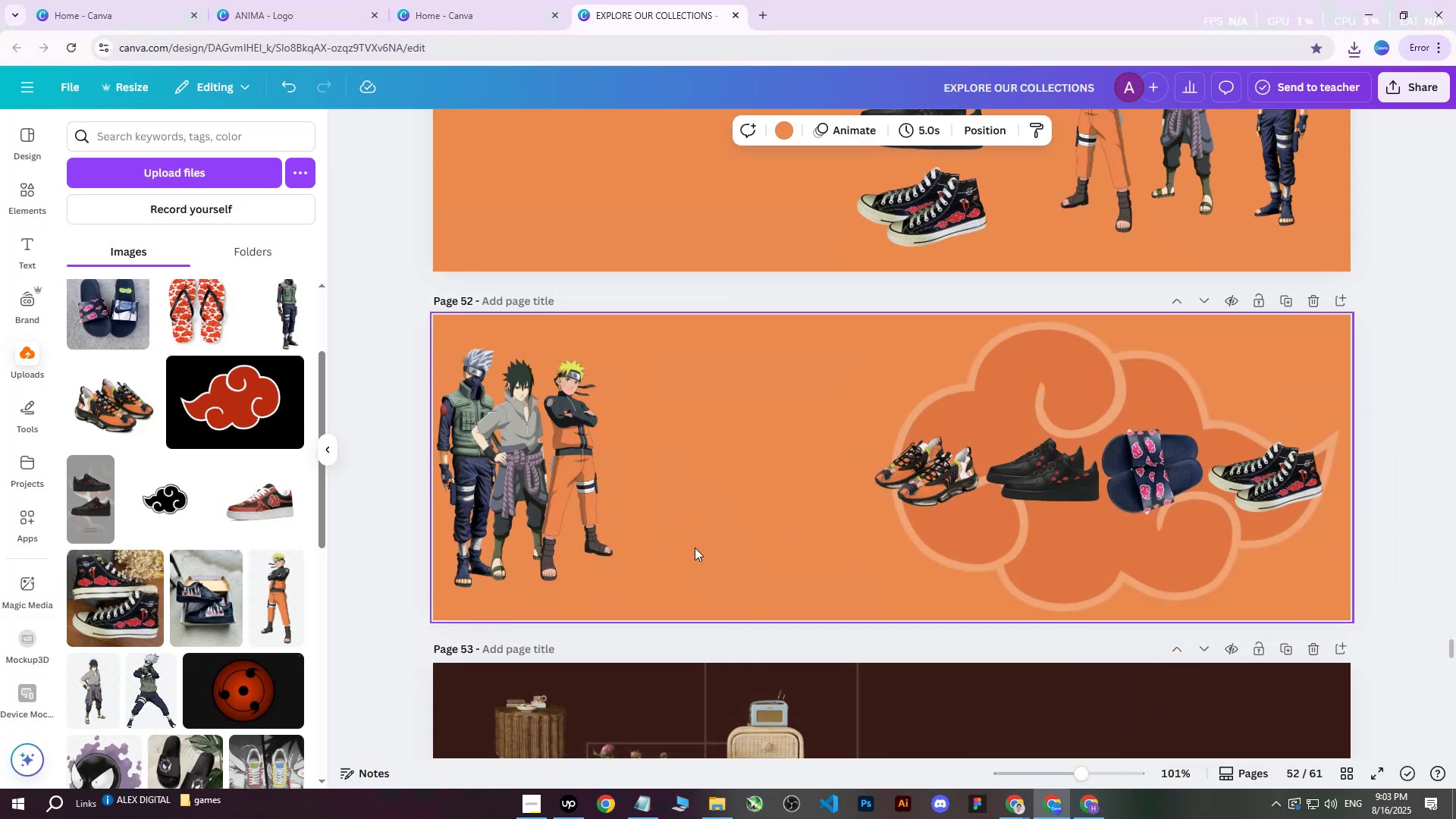 
double_click([447, 384])
 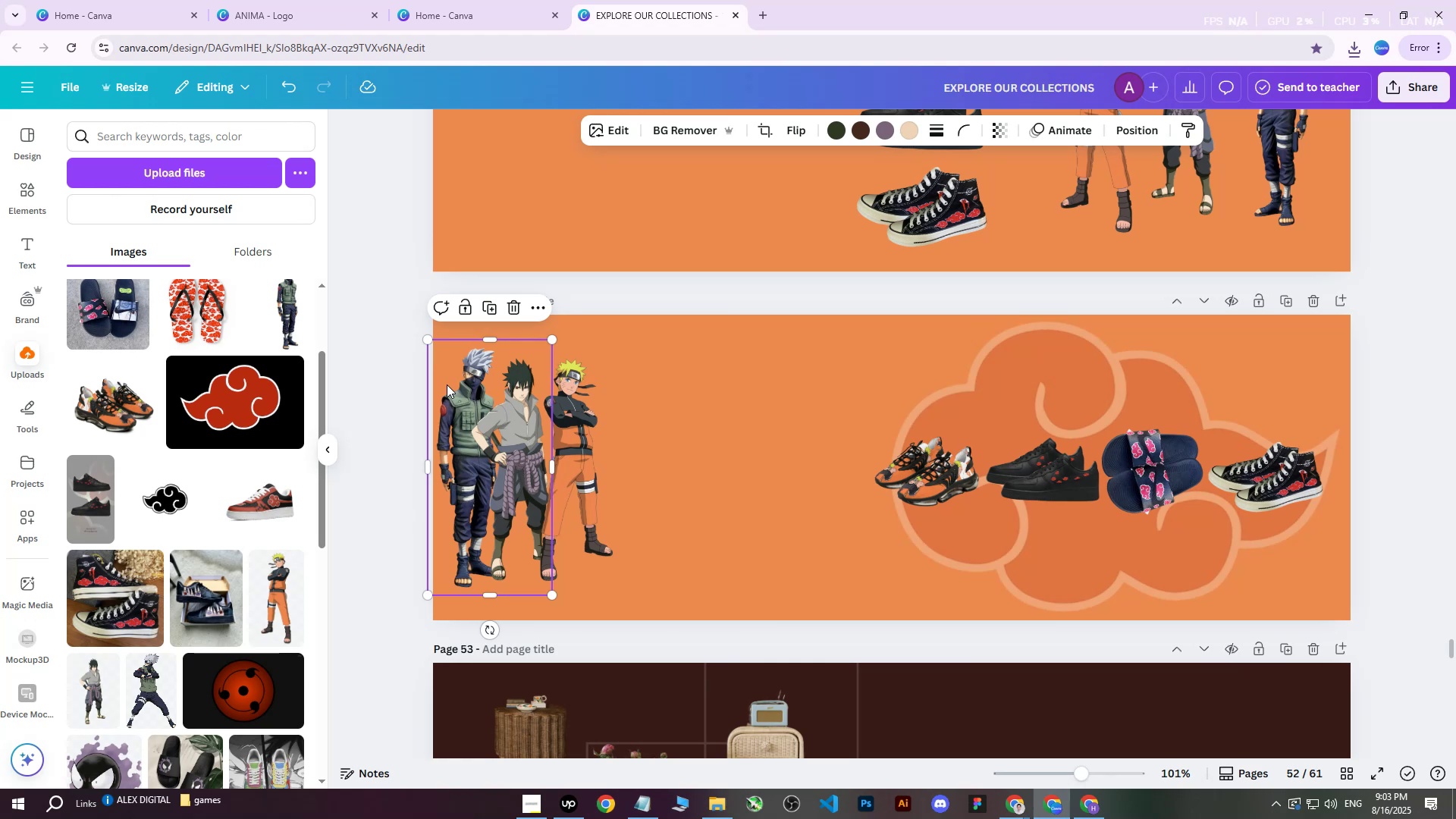 
key(ArrowLeft)
 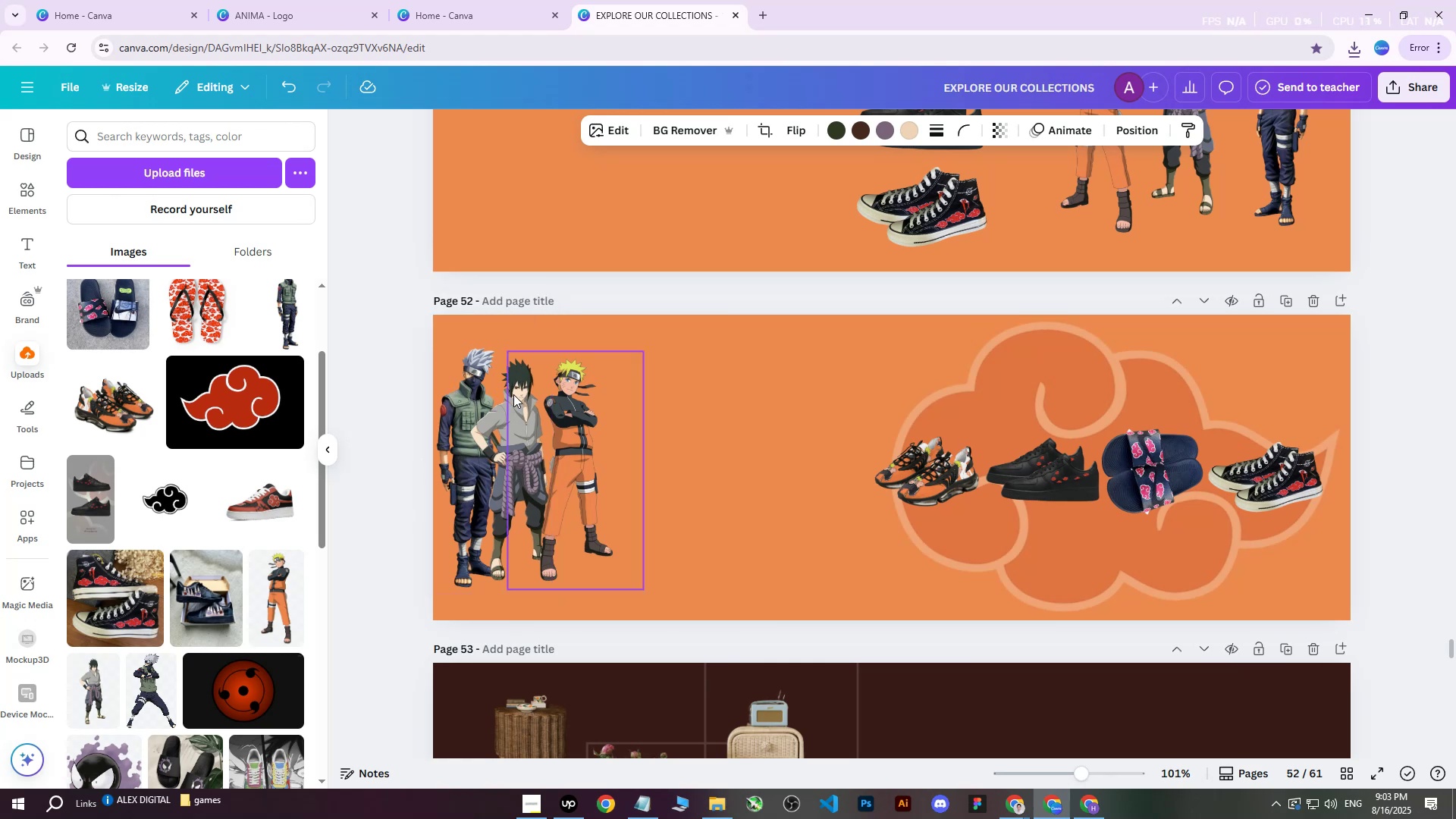 
key(Control+Z)
 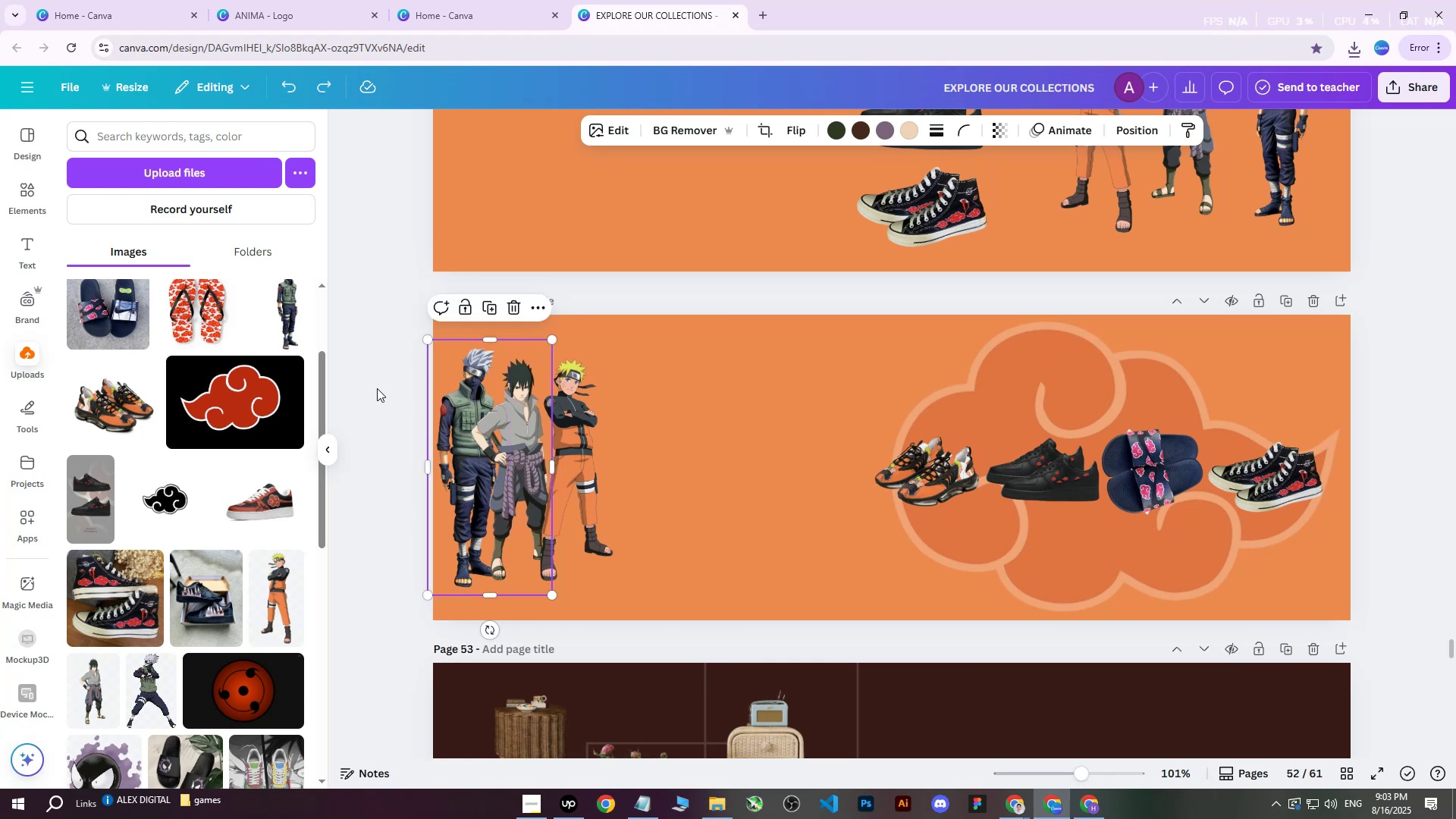 
left_click([374, 380])
 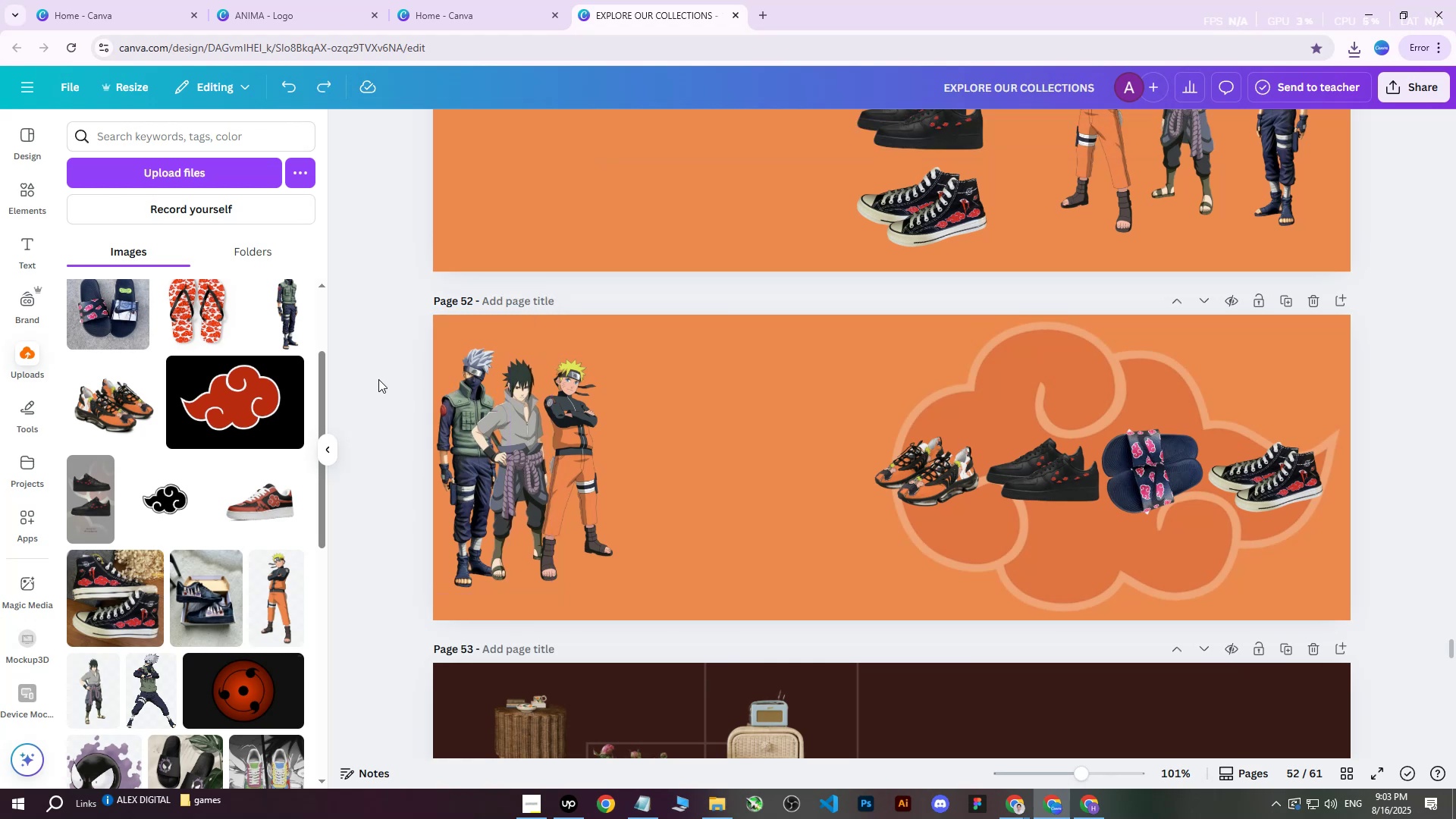 
left_click_drag(start_coordinate=[378, 379], to_coordinate=[625, 540])
 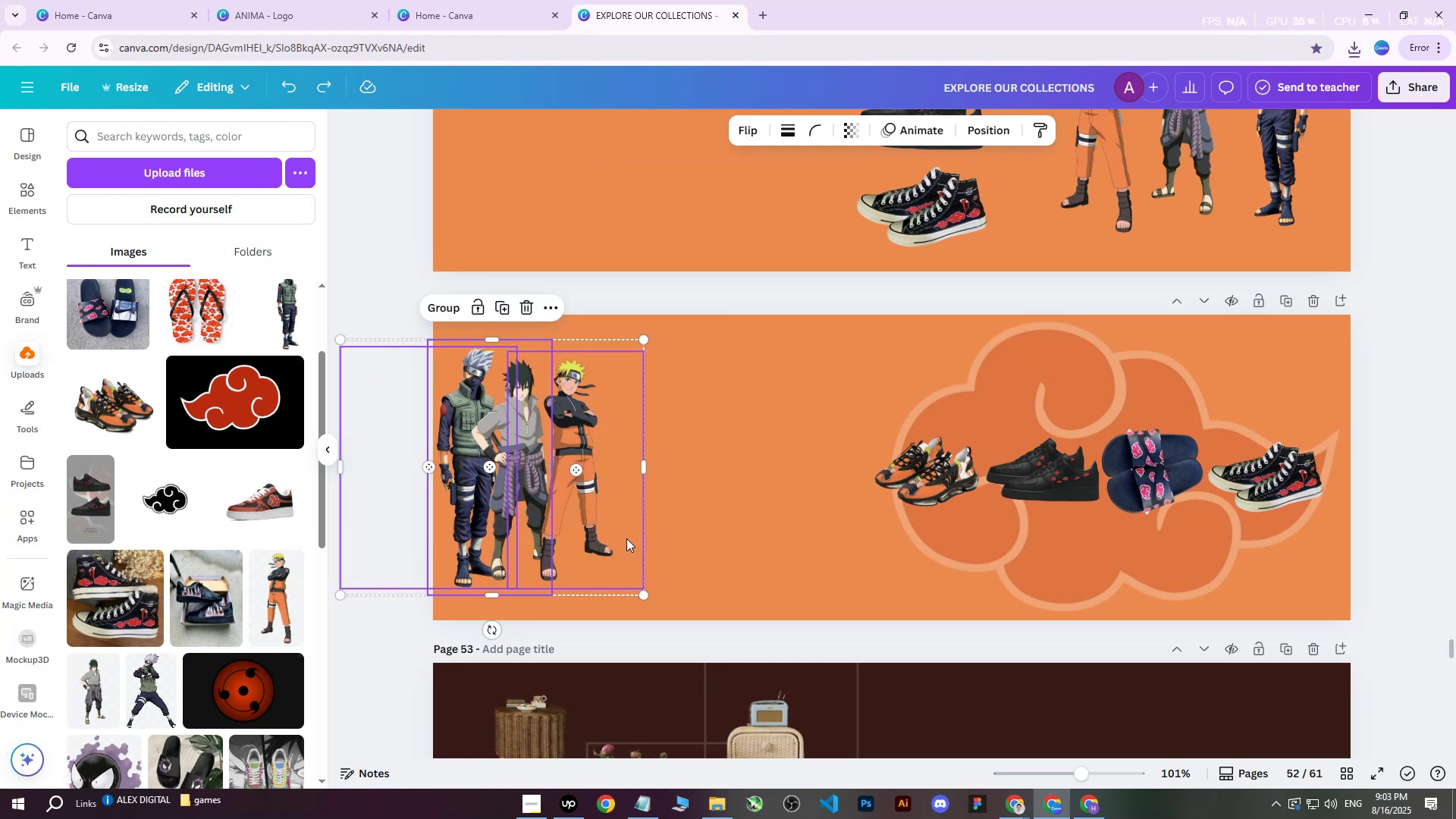 
key(ArrowLeft)
 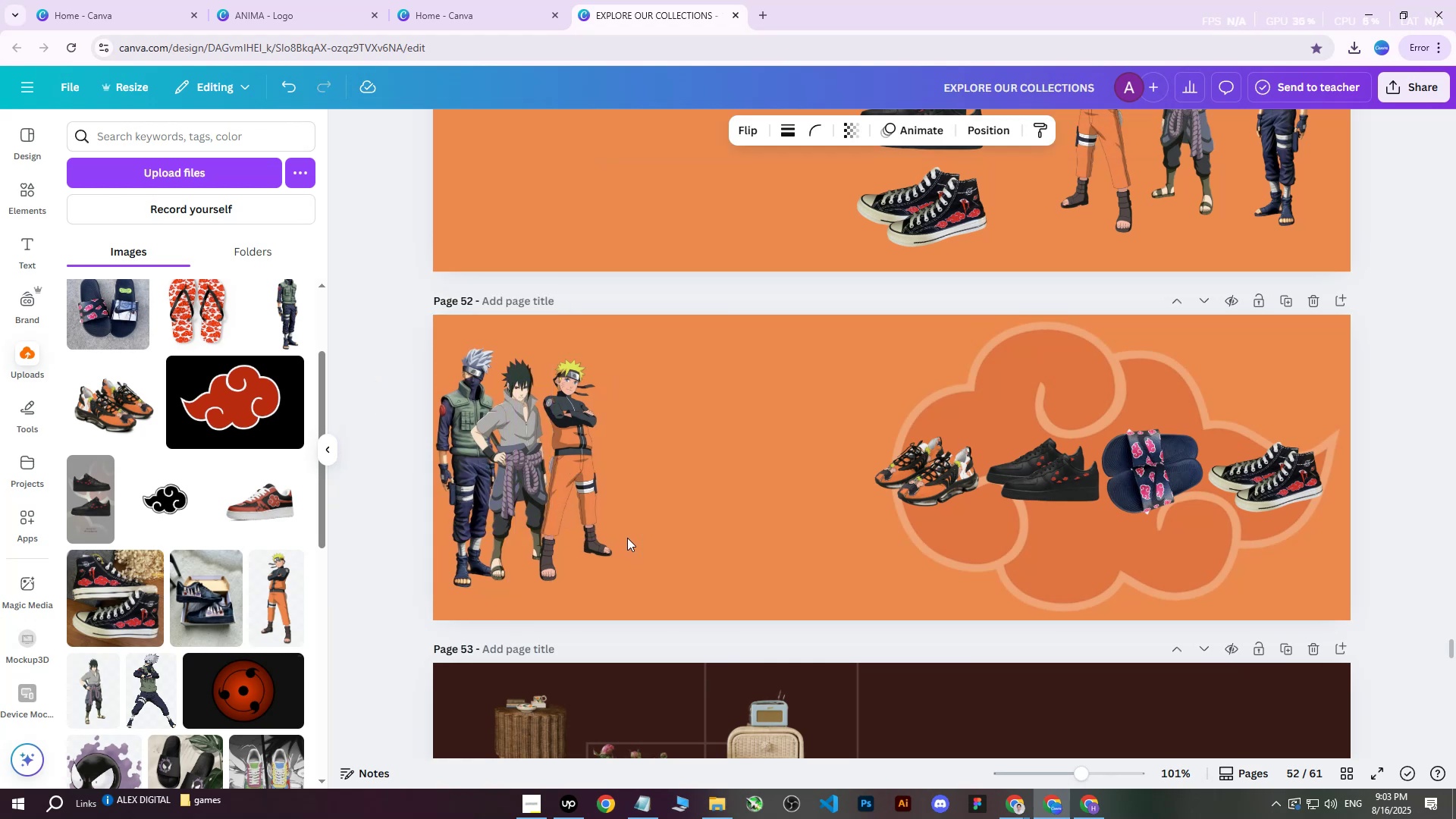 
key(ArrowLeft)
 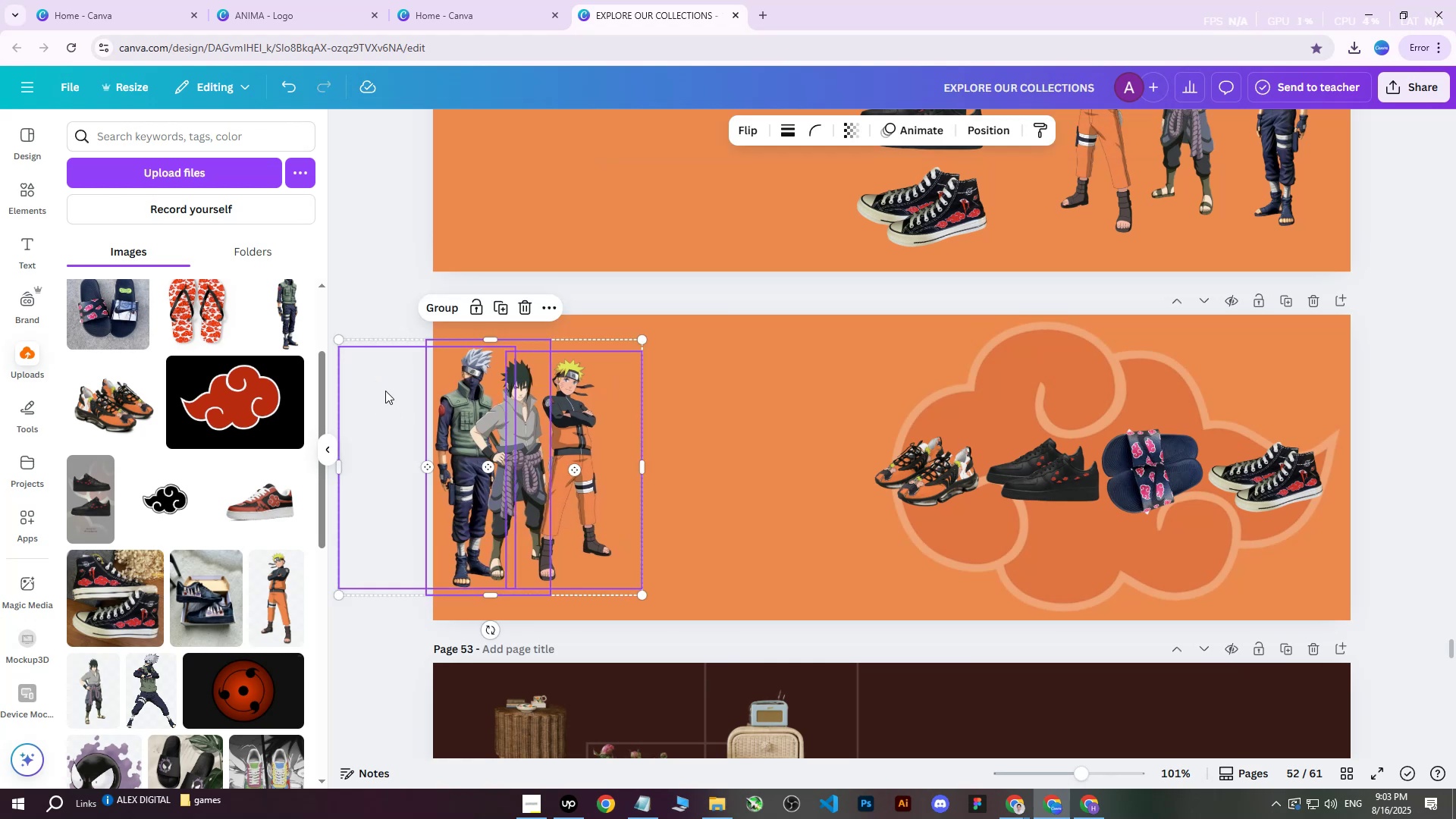 
double_click([532, 386])
 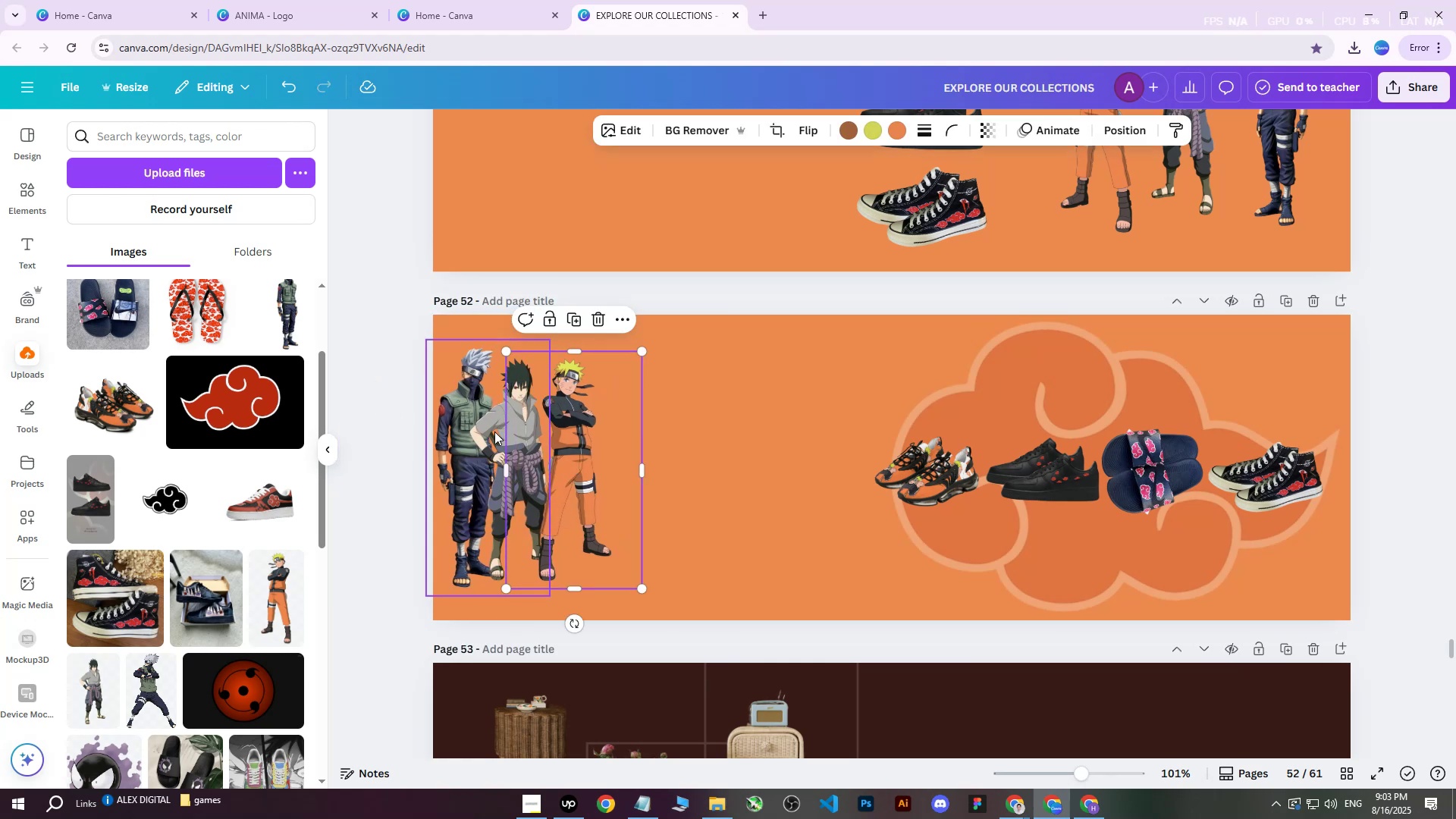 
left_click([494, 432])
 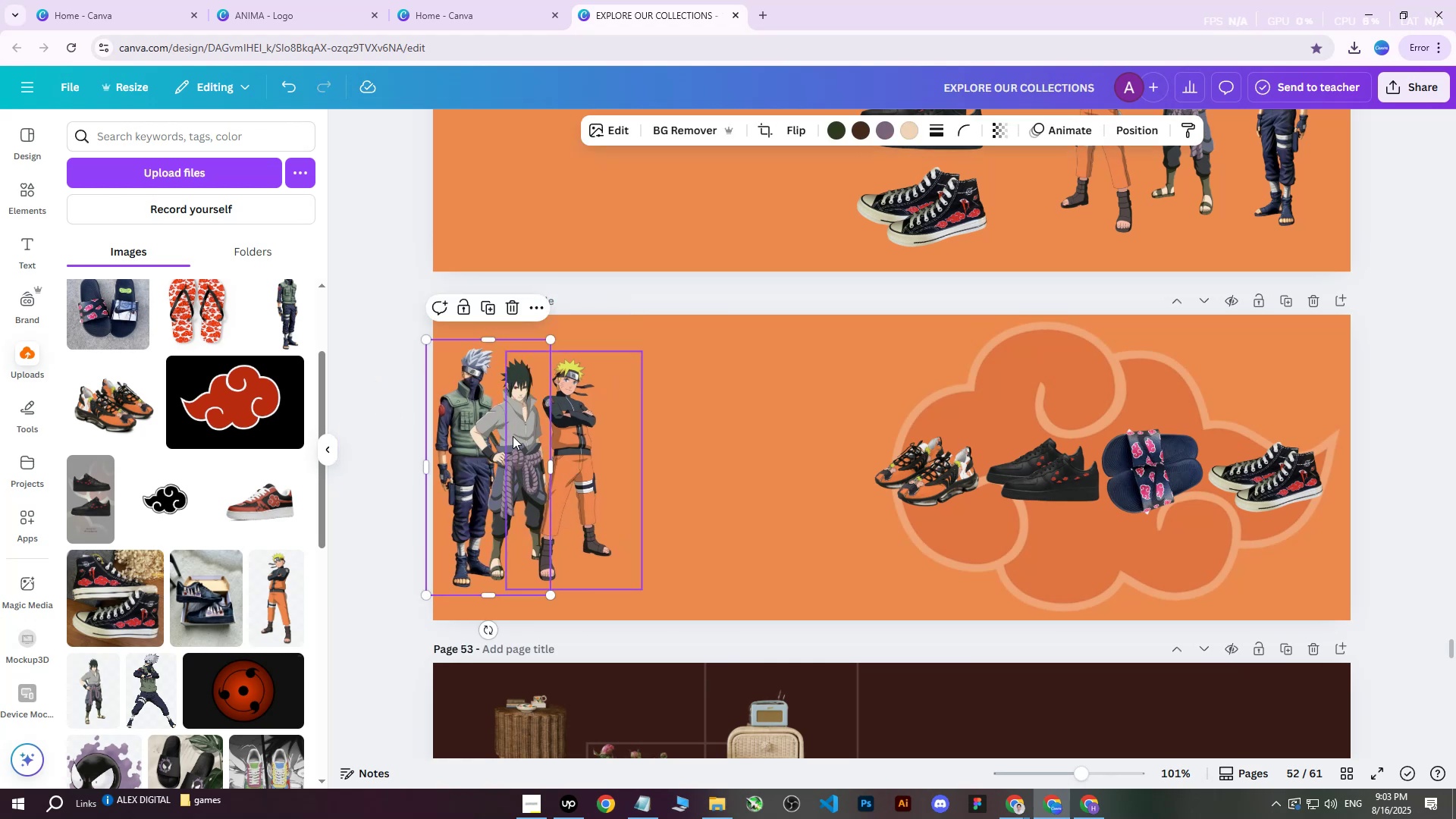 
key(ArrowLeft)
 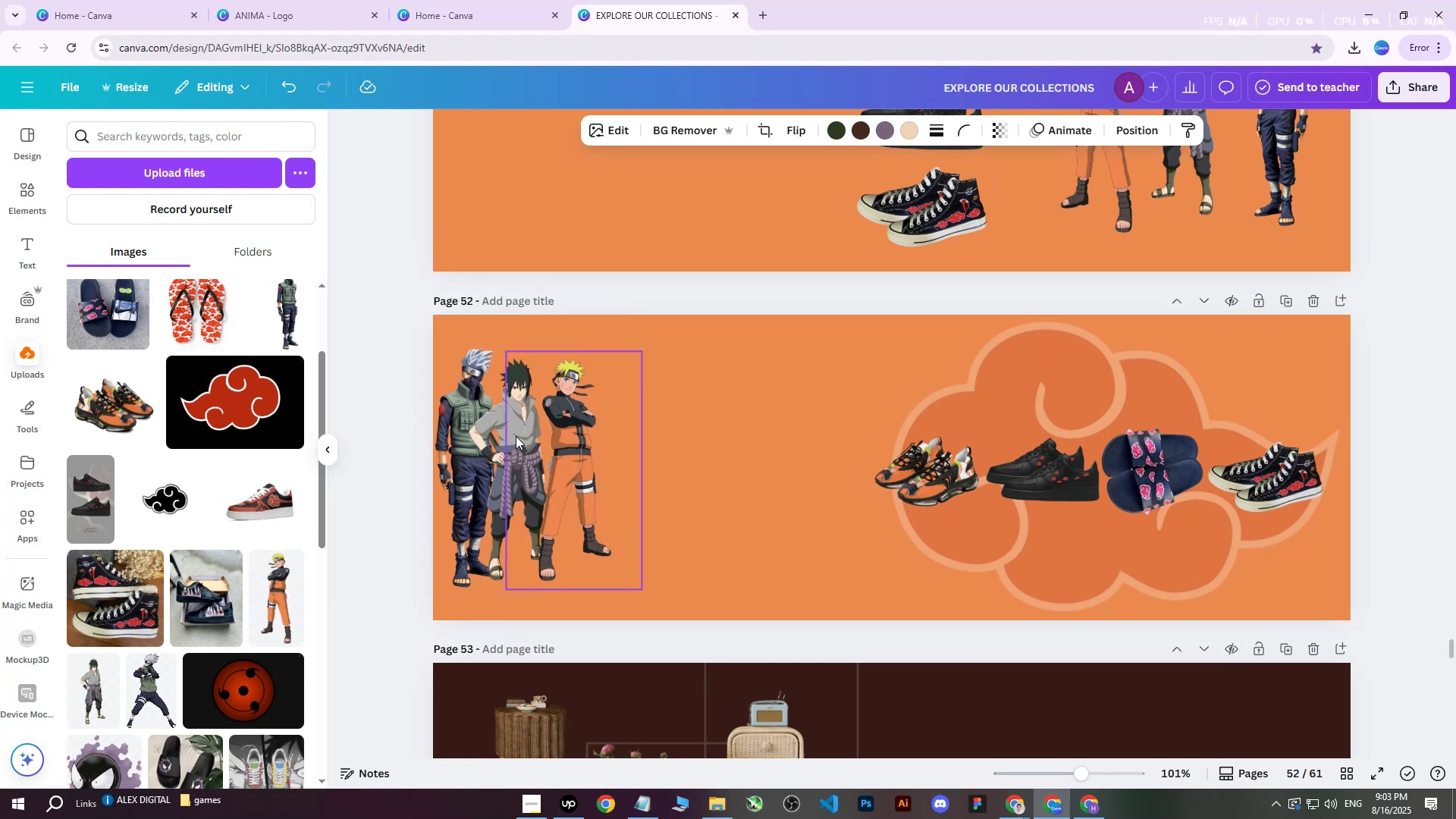 
key(ArrowLeft)
 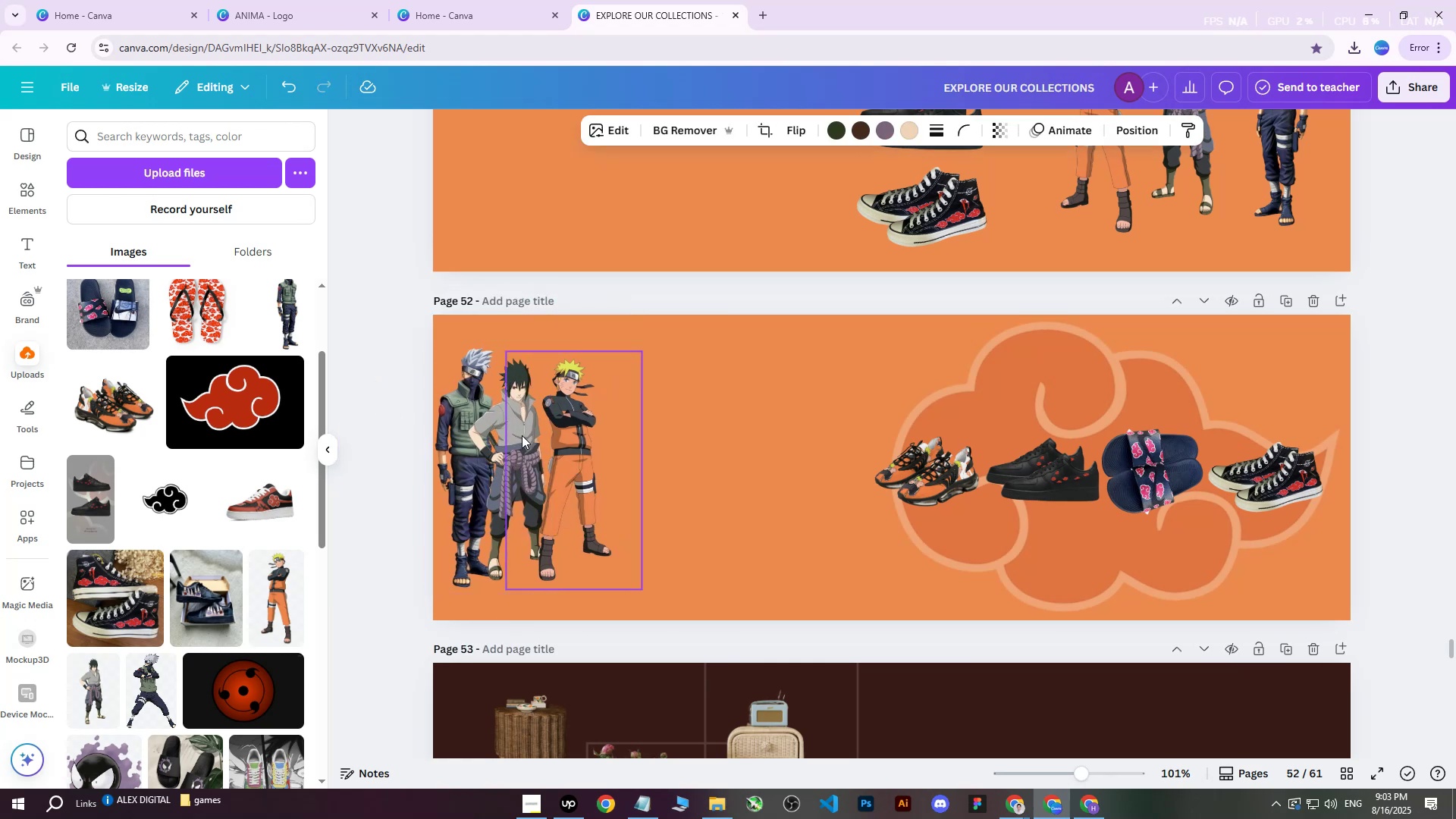 
key(ArrowLeft)
 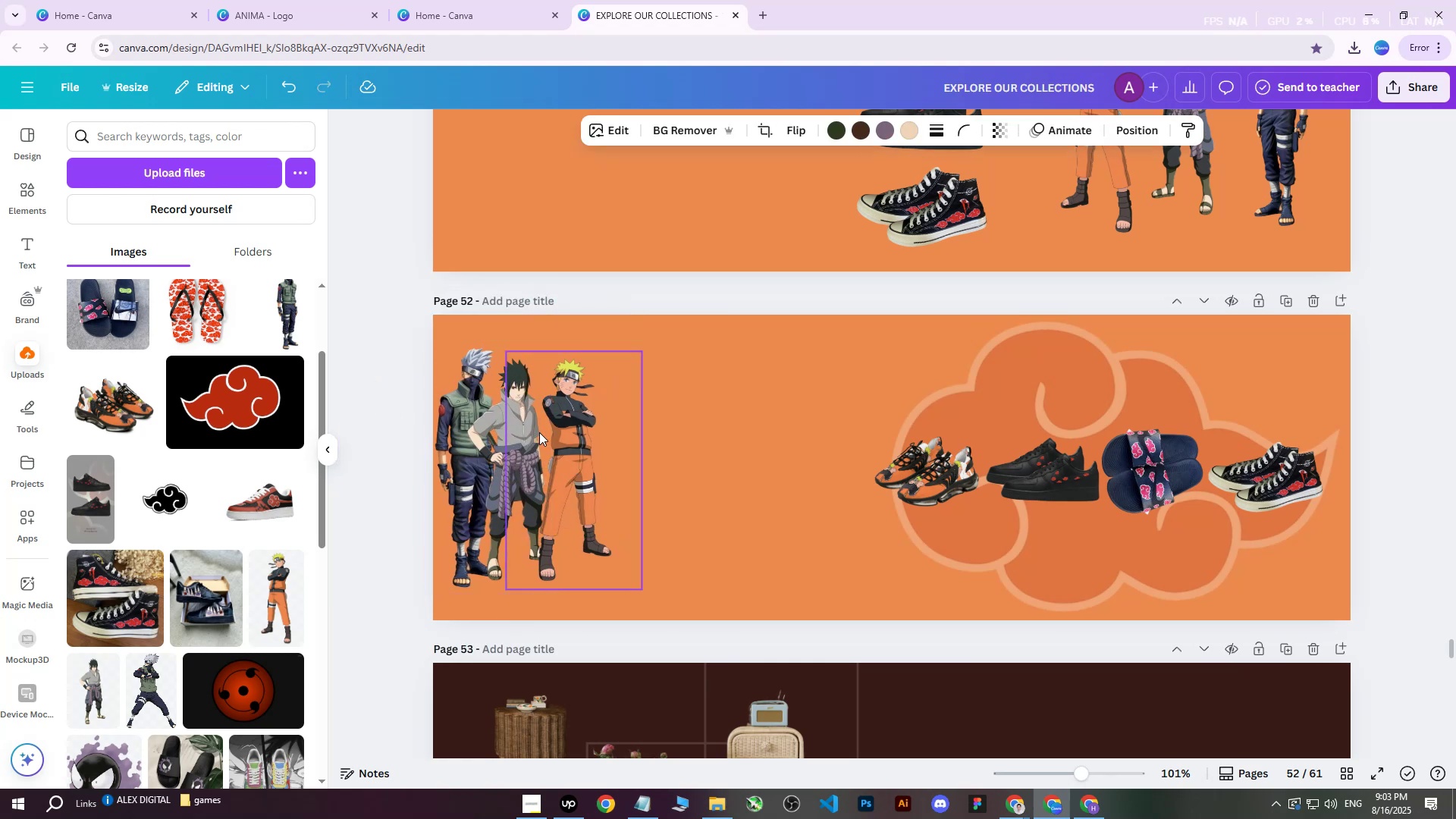 
key(ArrowLeft)
 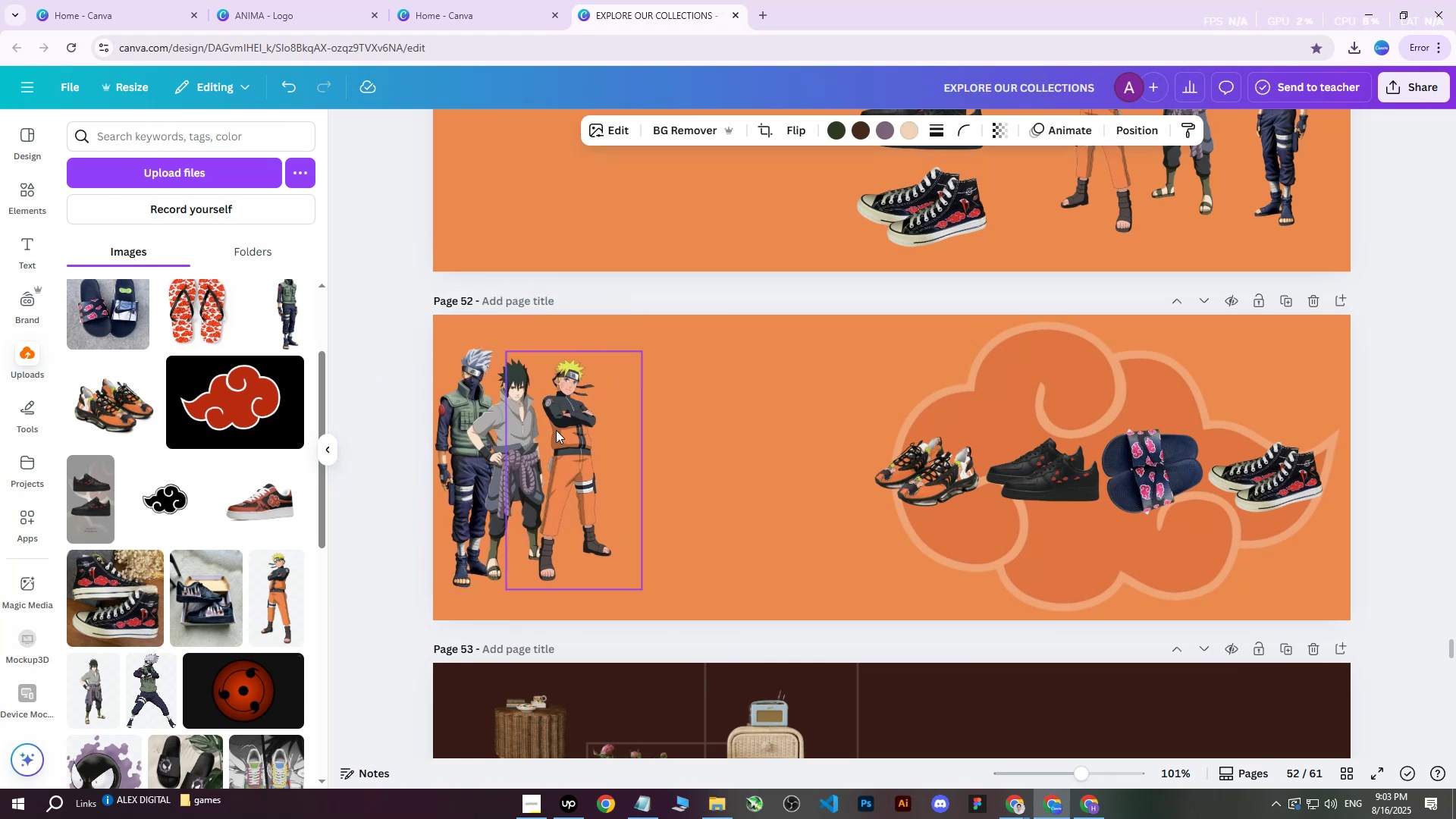 
key(ArrowLeft)
 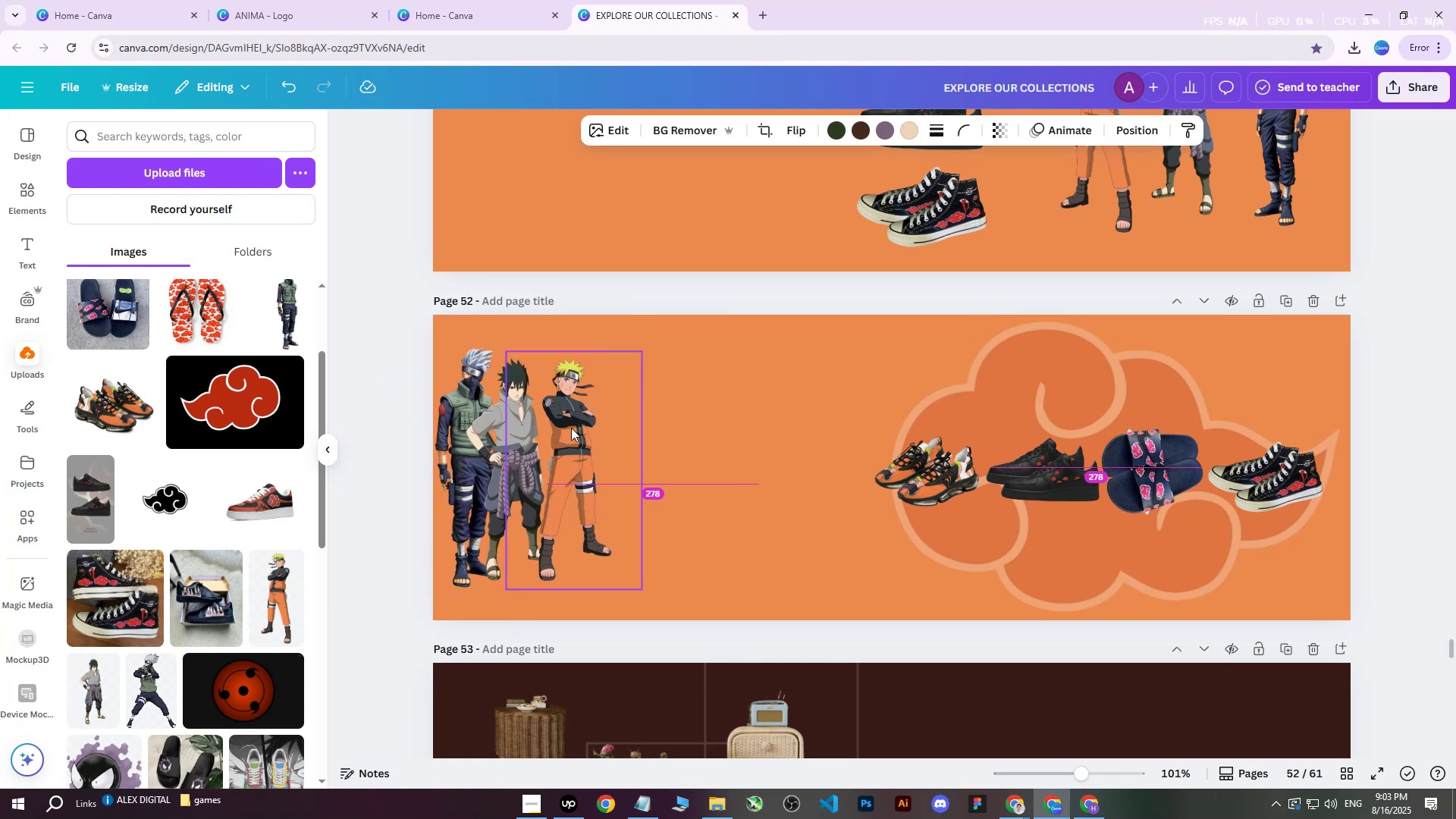 
key(ArrowLeft)
 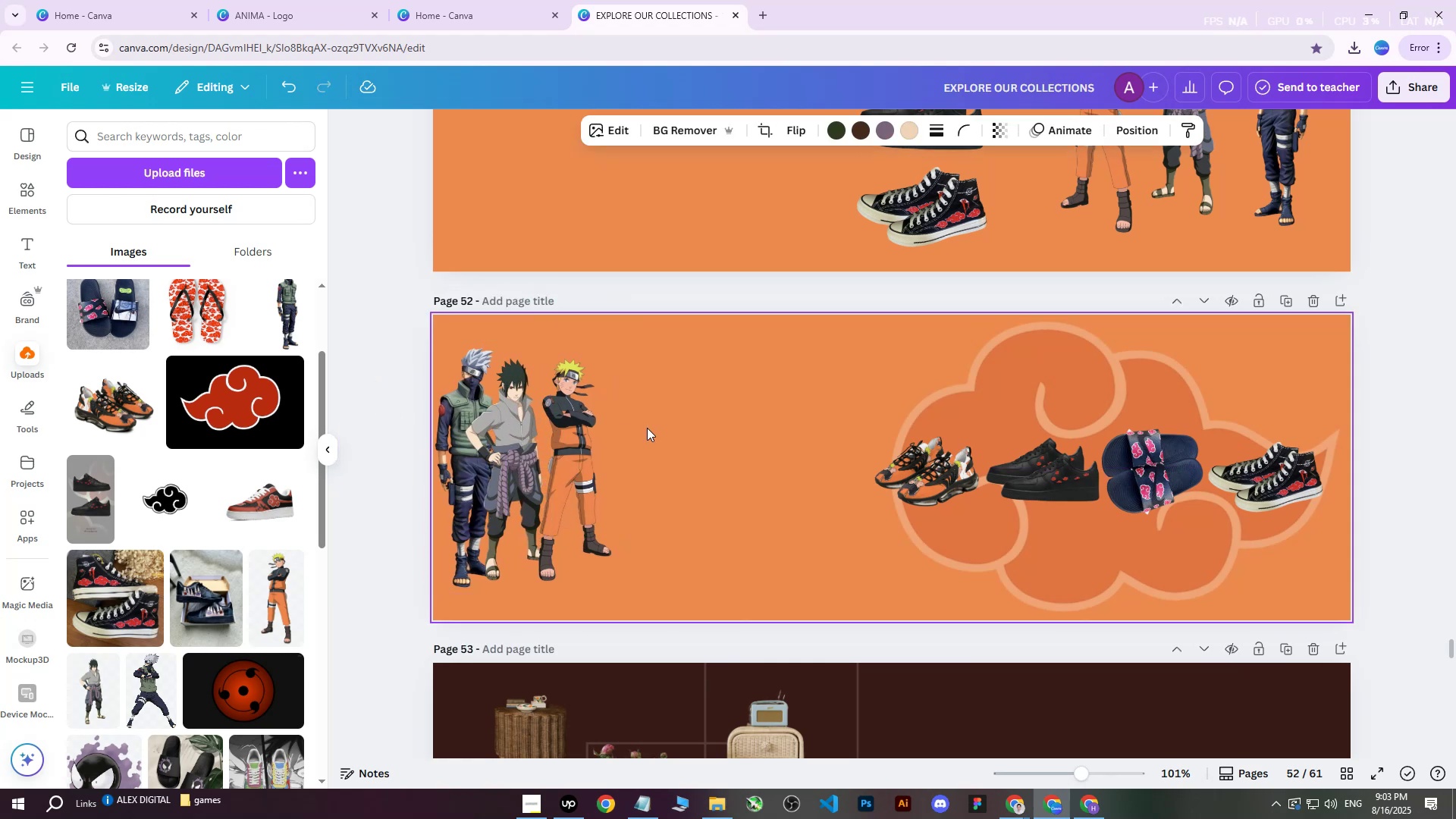 
key(ArrowLeft)
 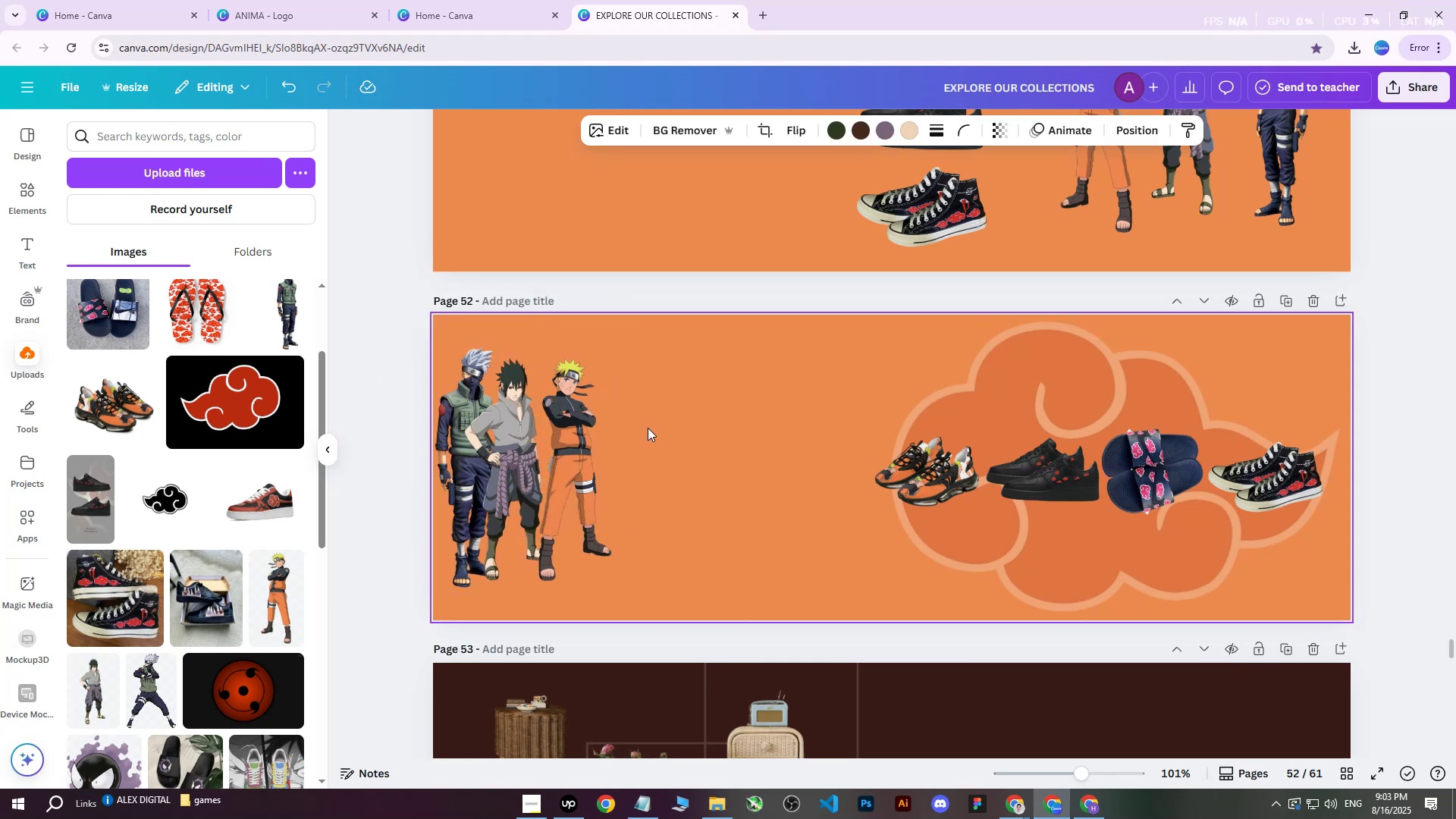 
key(ArrowLeft)
 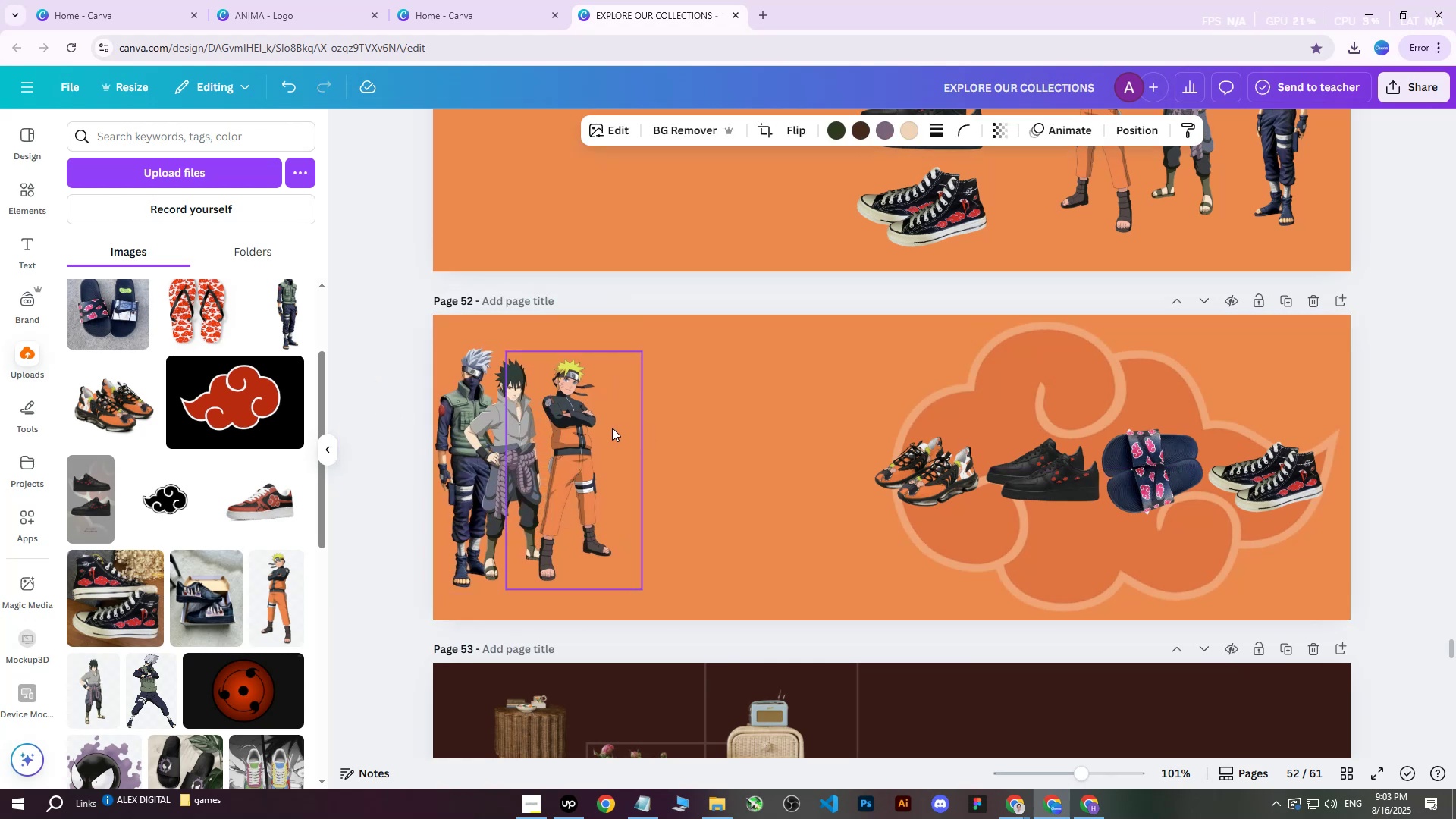 
key(ArrowLeft)
 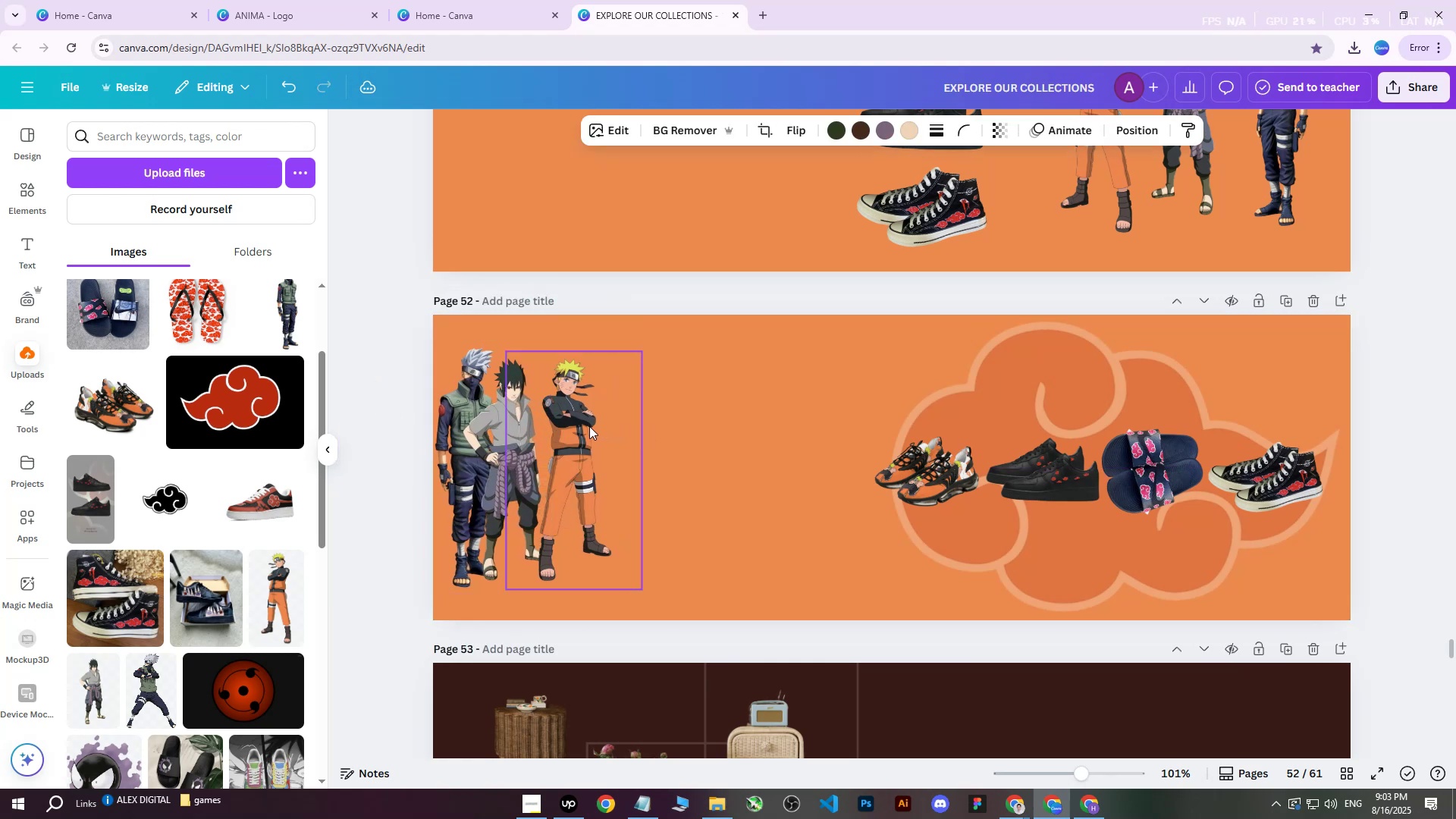 
left_click([589, 426])
 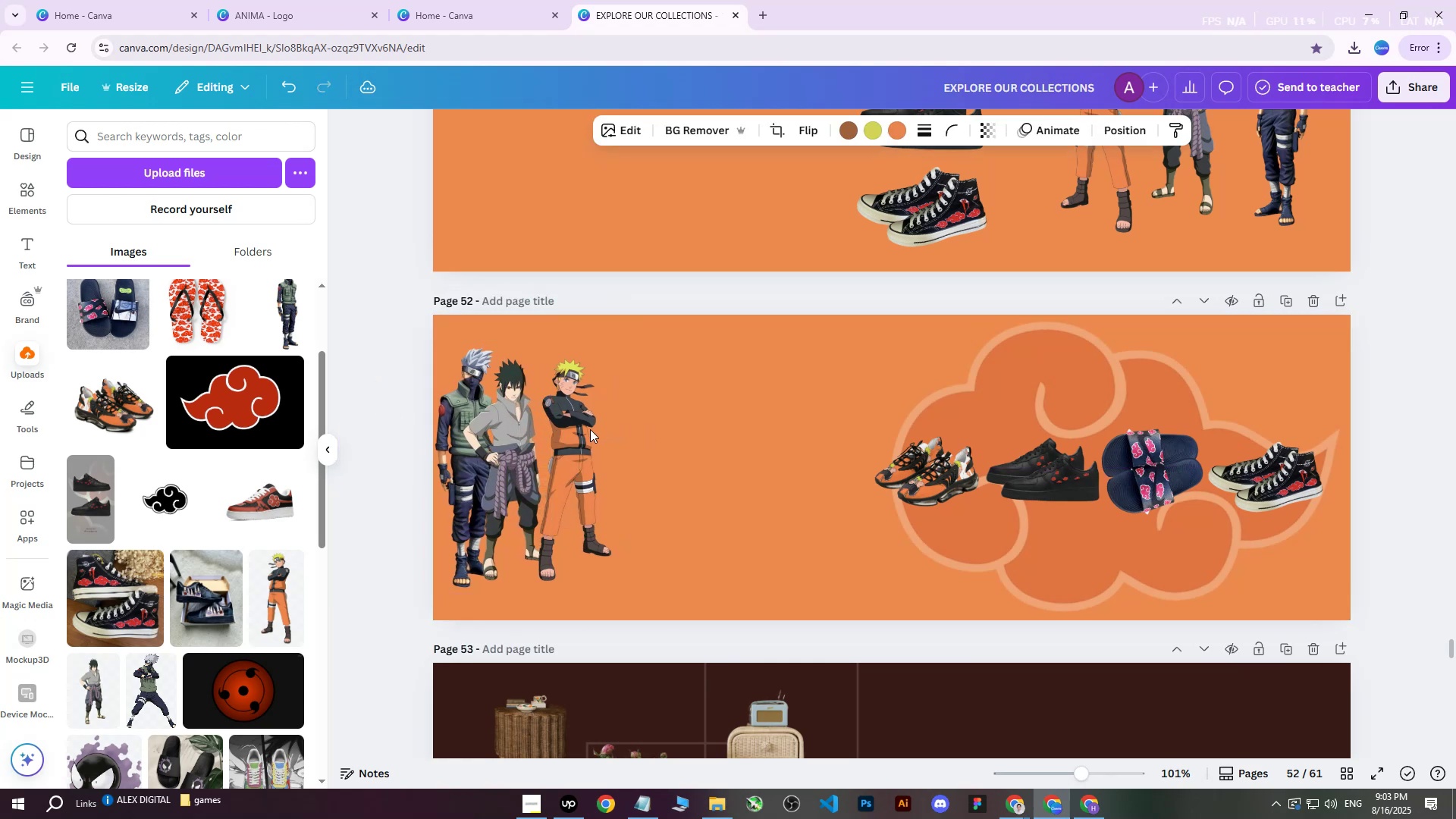 
key(ArrowLeft)
 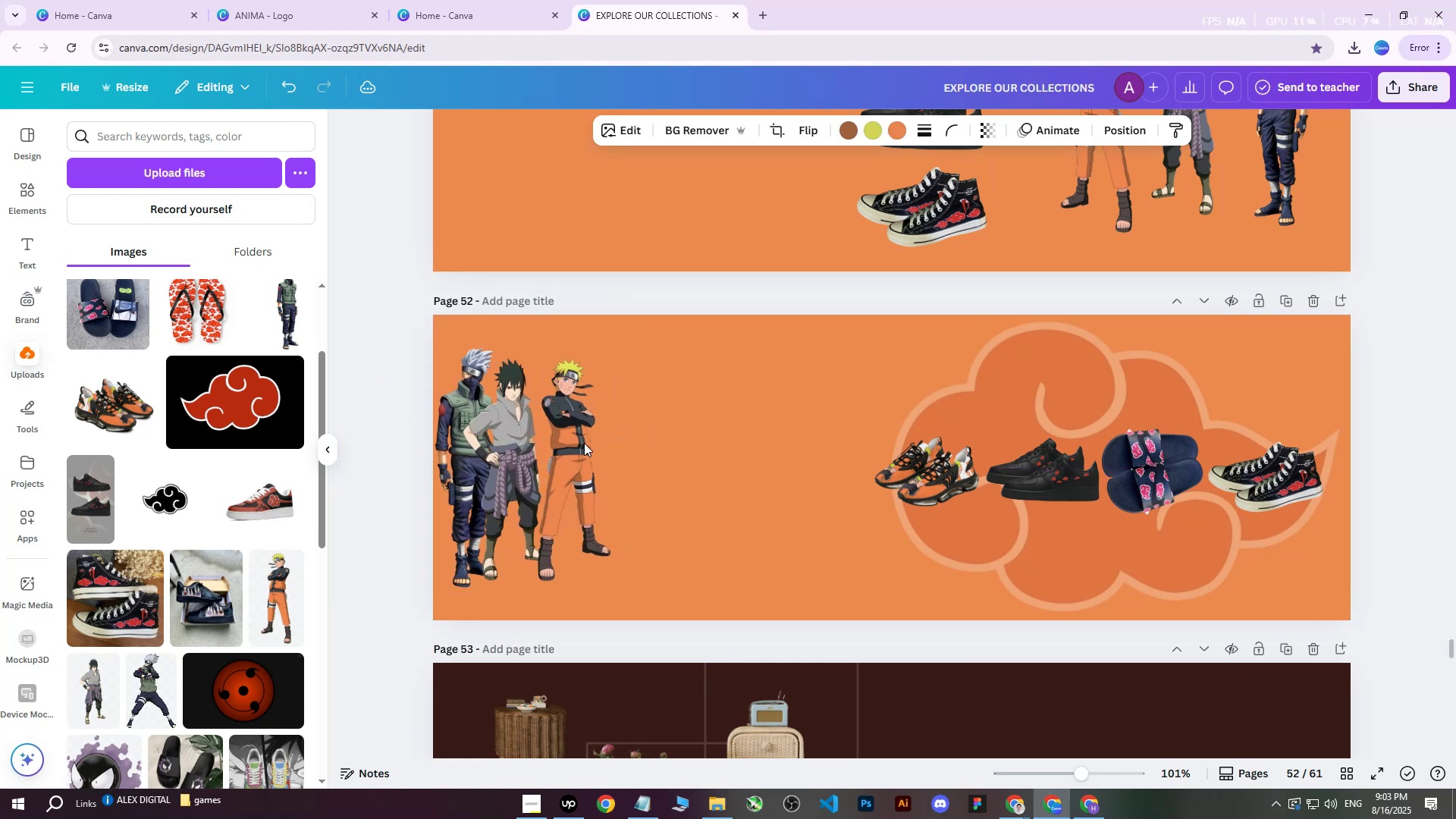 
key(ArrowLeft)
 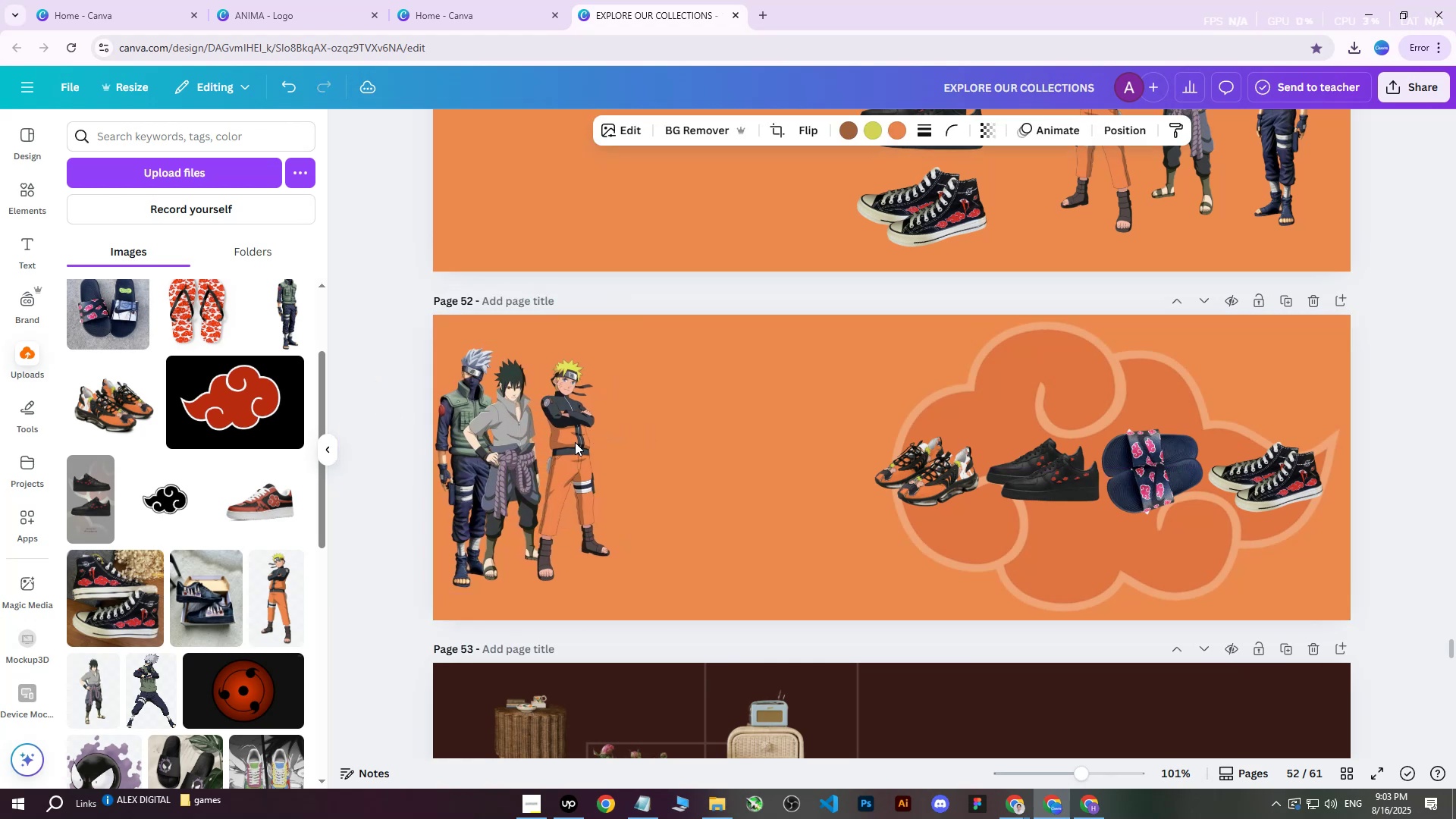 
hold_key(key=ArrowLeft, duration=1.14)
 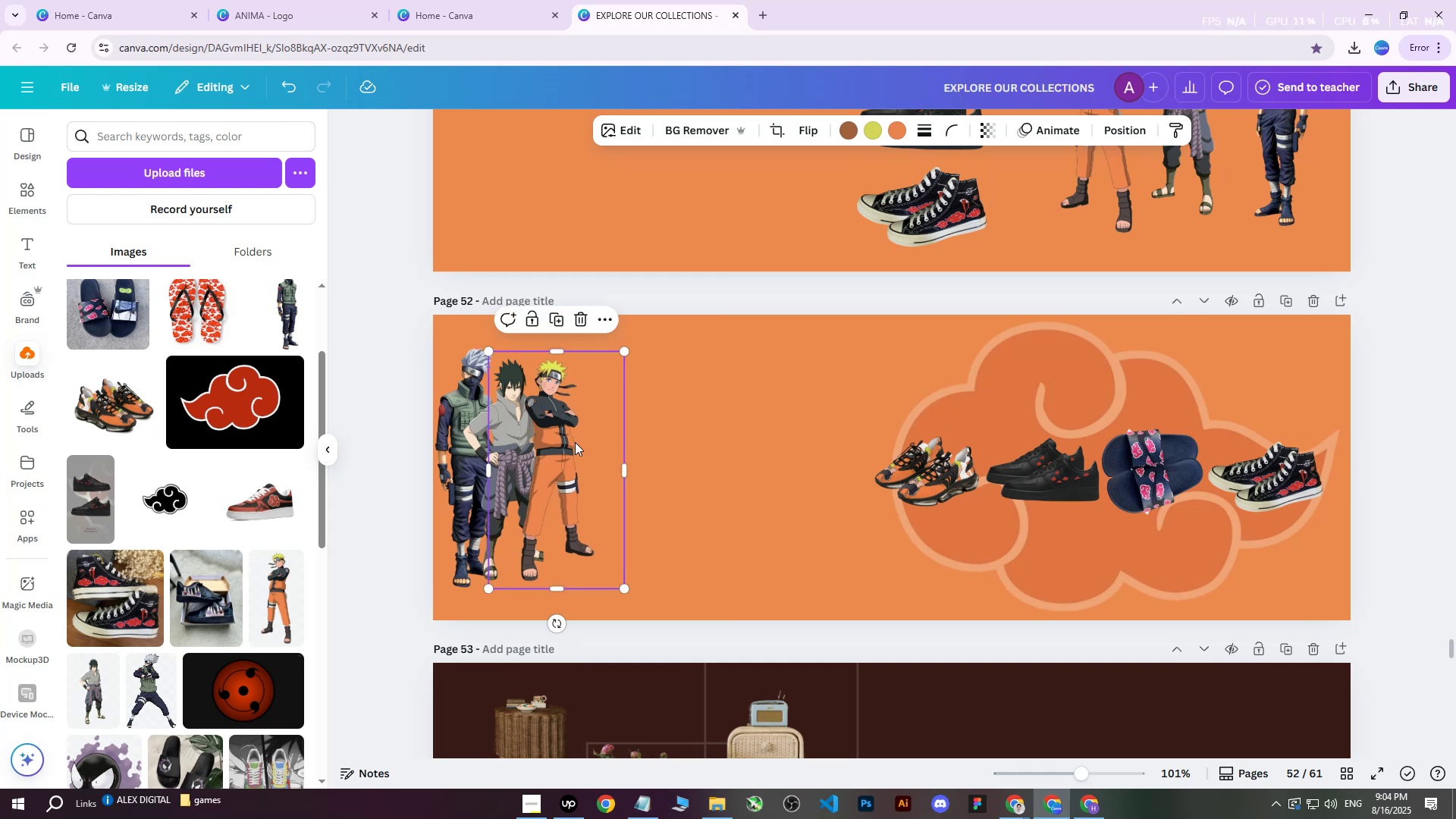 
key(ArrowLeft)
 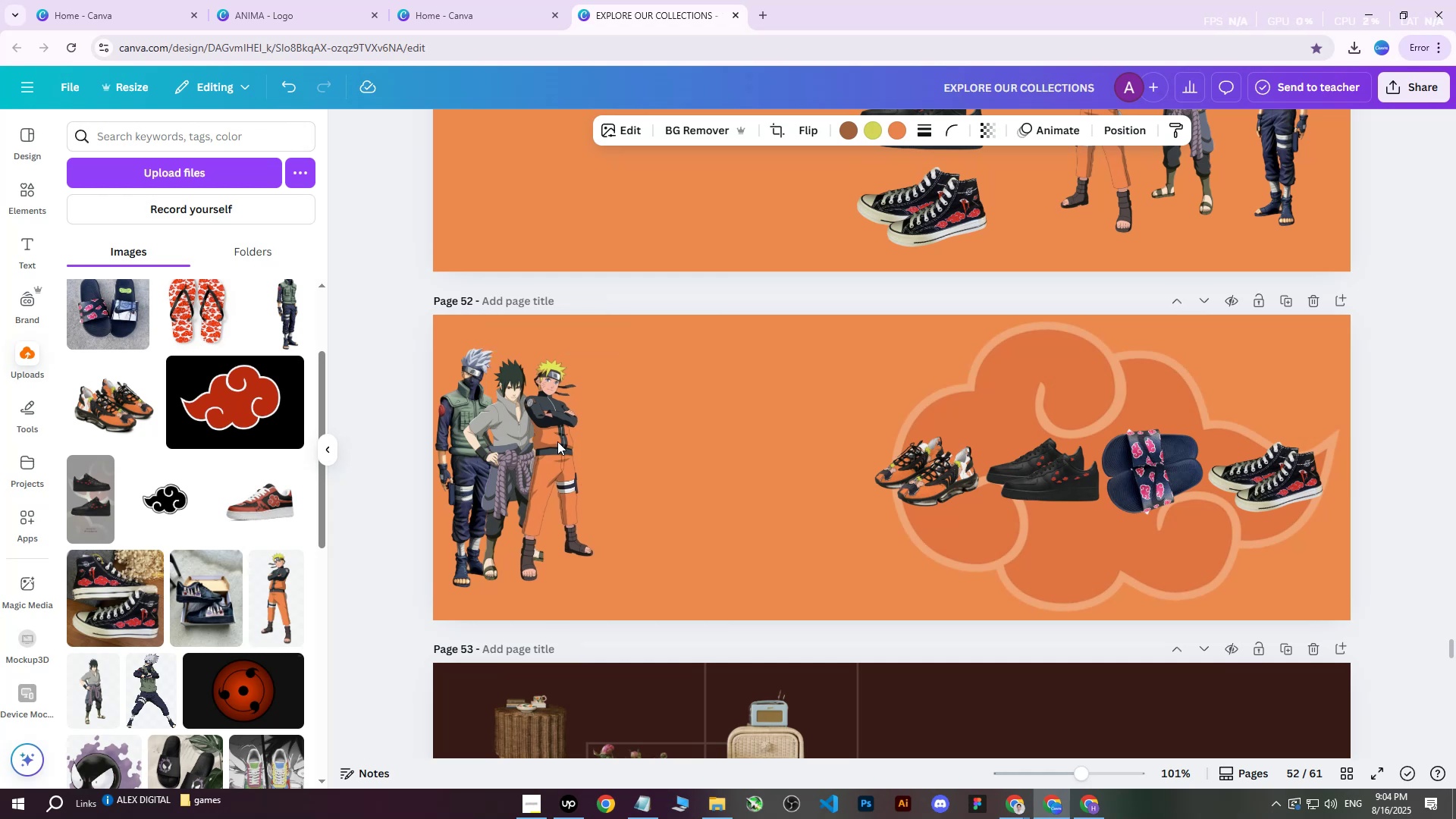 
key(ArrowLeft)
 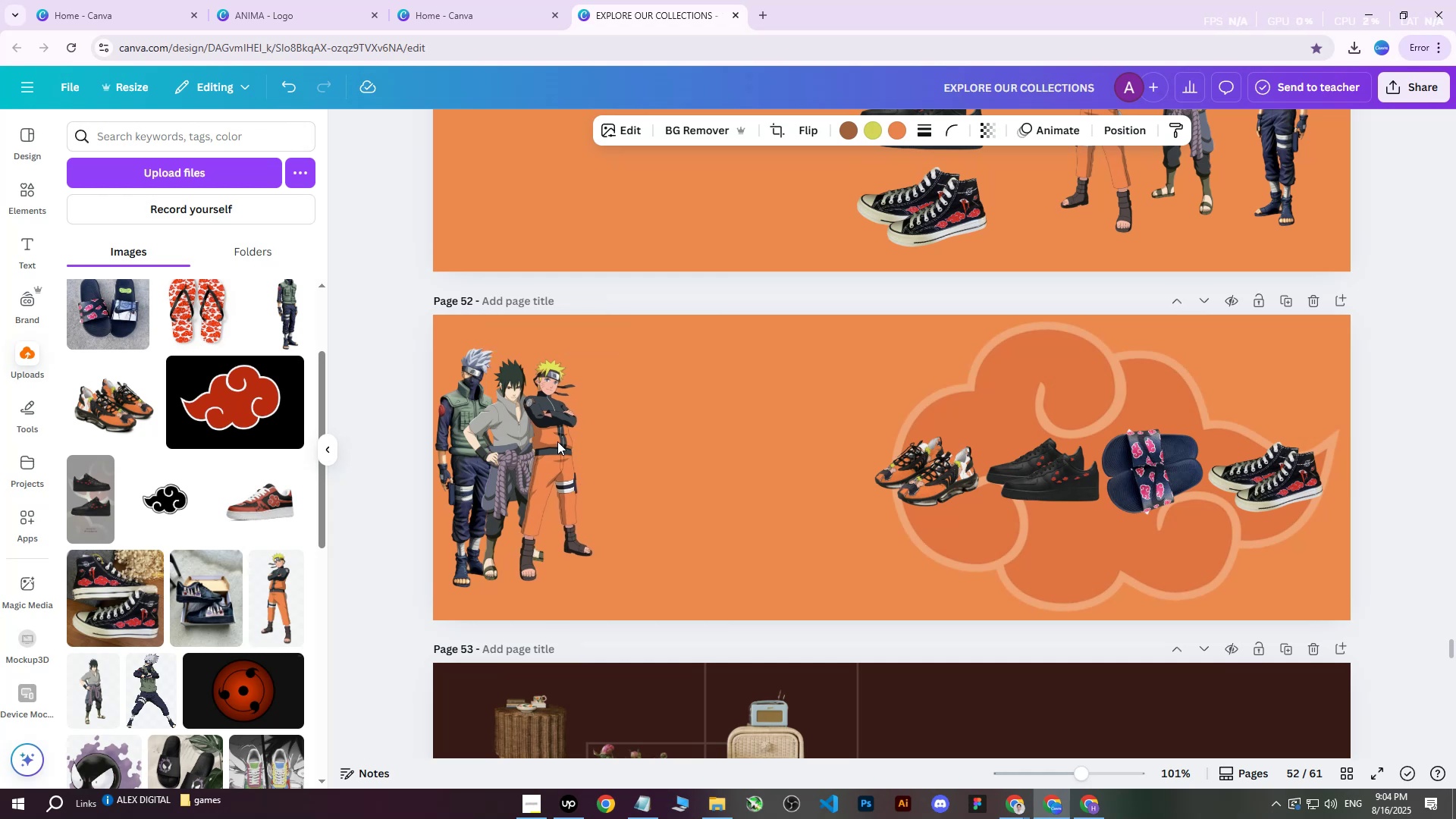 
key(ArrowLeft)
 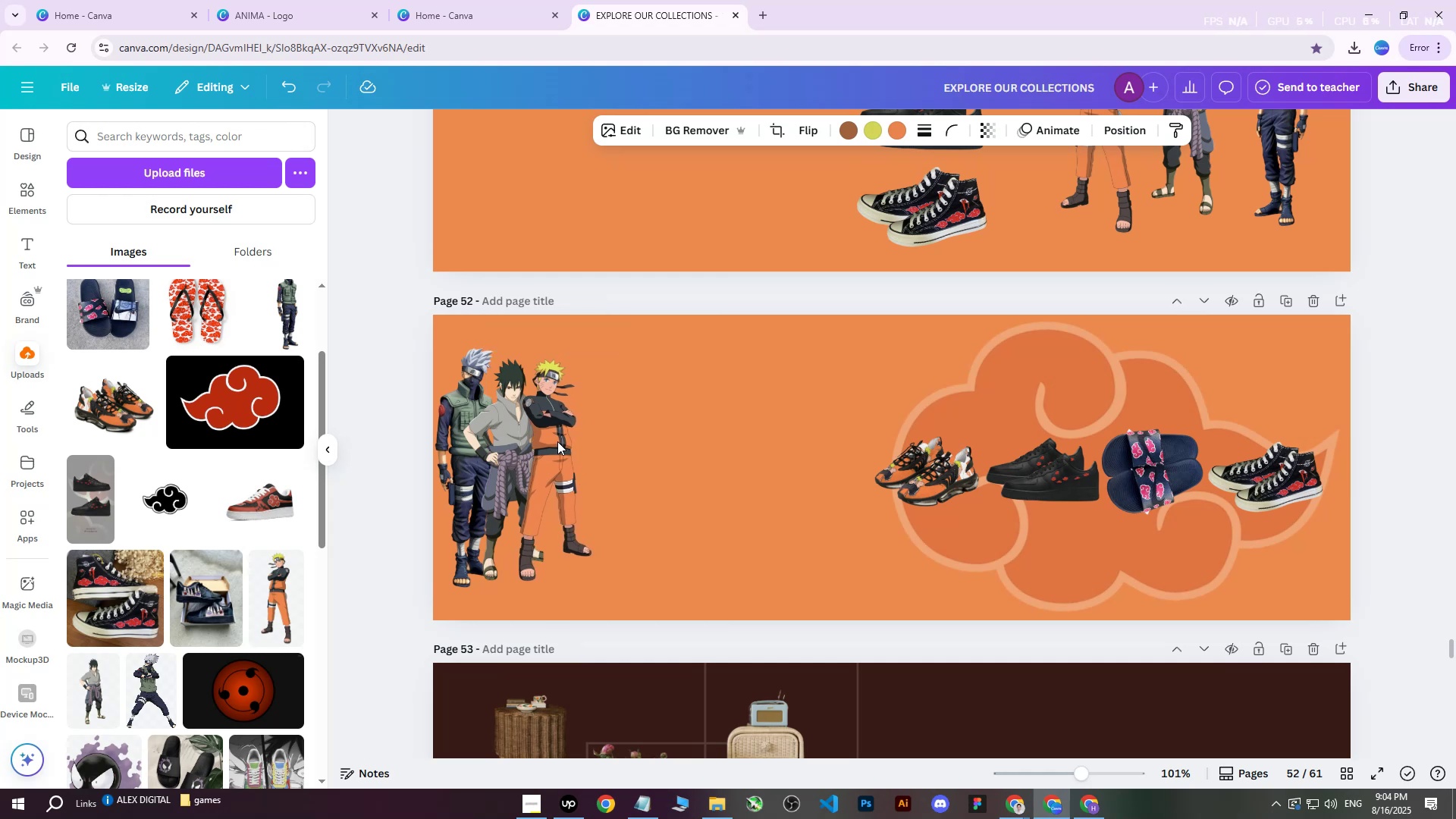 
key(ArrowRight)
 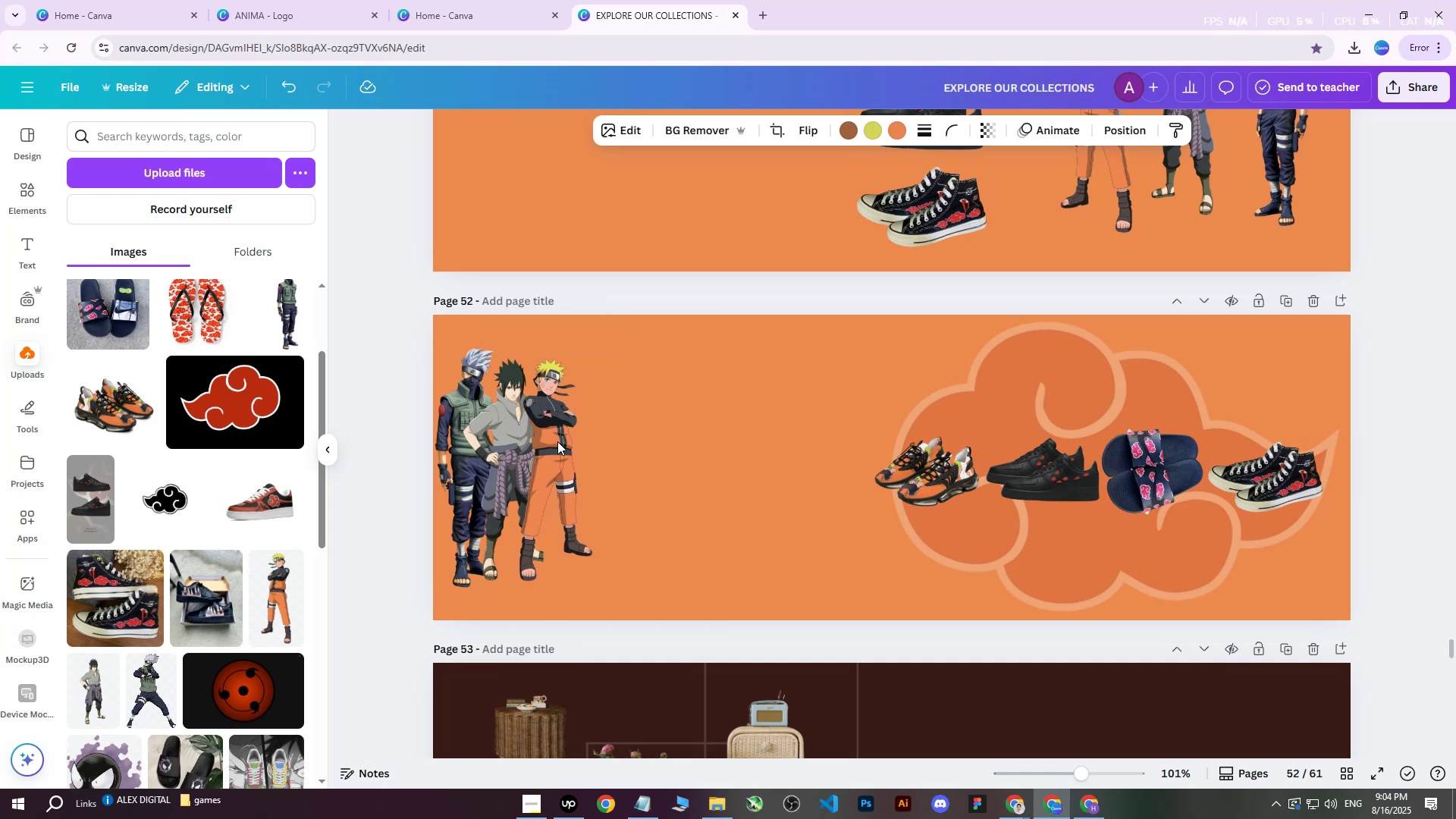 
key(ArrowRight)
 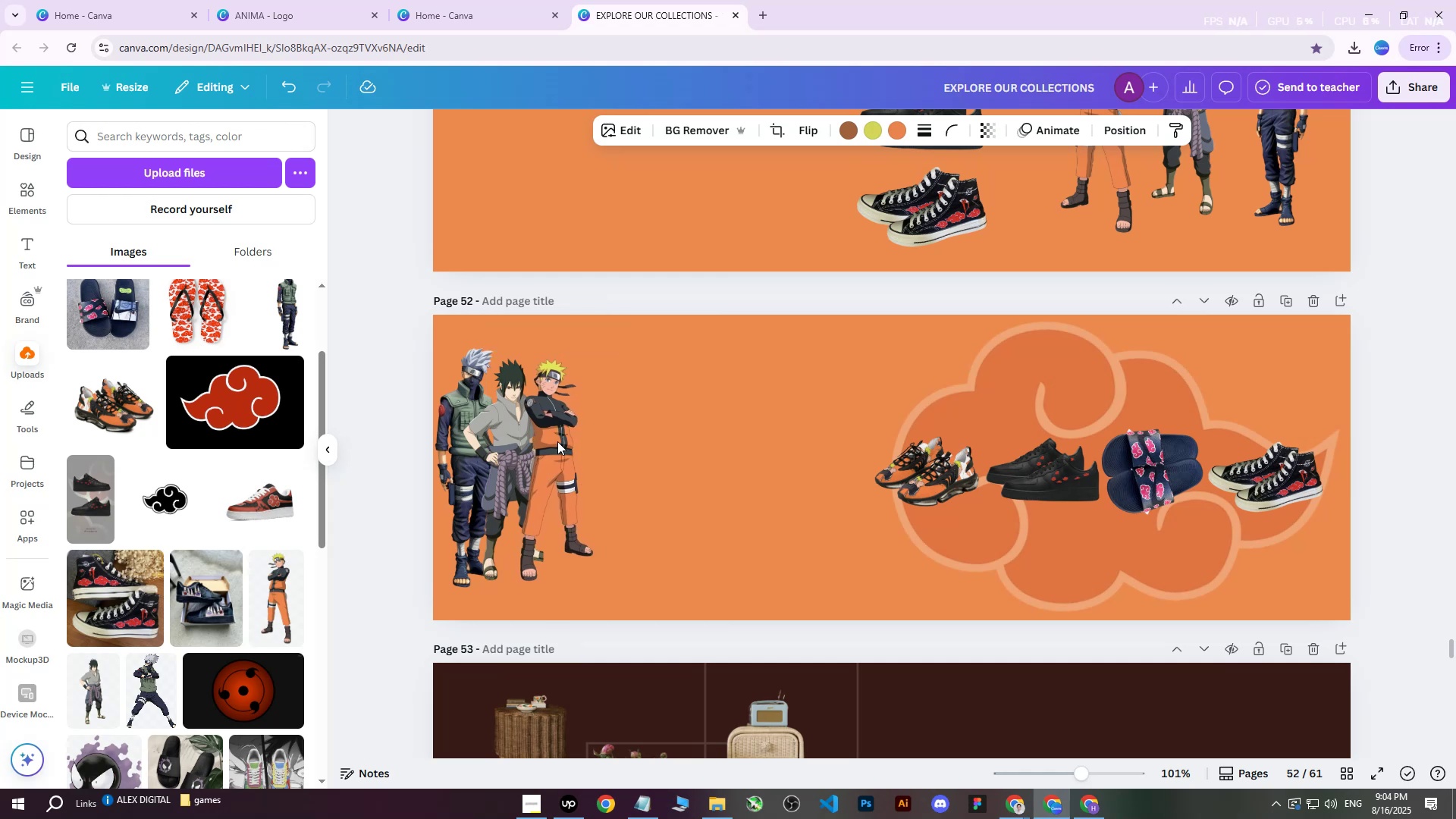 
key(ArrowRight)
 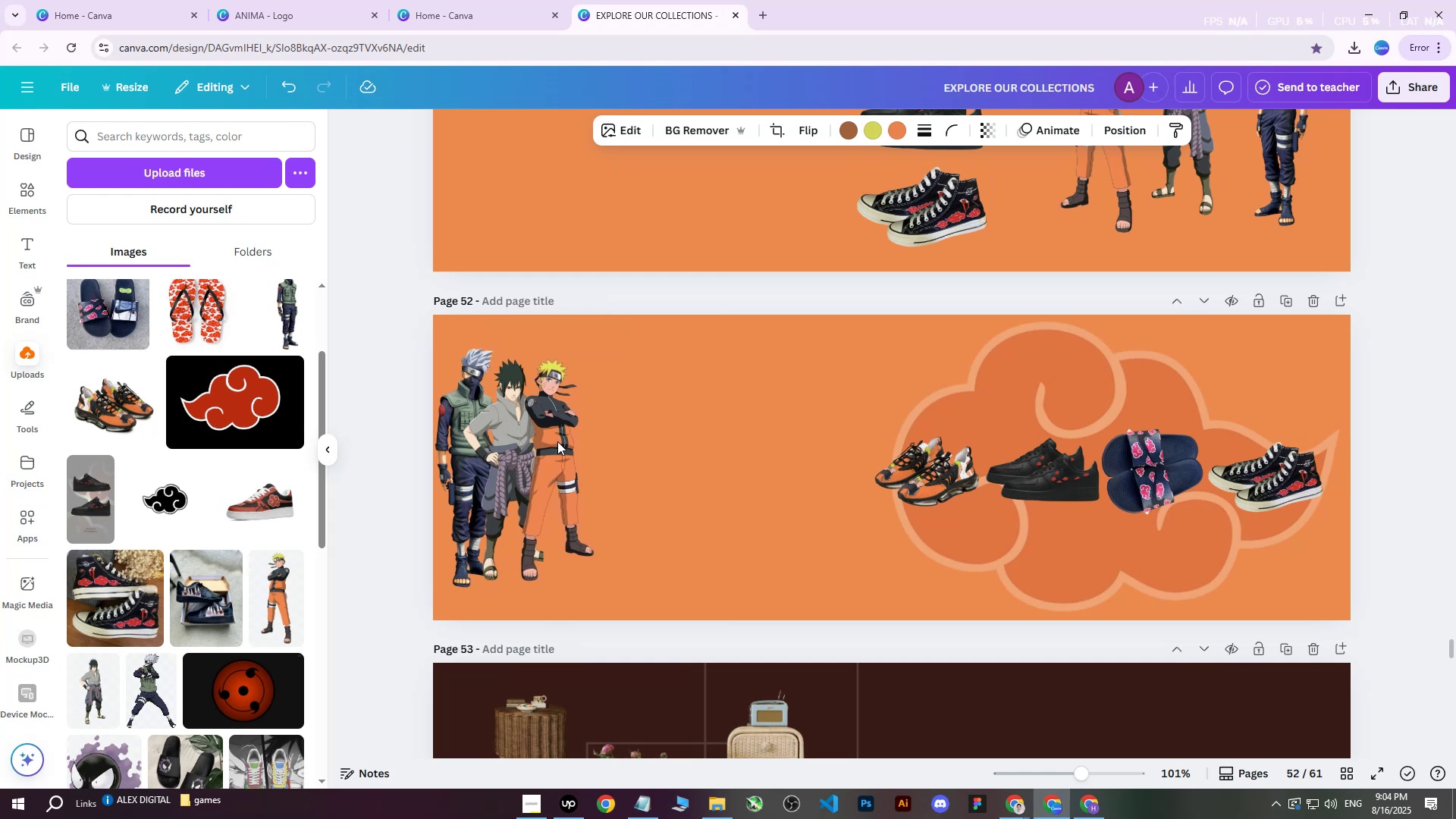 
key(ArrowRight)
 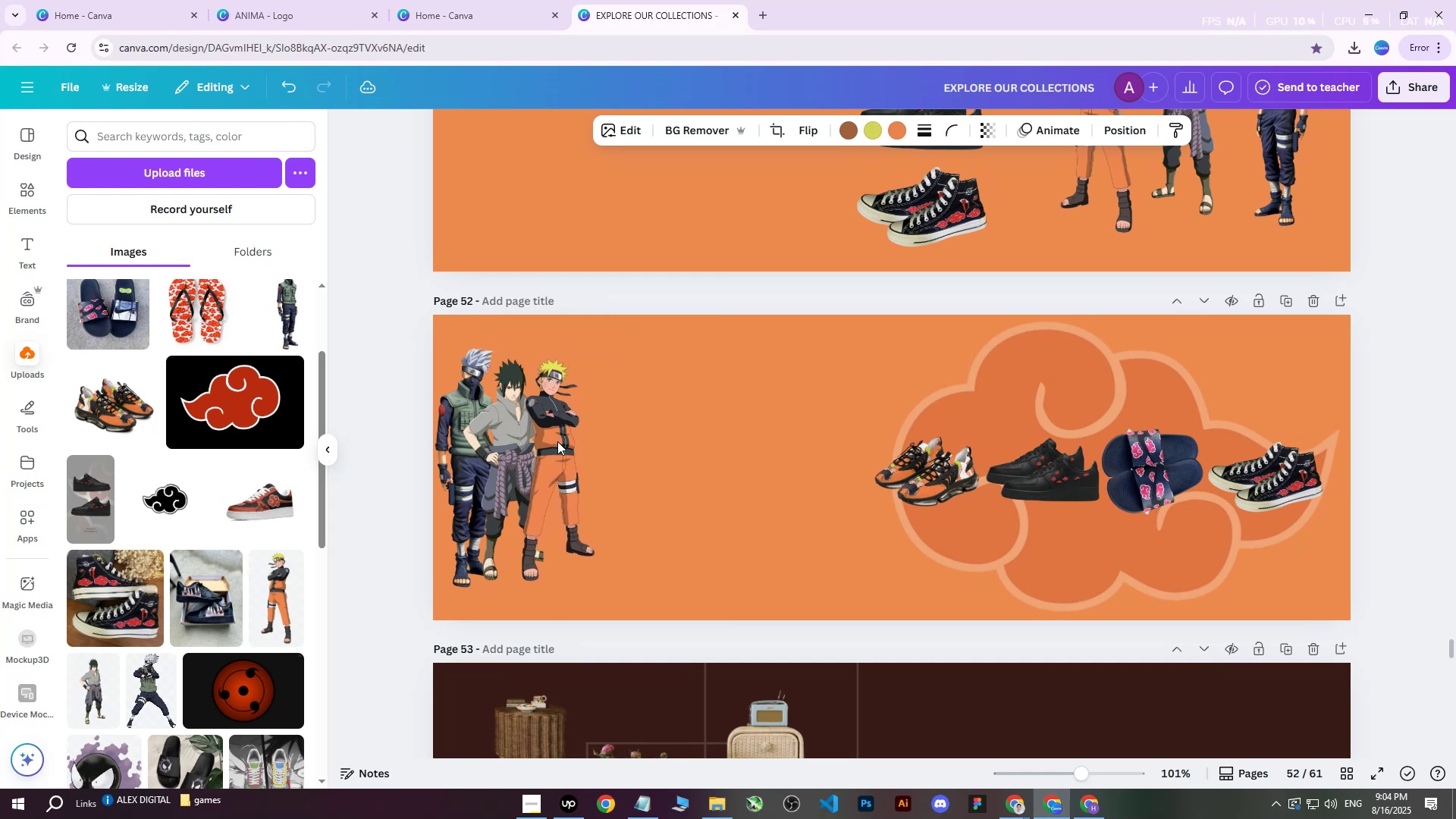 
key(ArrowLeft)
 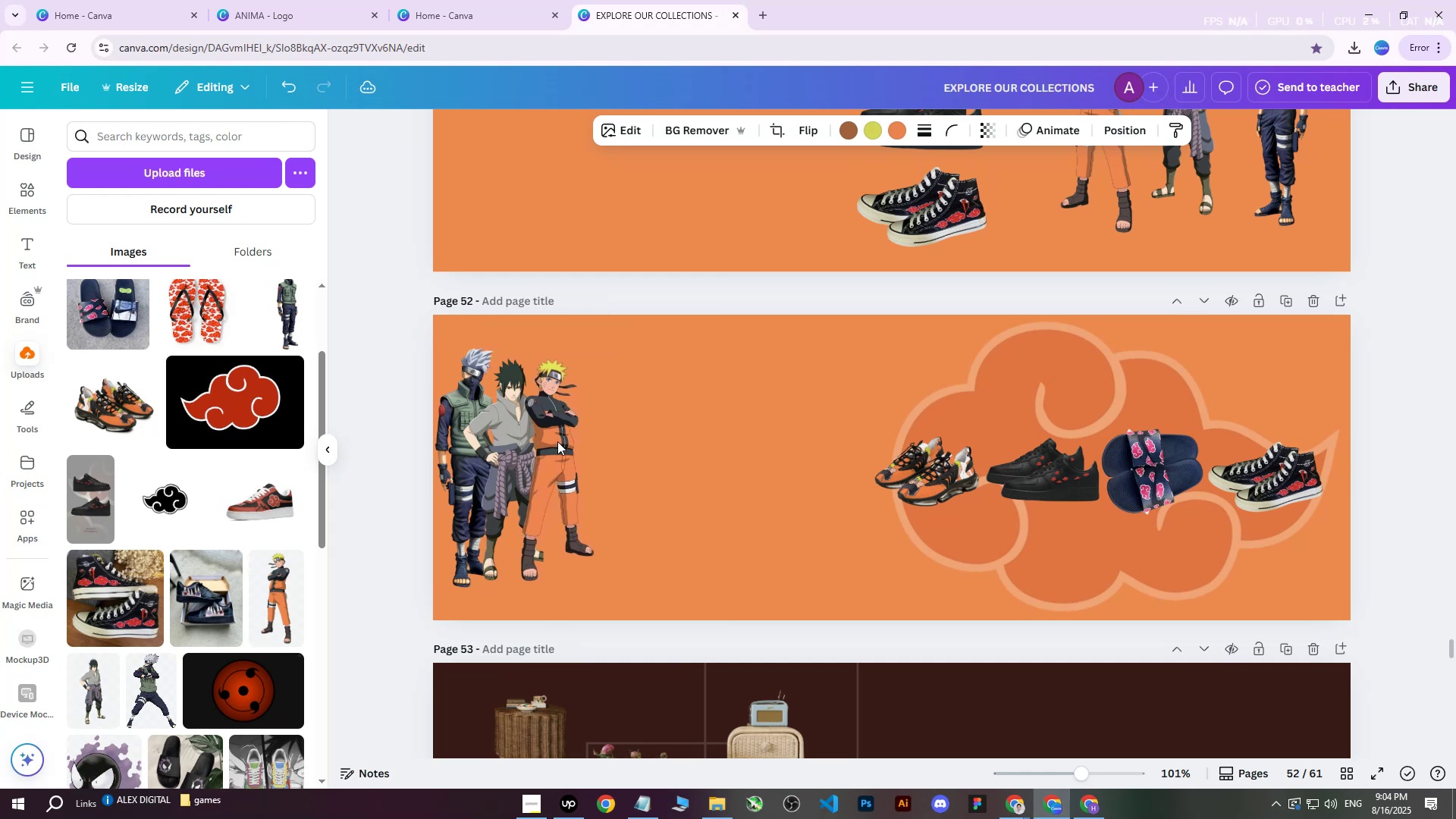 
key(ArrowLeft)
 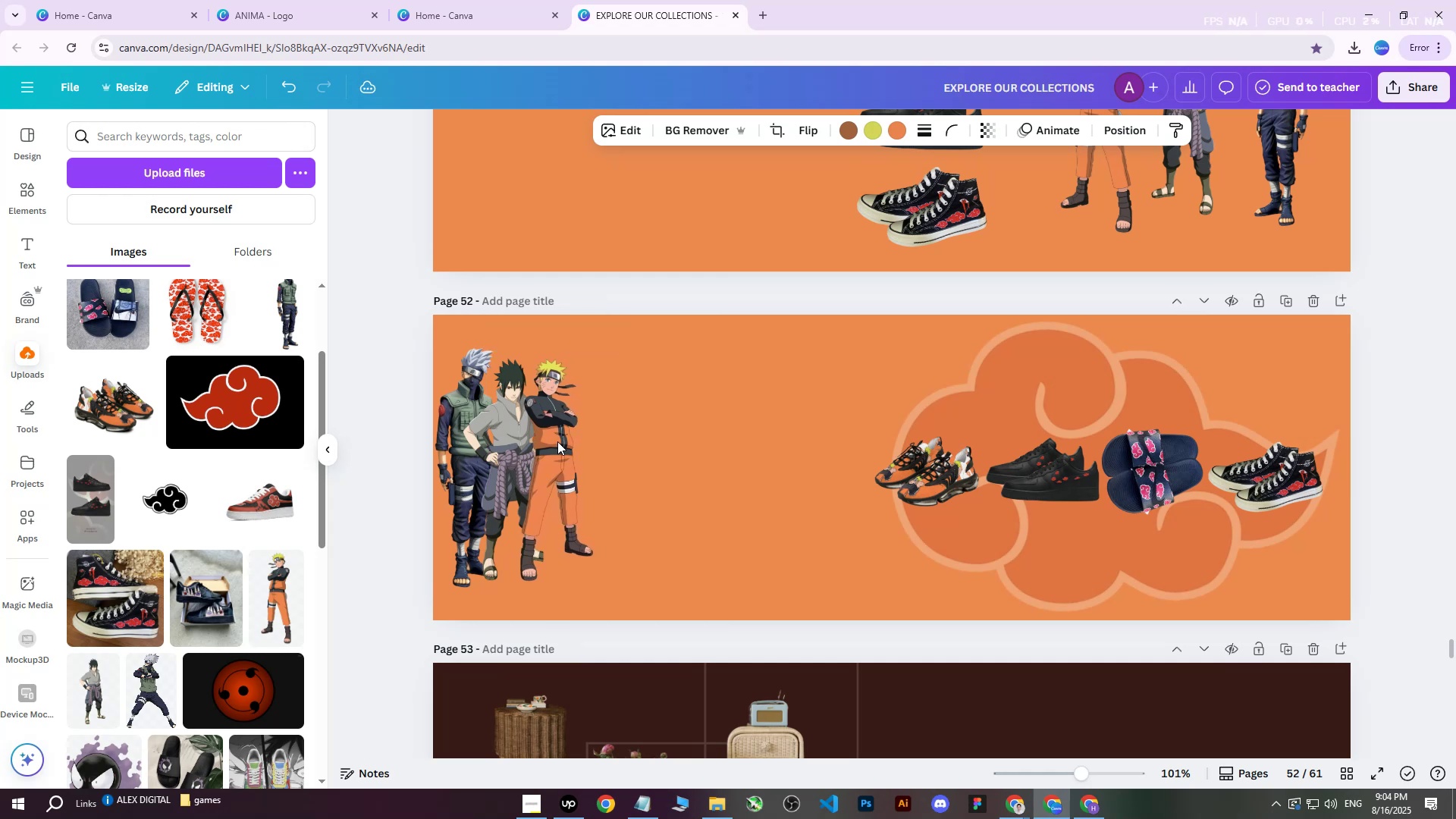 
key(ArrowRight)
 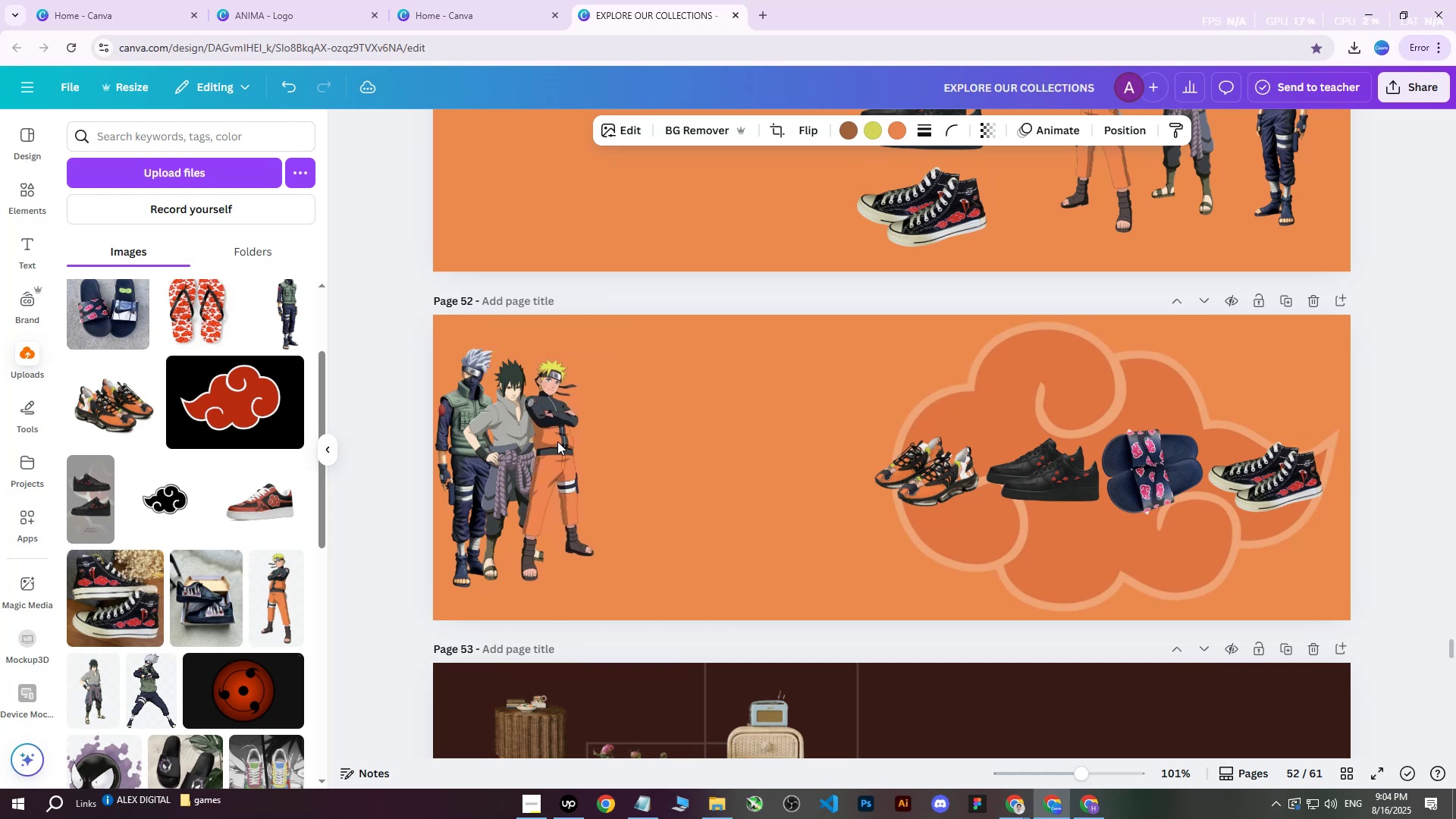 
key(ArrowRight)
 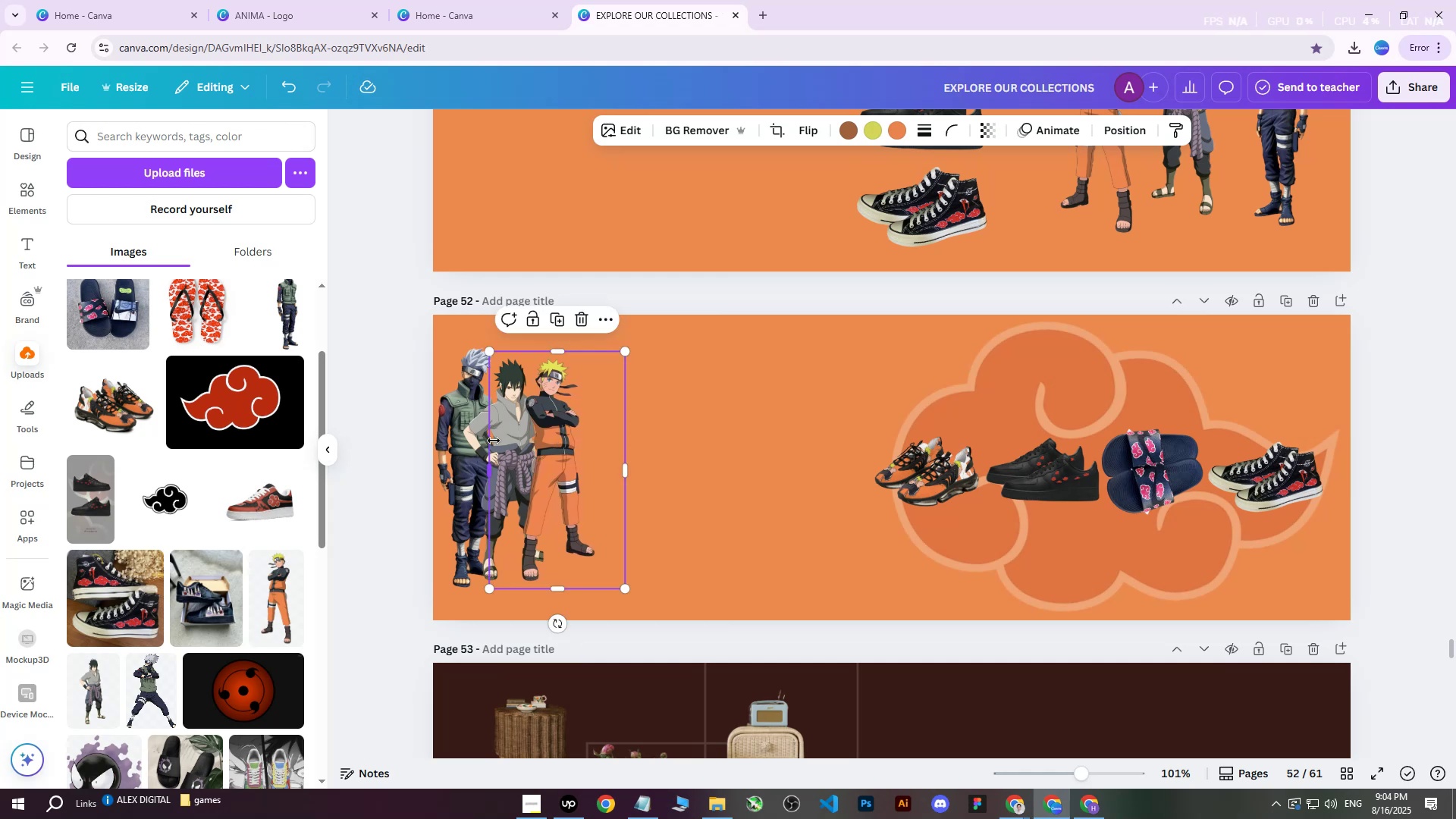 
double_click([476, 444])
 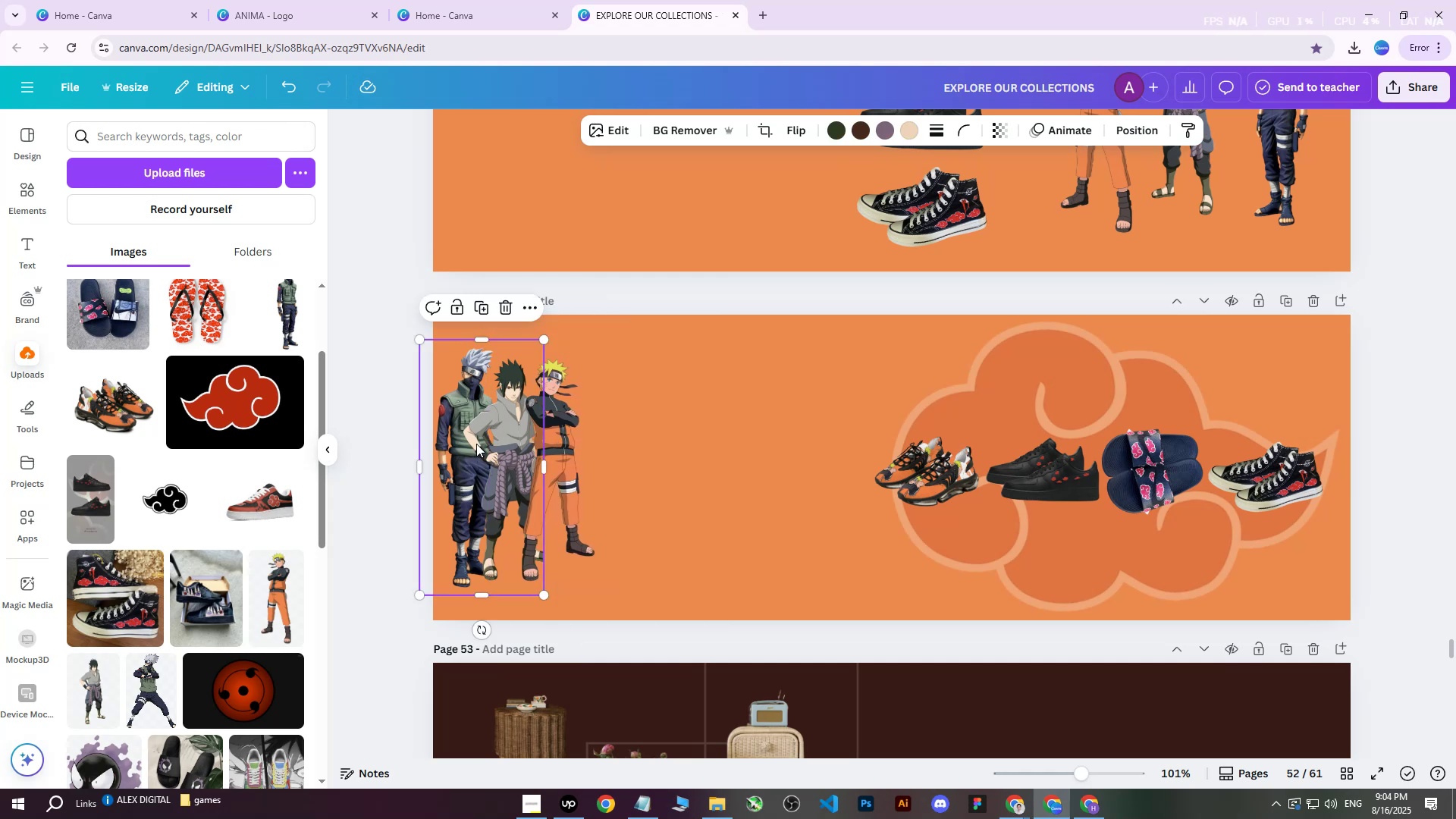 
key(ArrowLeft)
 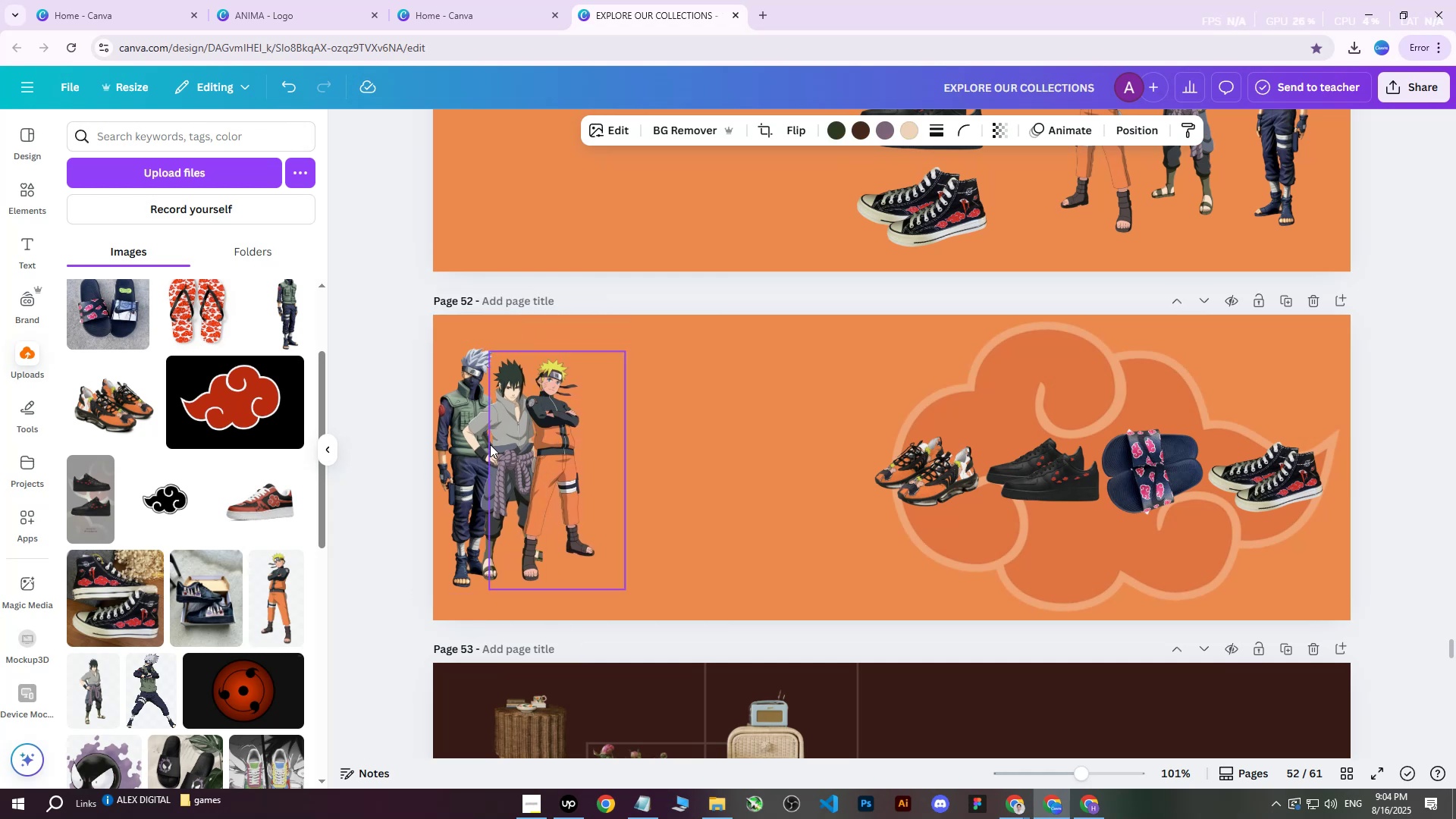 
key(ArrowLeft)
 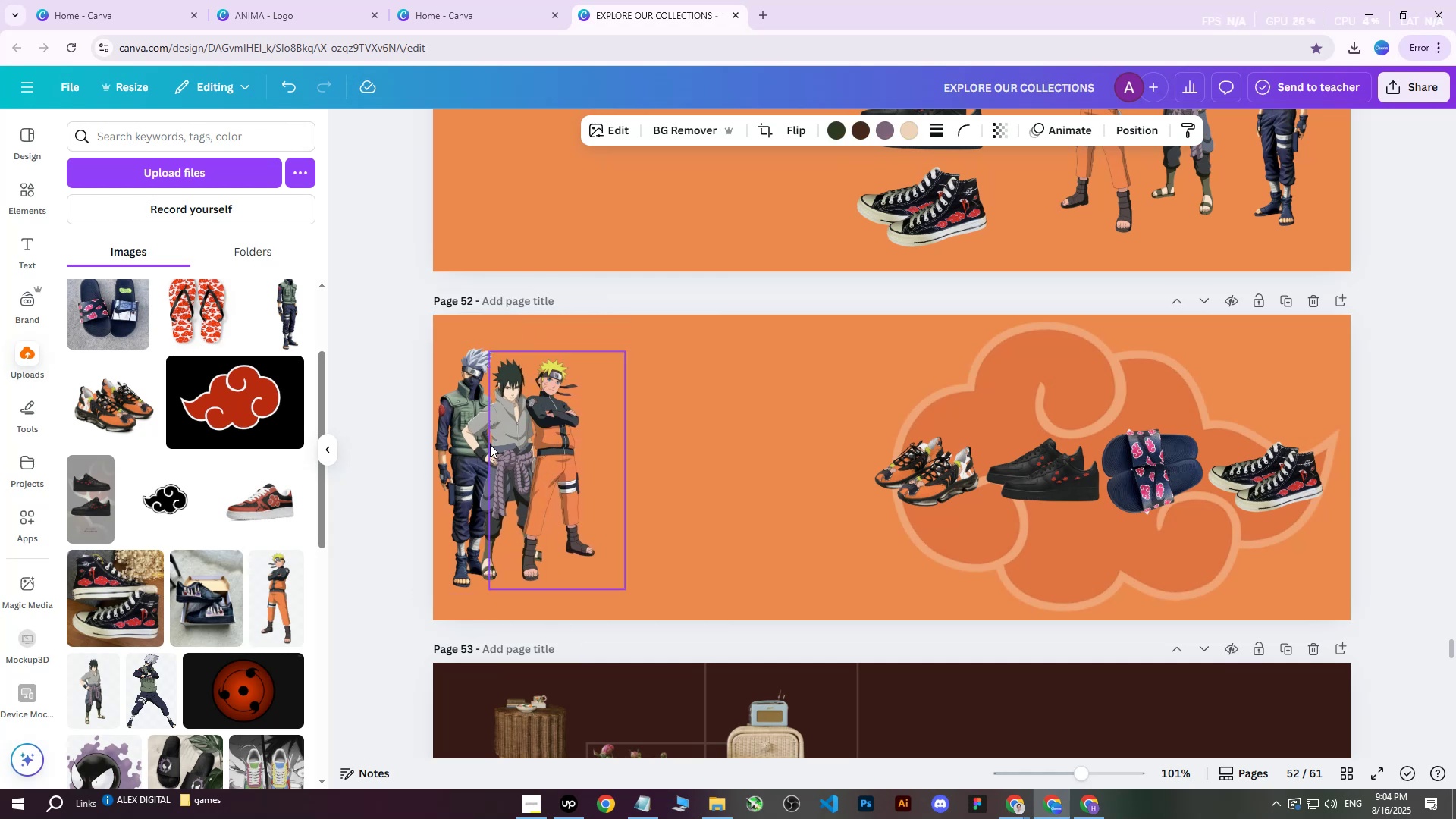 
key(ArrowLeft)
 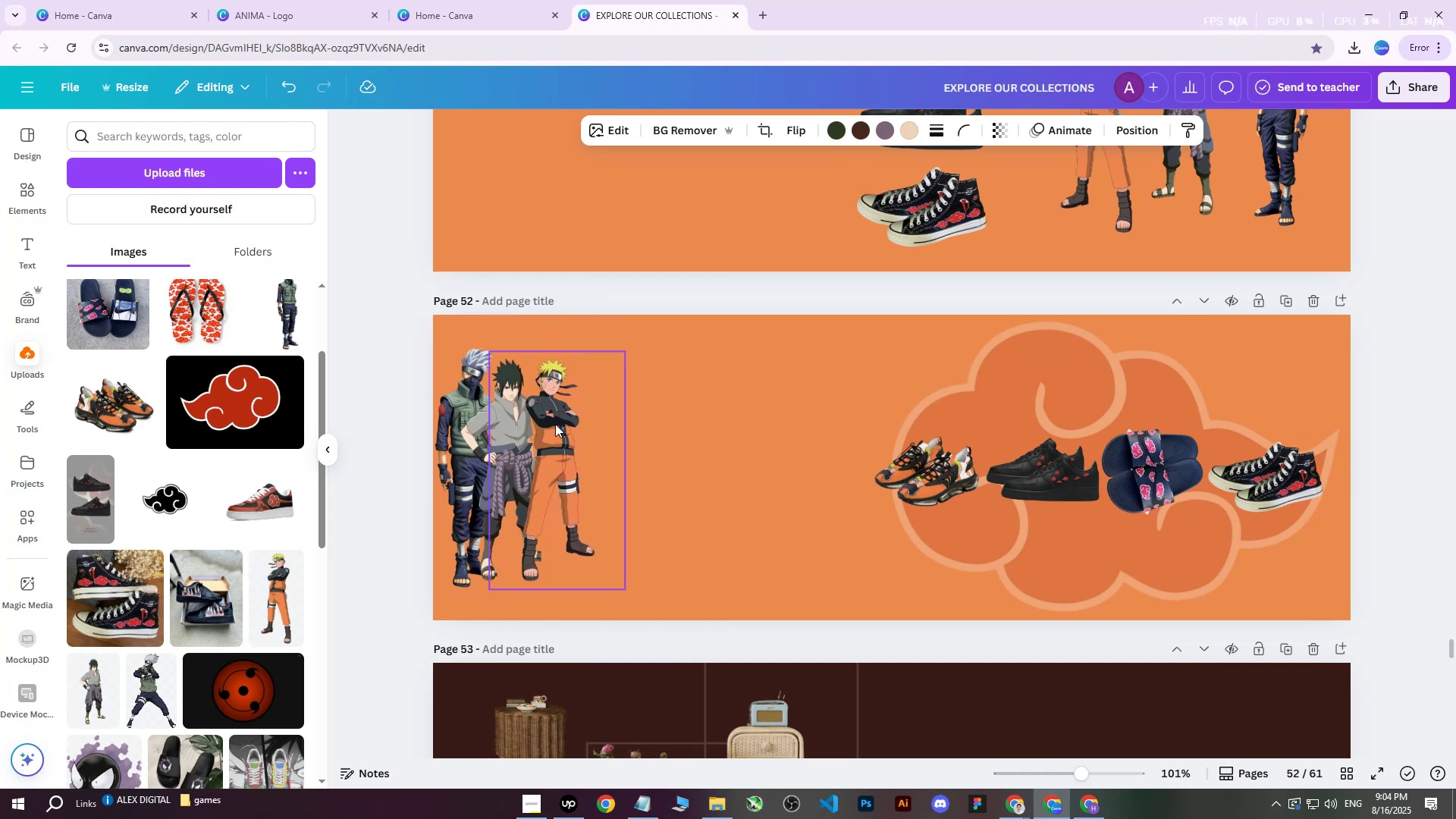 
left_click([563, 419])
 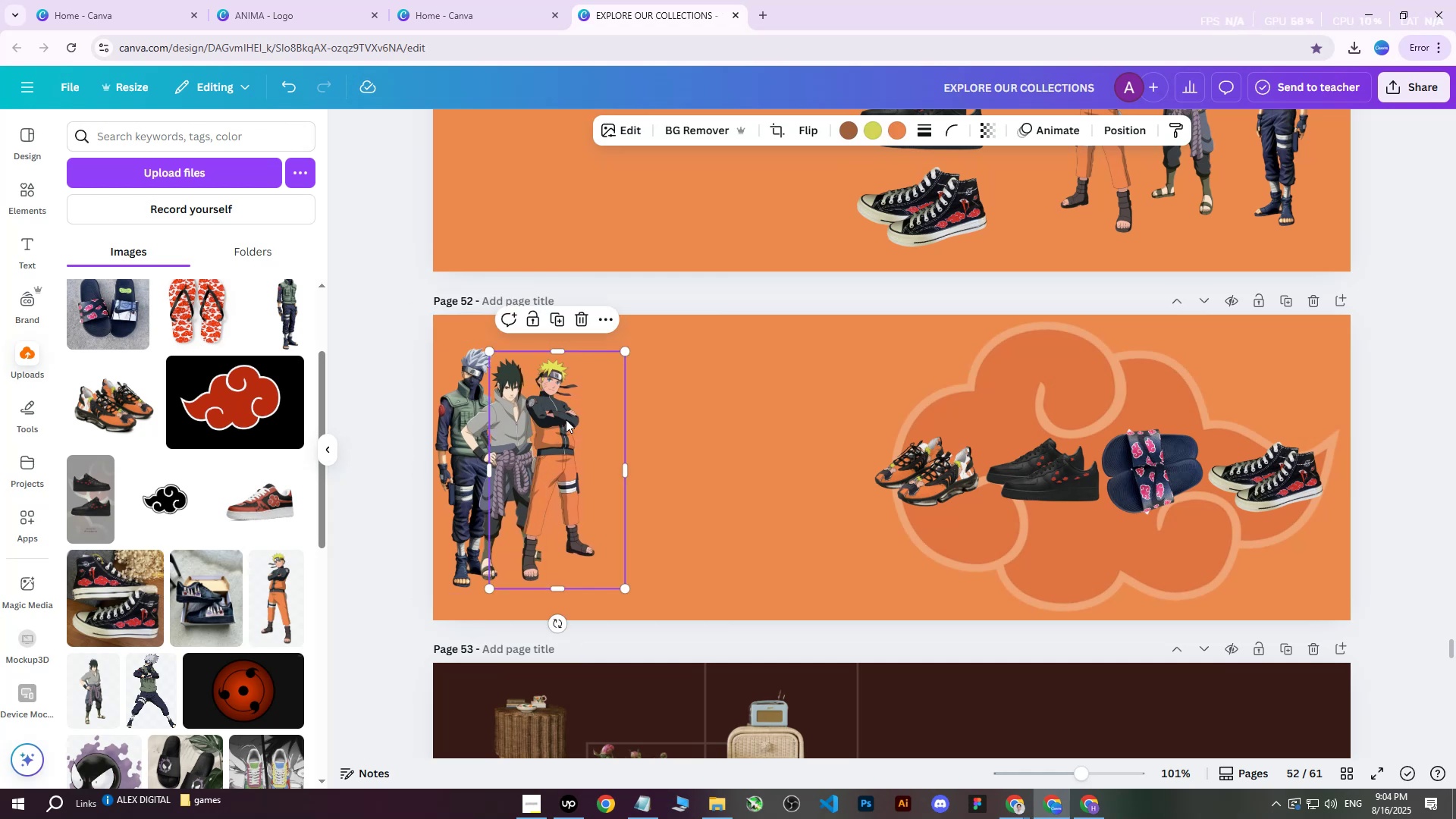 
key(ArrowLeft)
 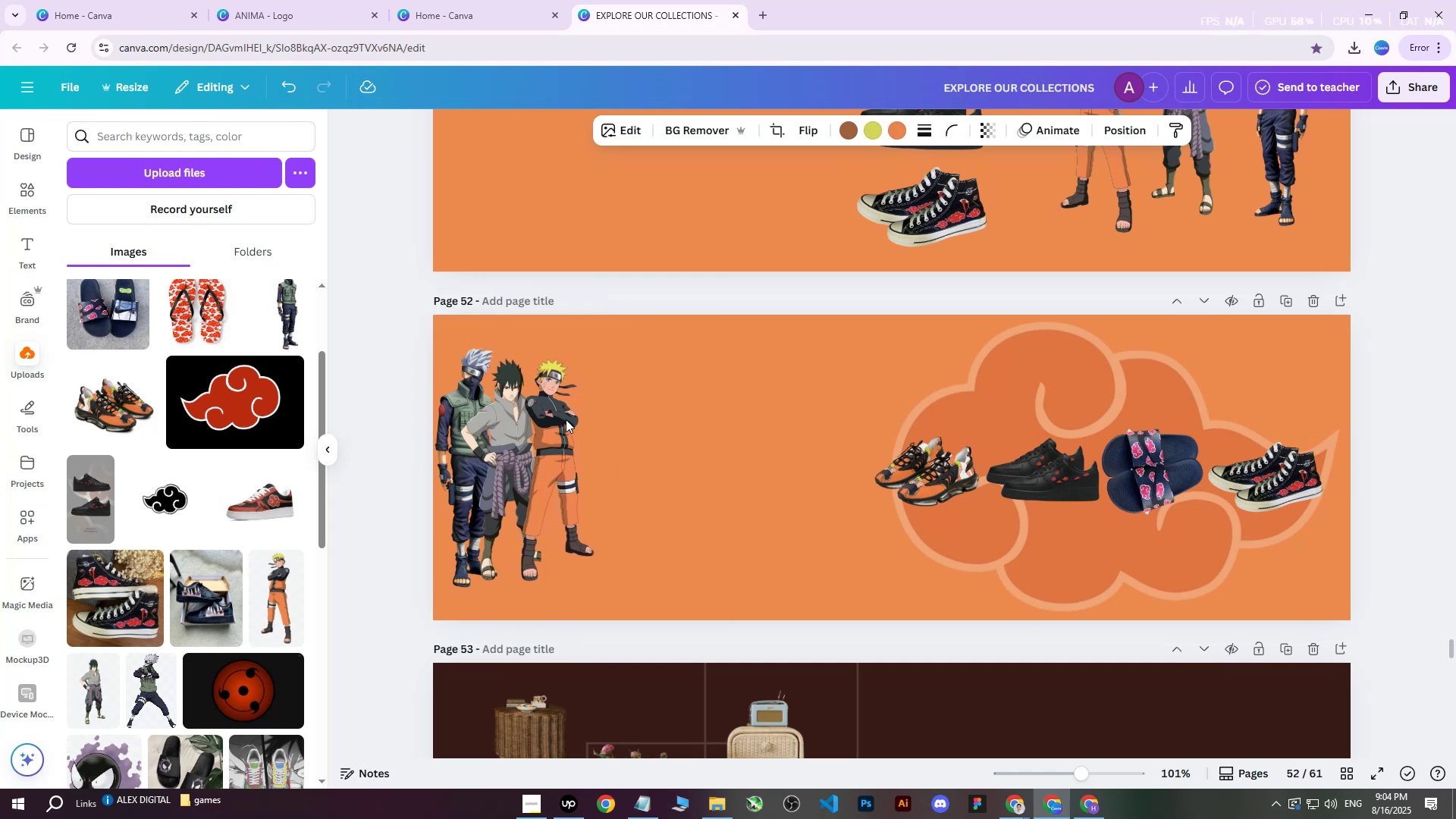 
key(ArrowLeft)
 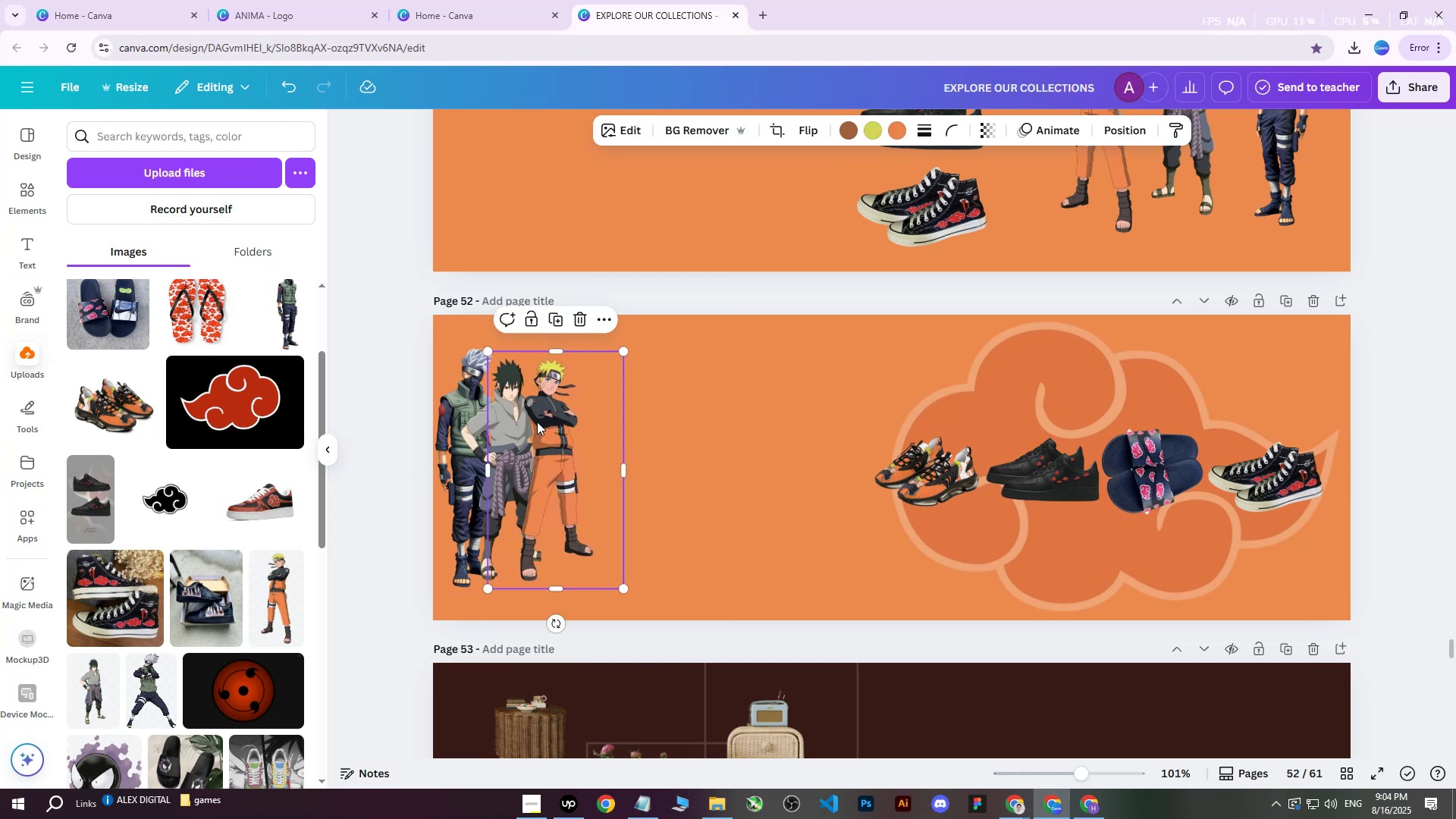 
left_click([376, 350])
 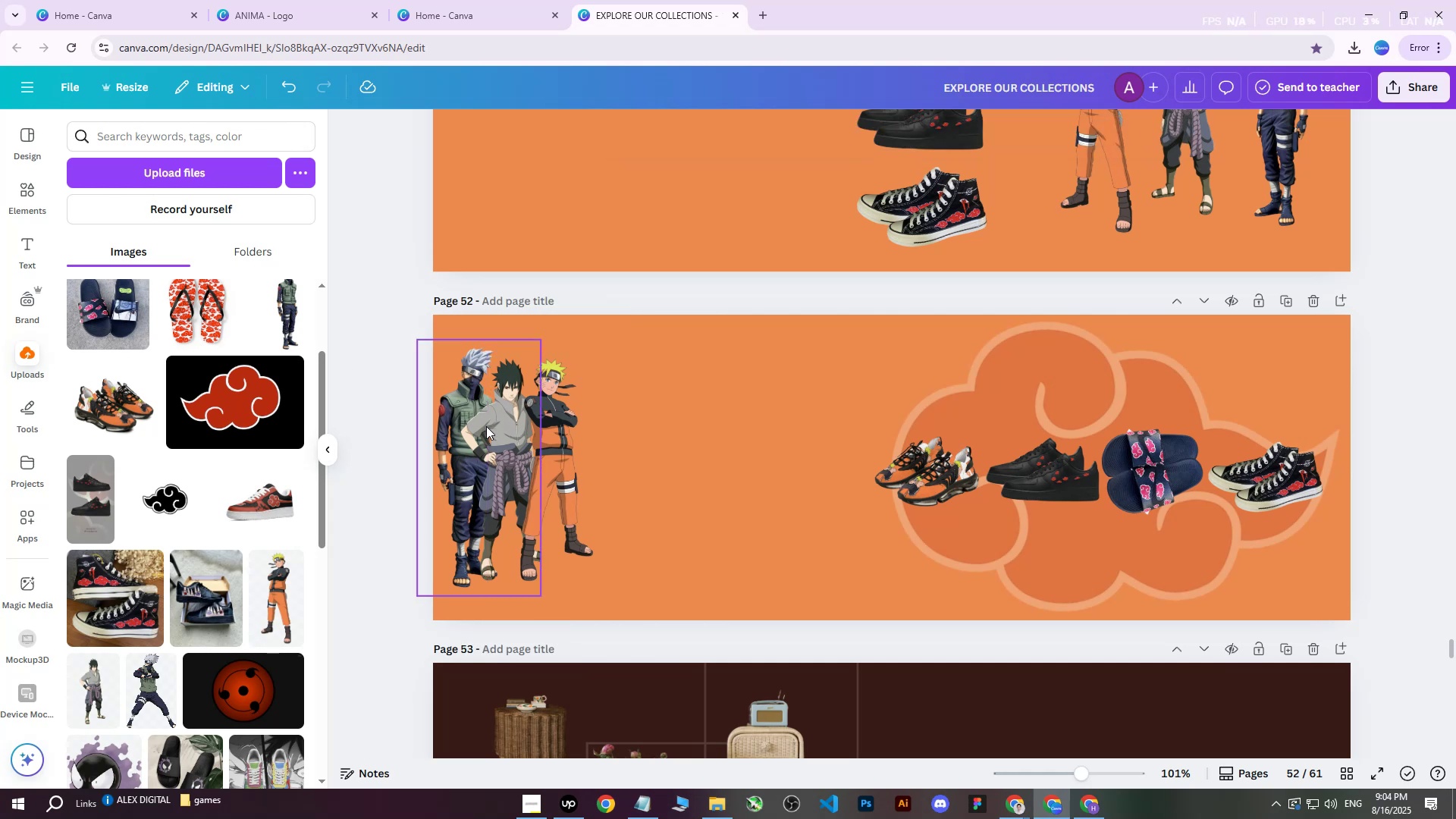 
left_click([486, 426])
 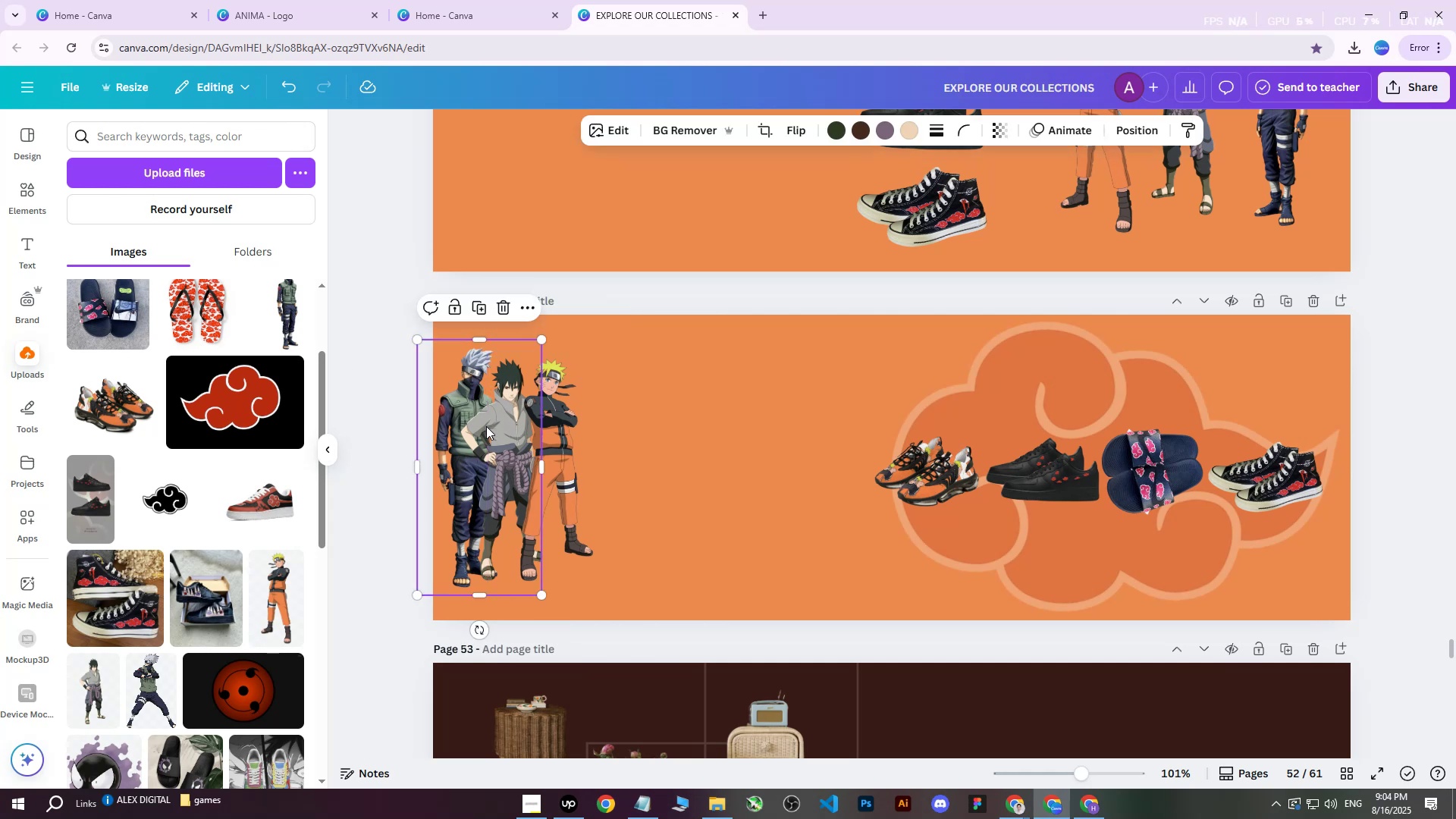 
key(ArrowRight)
 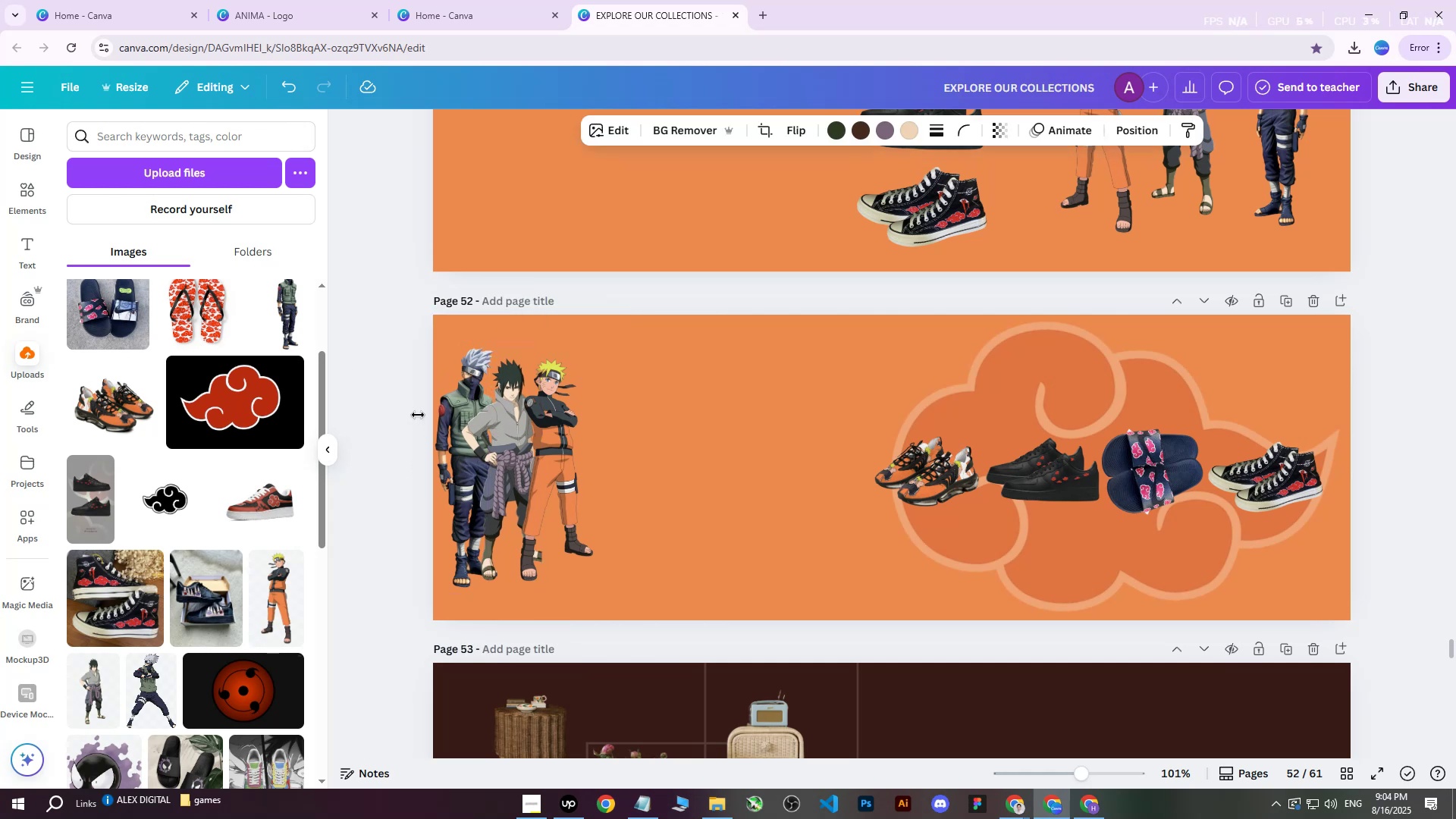 
left_click([413, 406])
 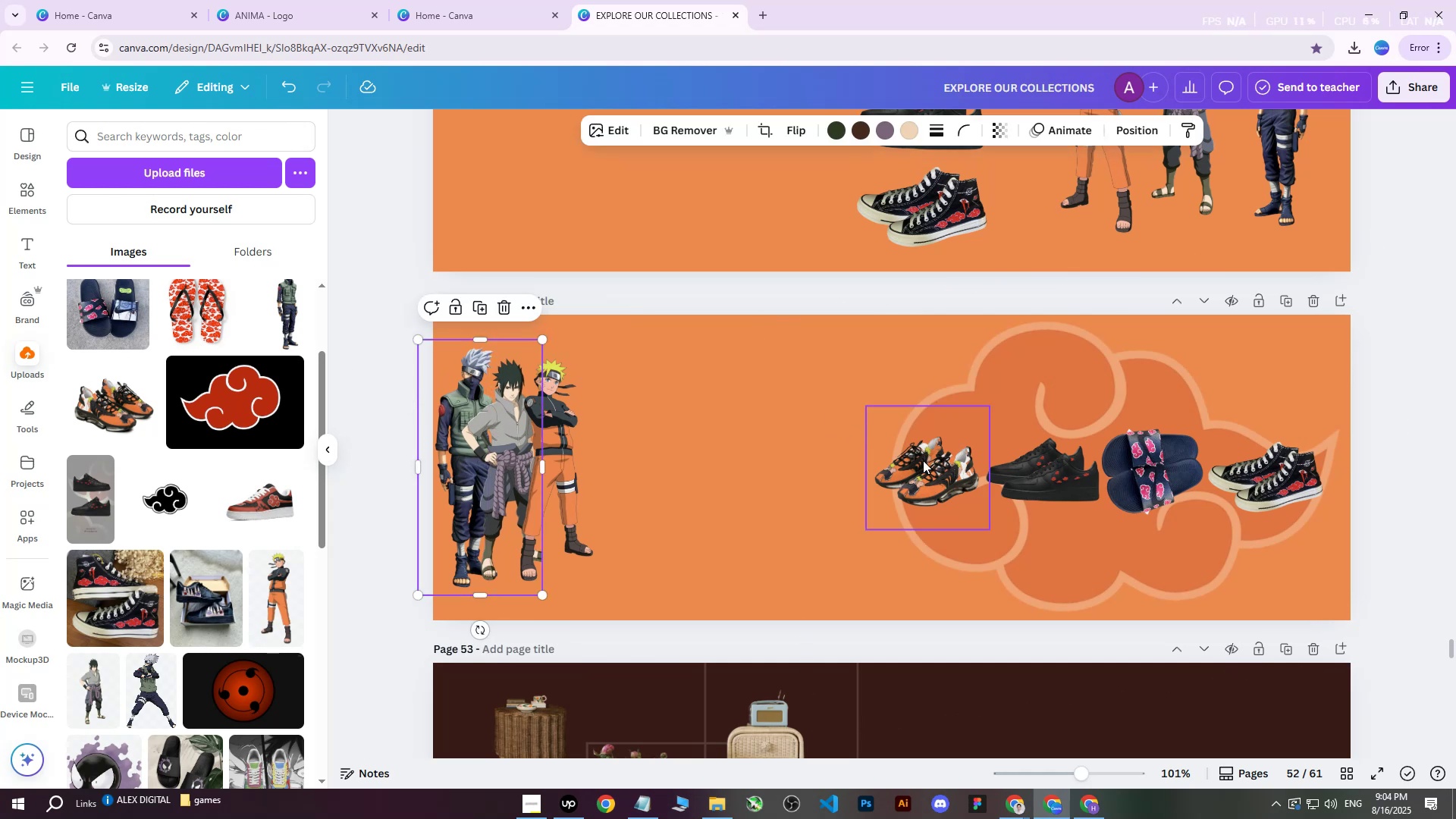 
left_click([923, 464])
 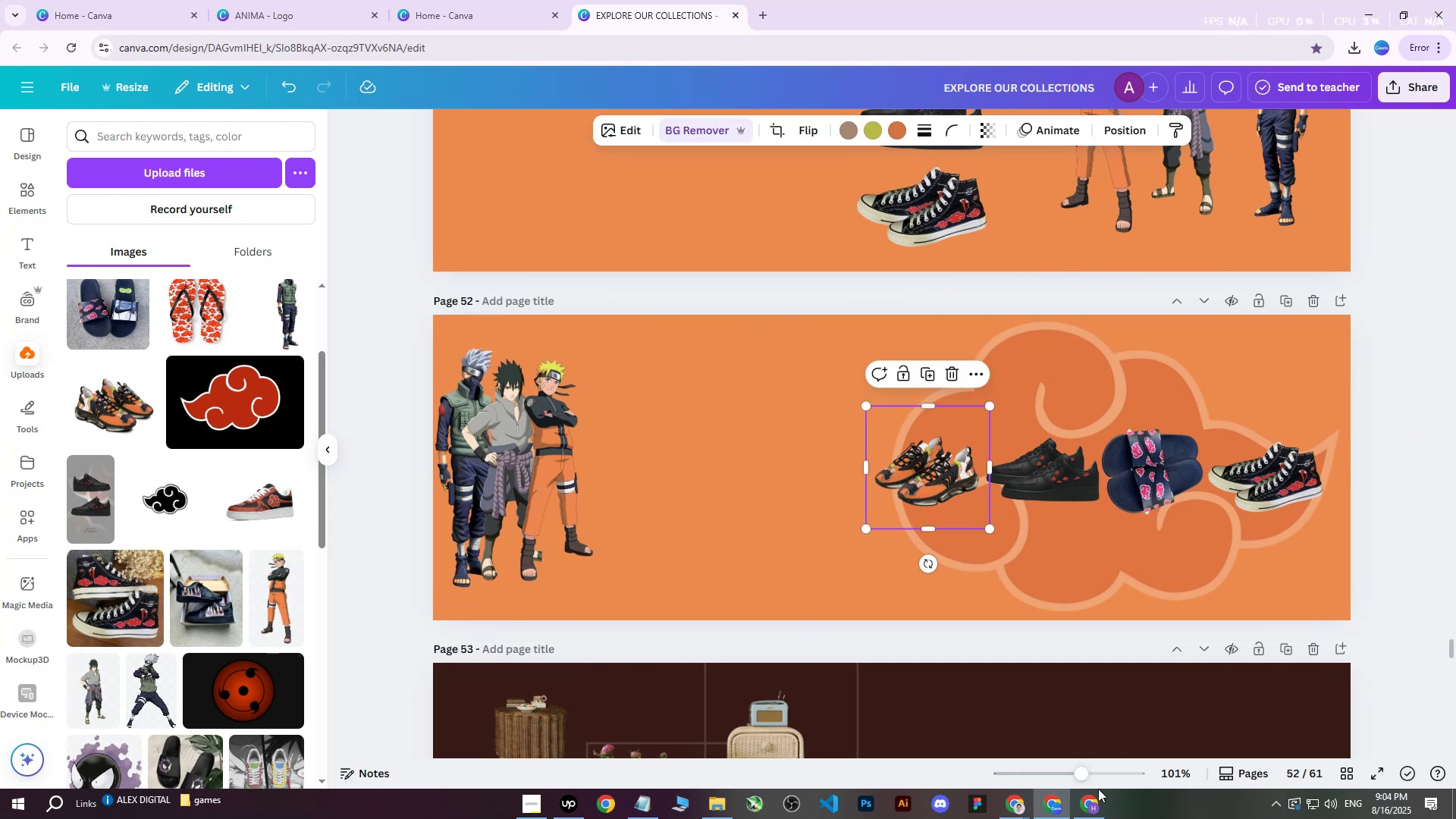 
left_click([1094, 805])
 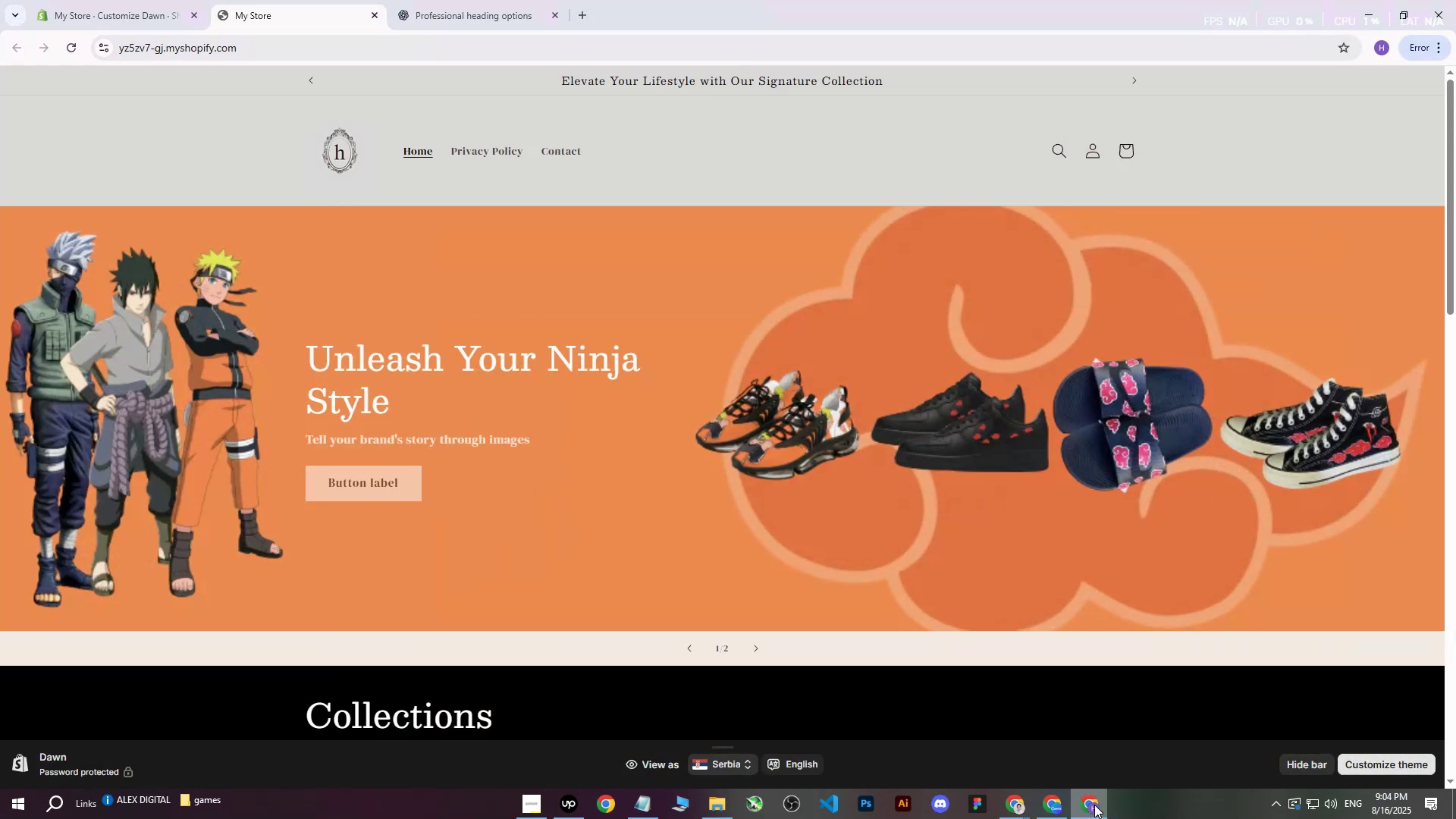 
left_click([1094, 805])
 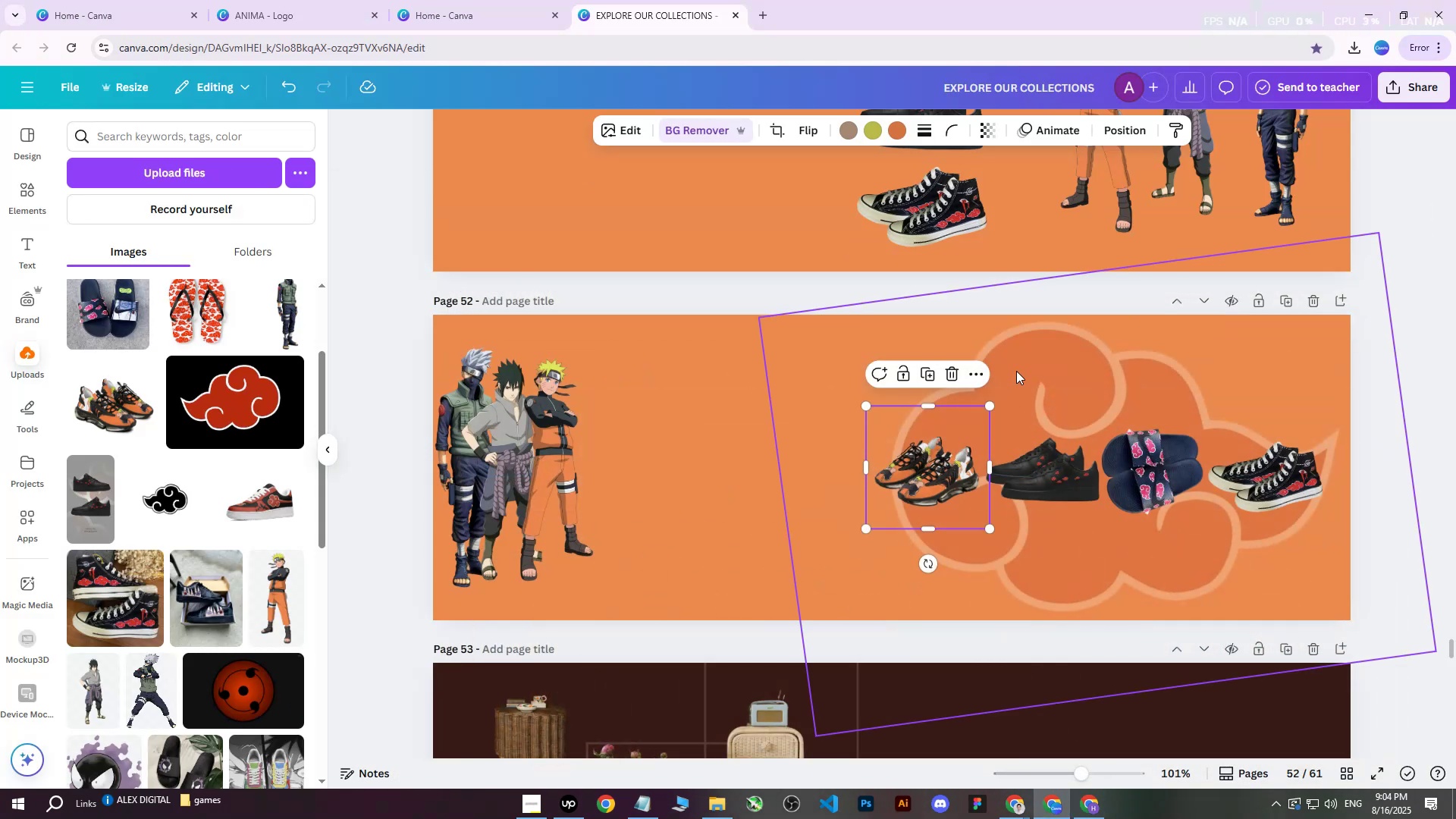 
left_click([1027, 347])
 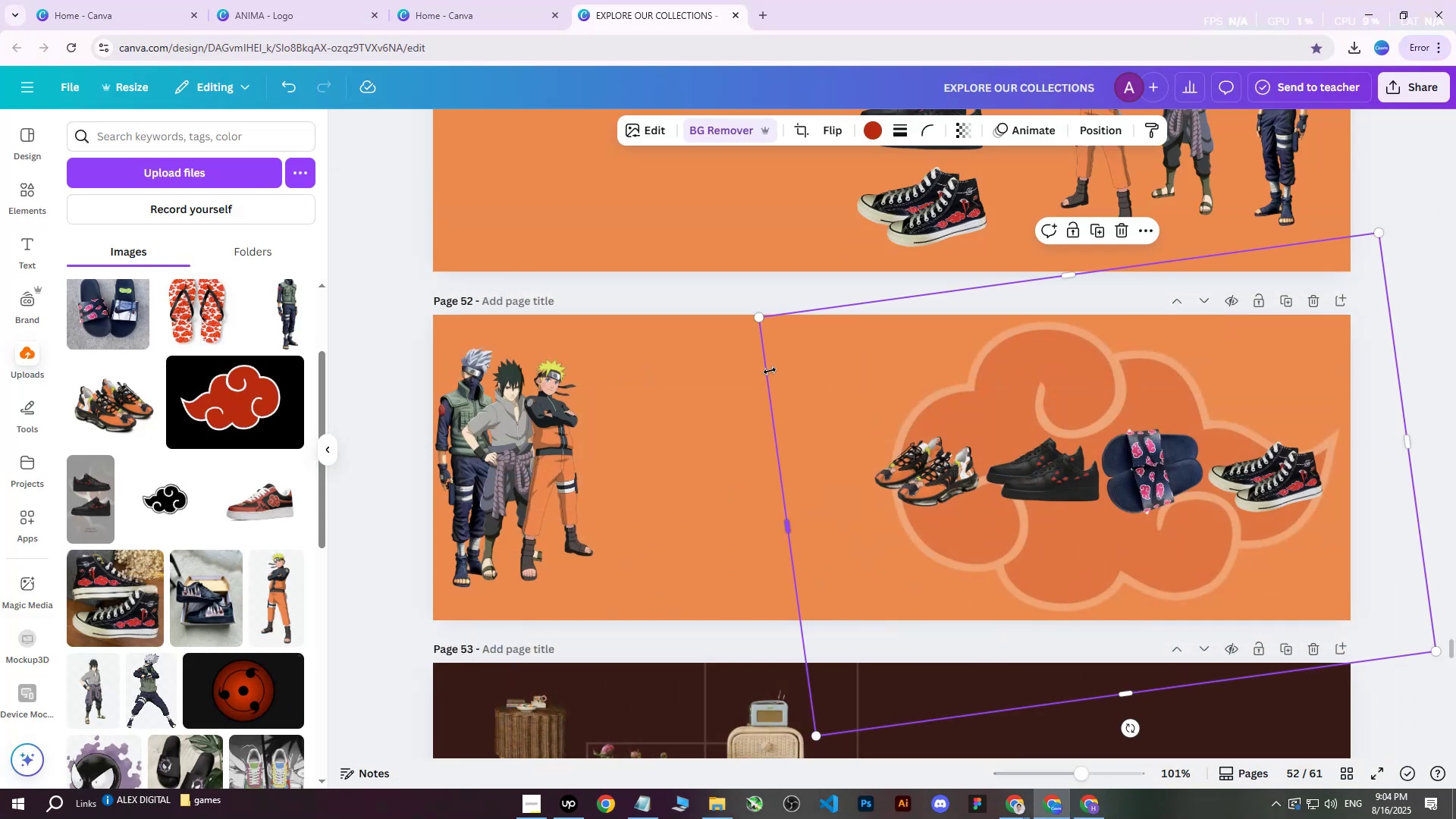 
hold_key(key=ControlLeft, duration=0.67)
scroll: coordinate [988, 451], scroll_direction: down, amount: 3.0
 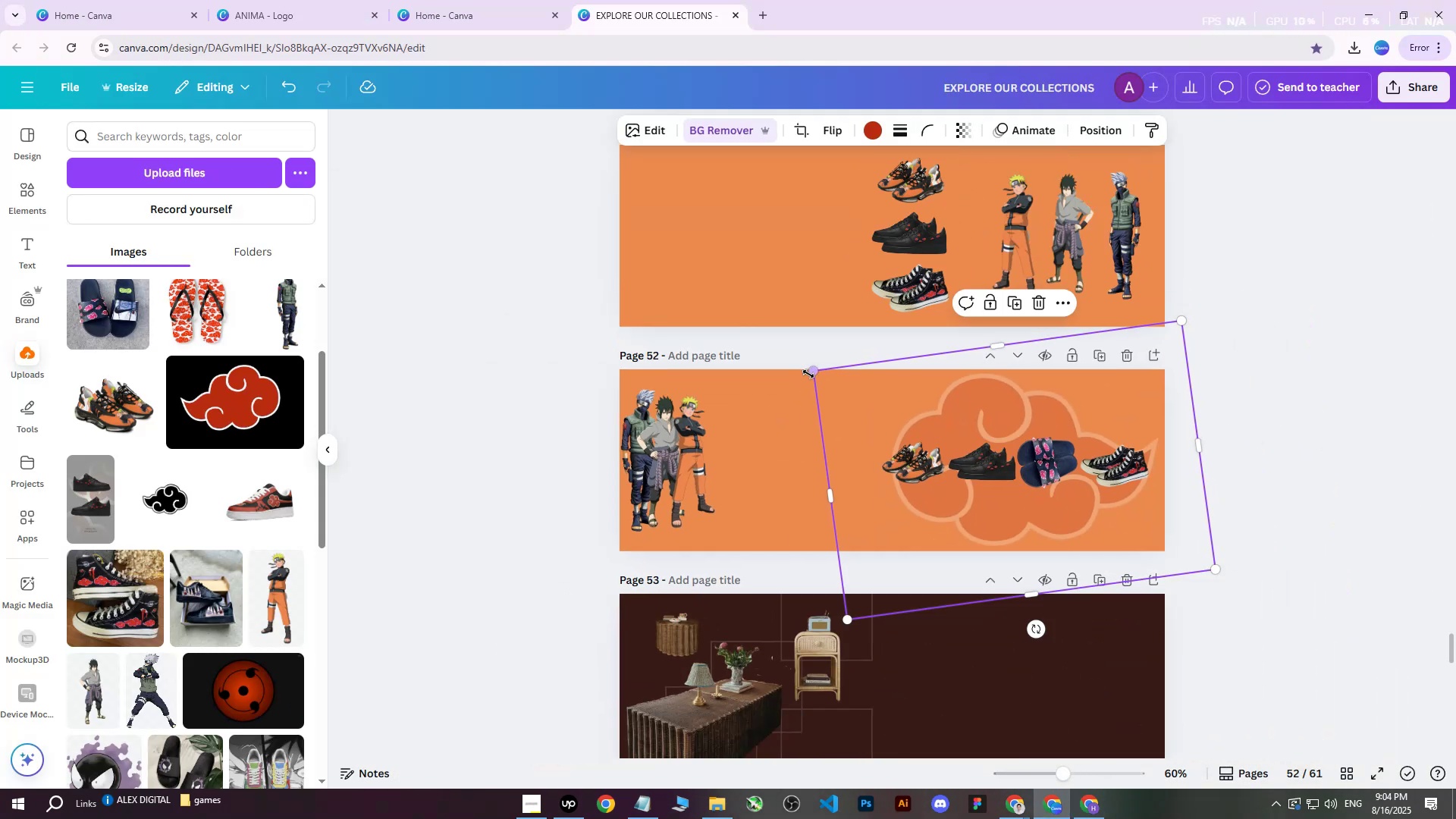 
left_click_drag(start_coordinate=[811, 374], to_coordinate=[665, 304])
 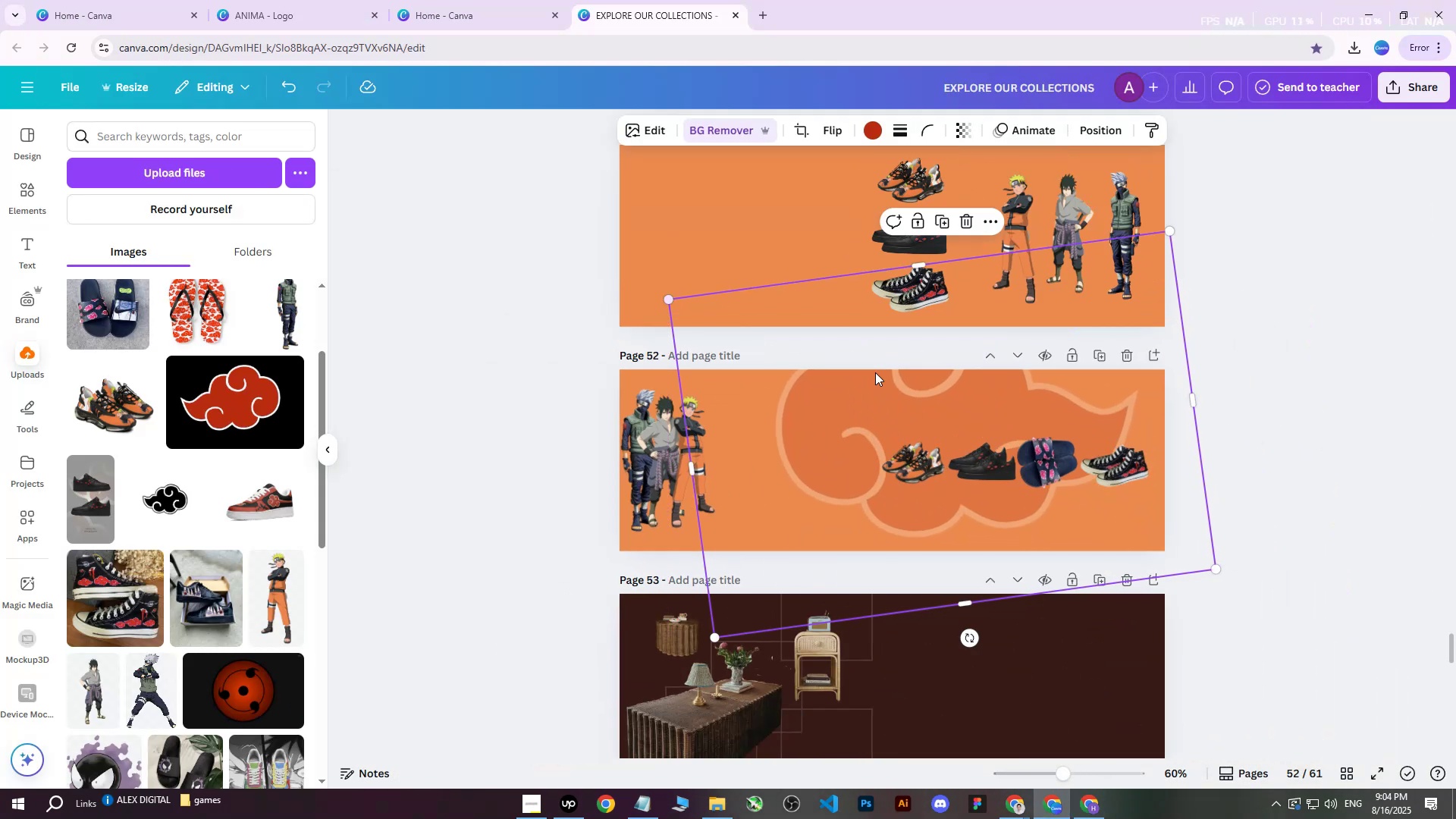 
left_click_drag(start_coordinate=[914, 379], to_coordinate=[988, 414])
 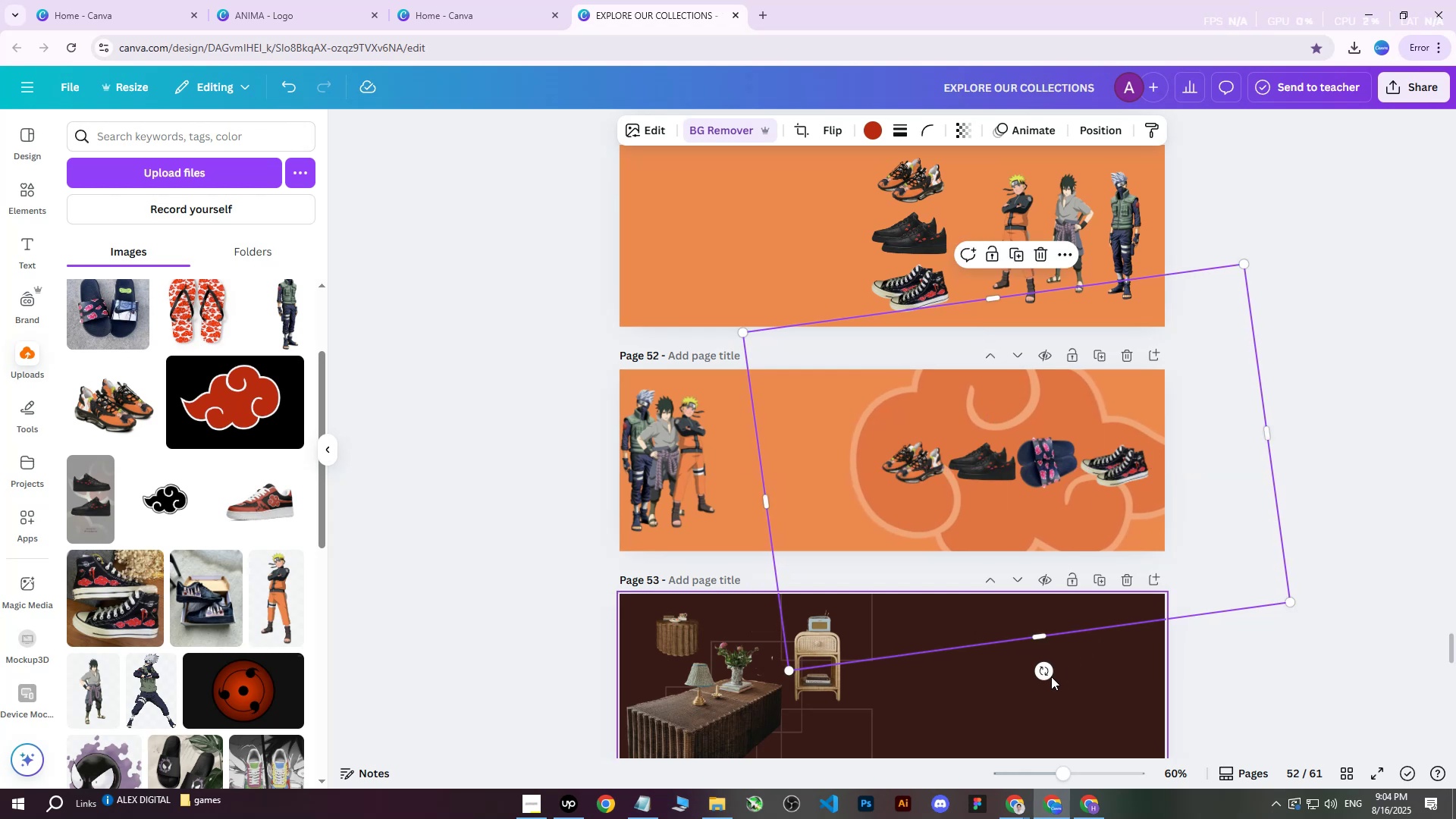 
left_click_drag(start_coordinate=[1044, 671], to_coordinate=[1056, 665])
 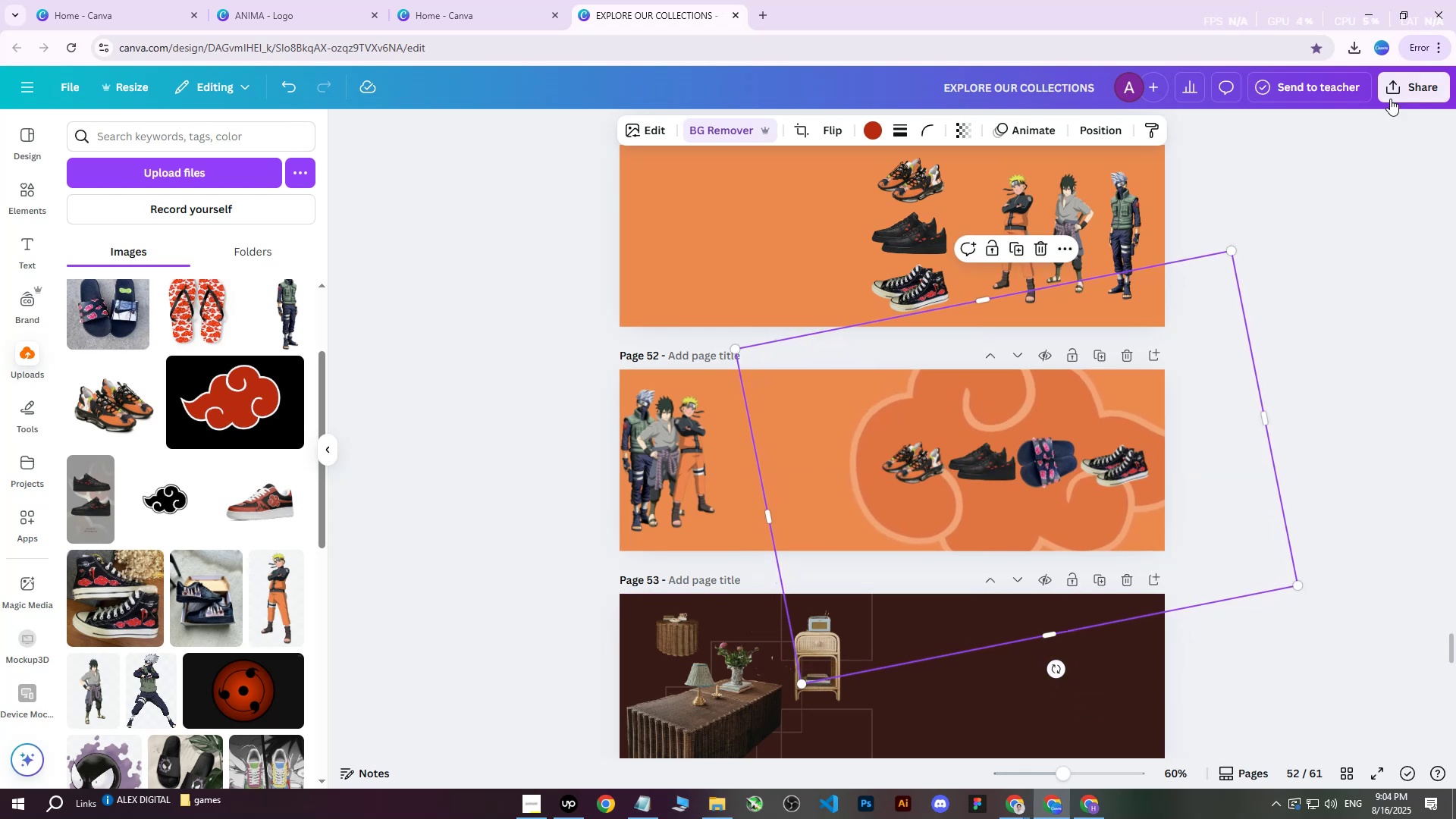 
left_click([1396, 87])
 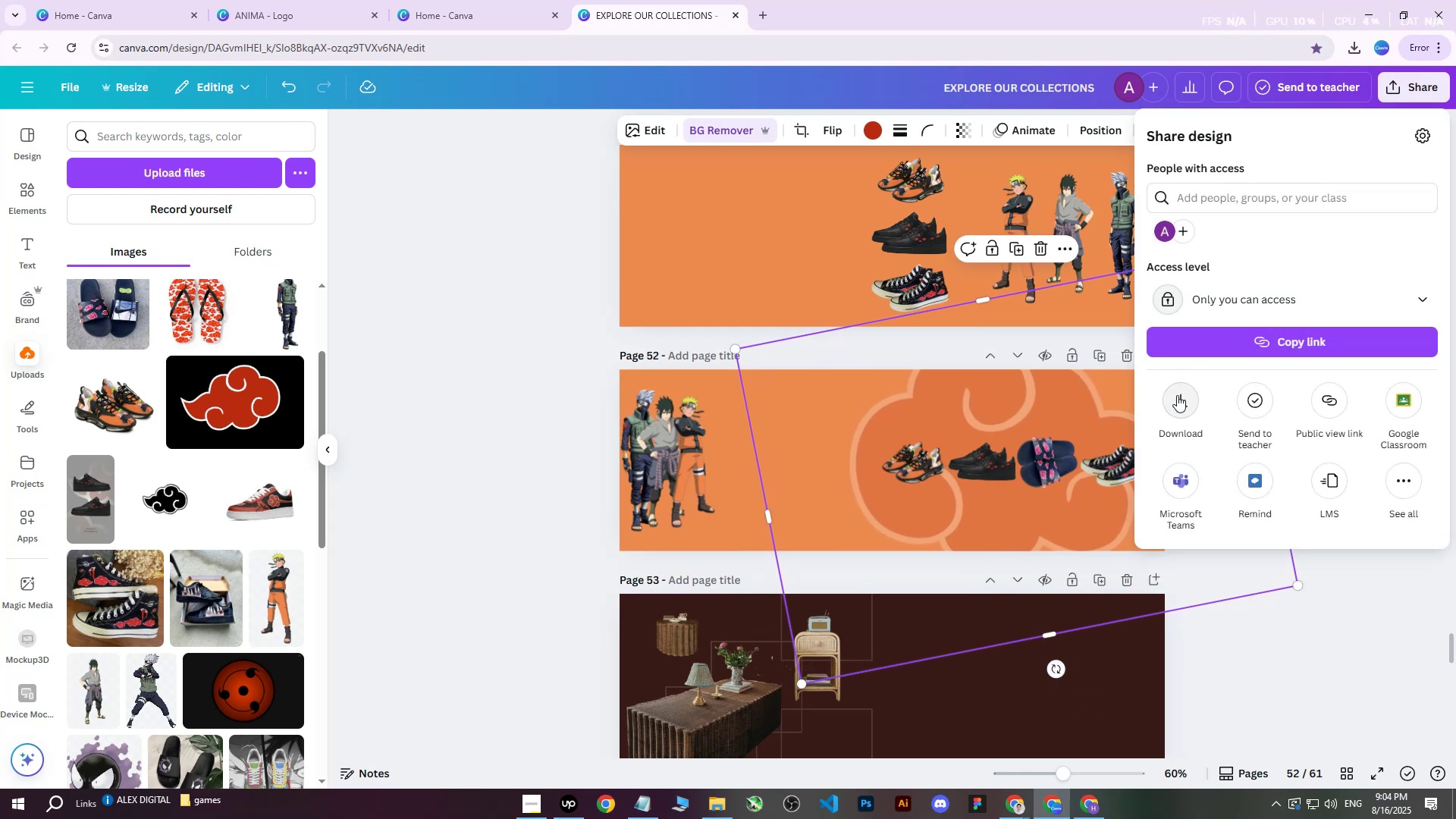 
double_click([1309, 663])
 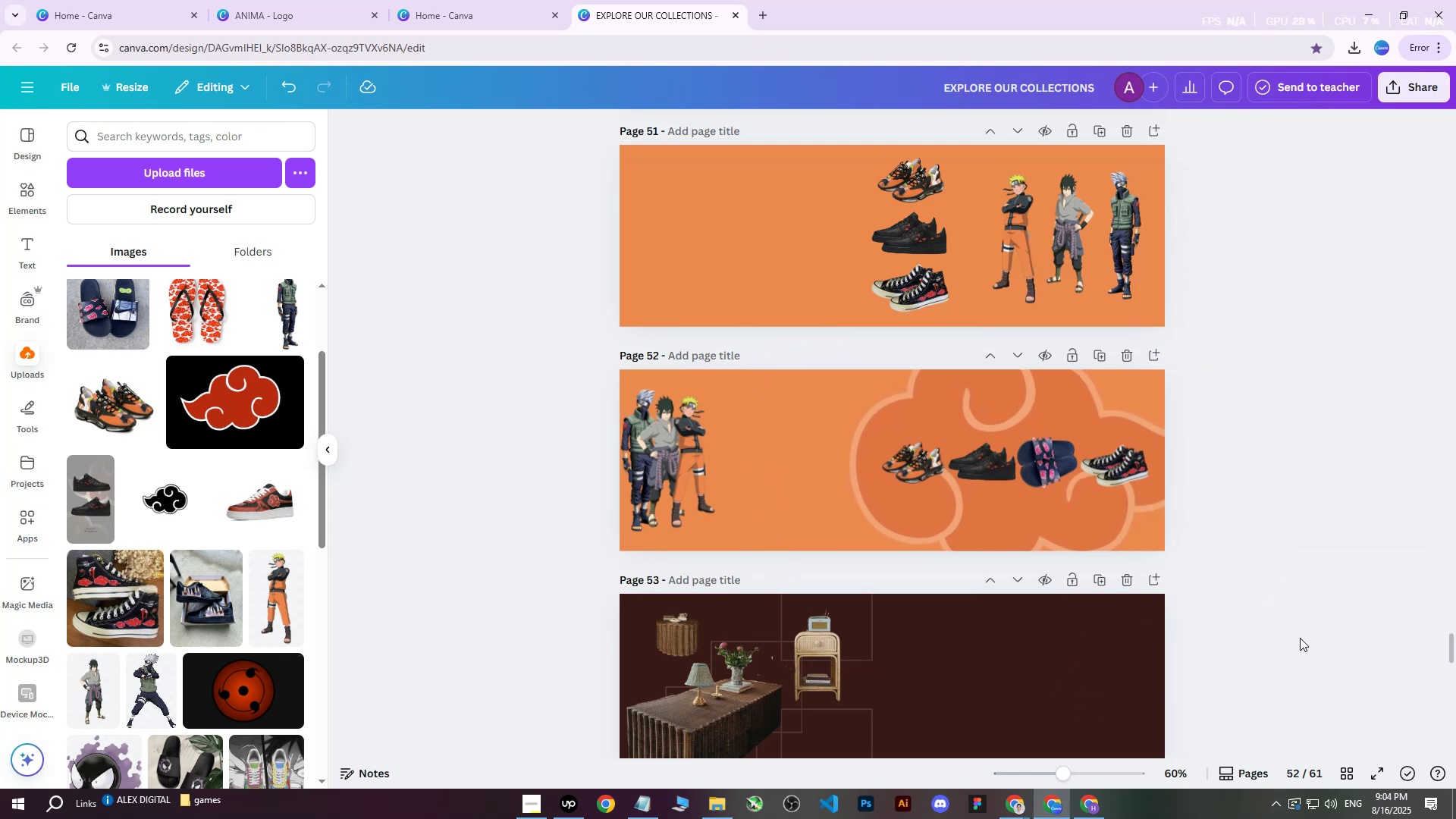 
hold_key(key=ControlLeft, duration=1.27)
scroll: coordinate [1004, 447], scroll_direction: up, amount: 4.0
 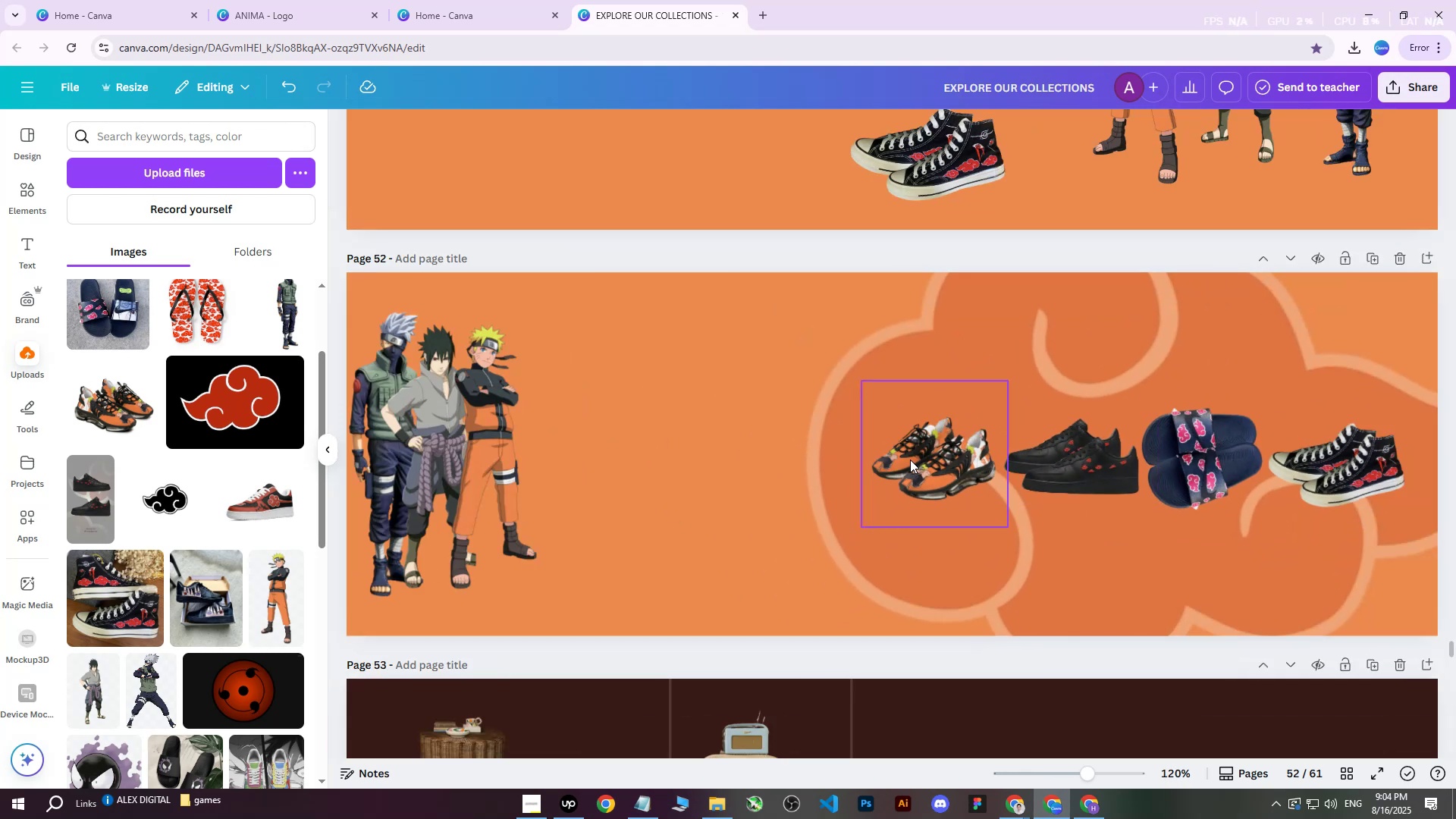 
key(C)
 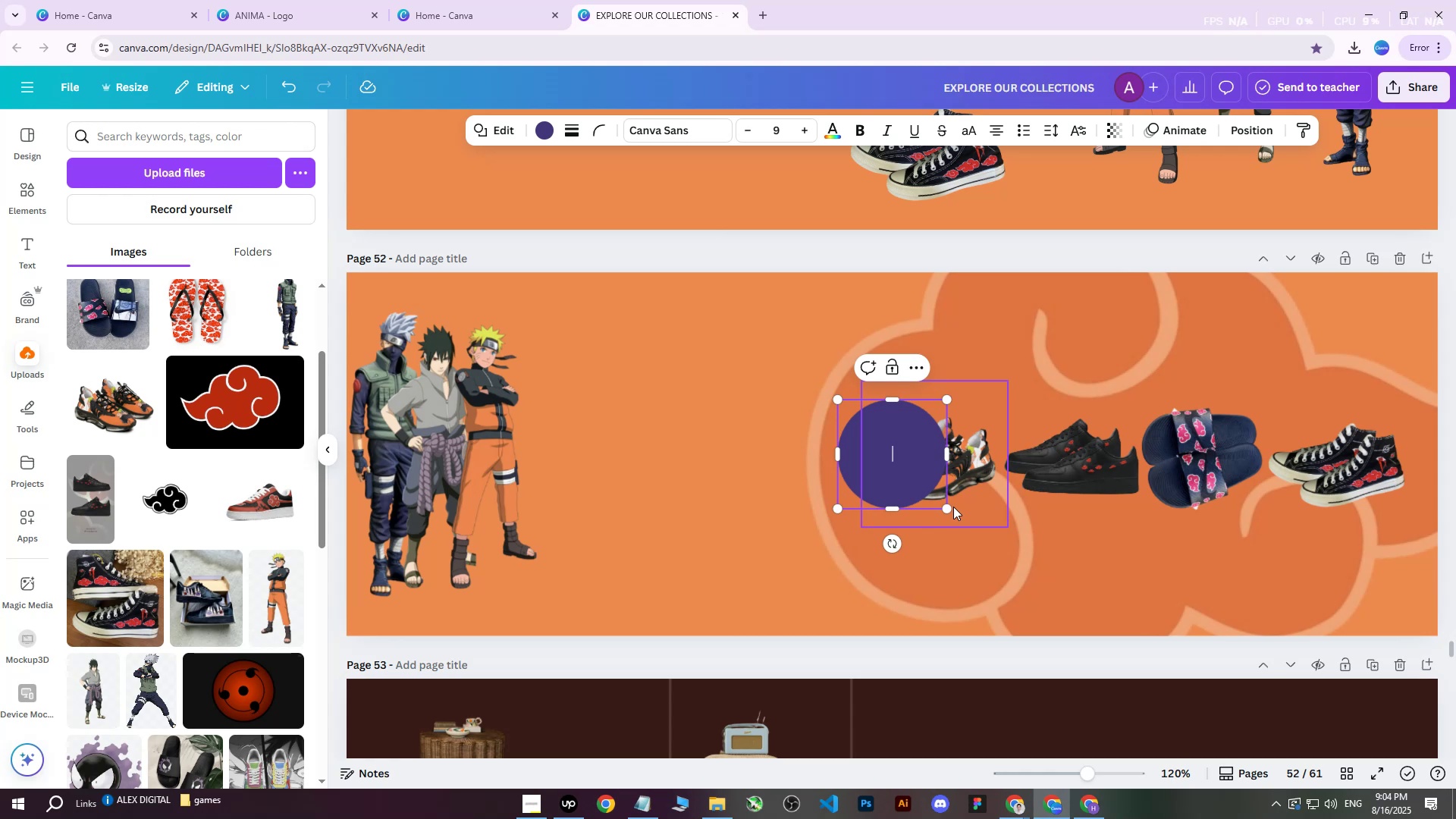 
left_click_drag(start_coordinate=[950, 508], to_coordinate=[977, 521])
 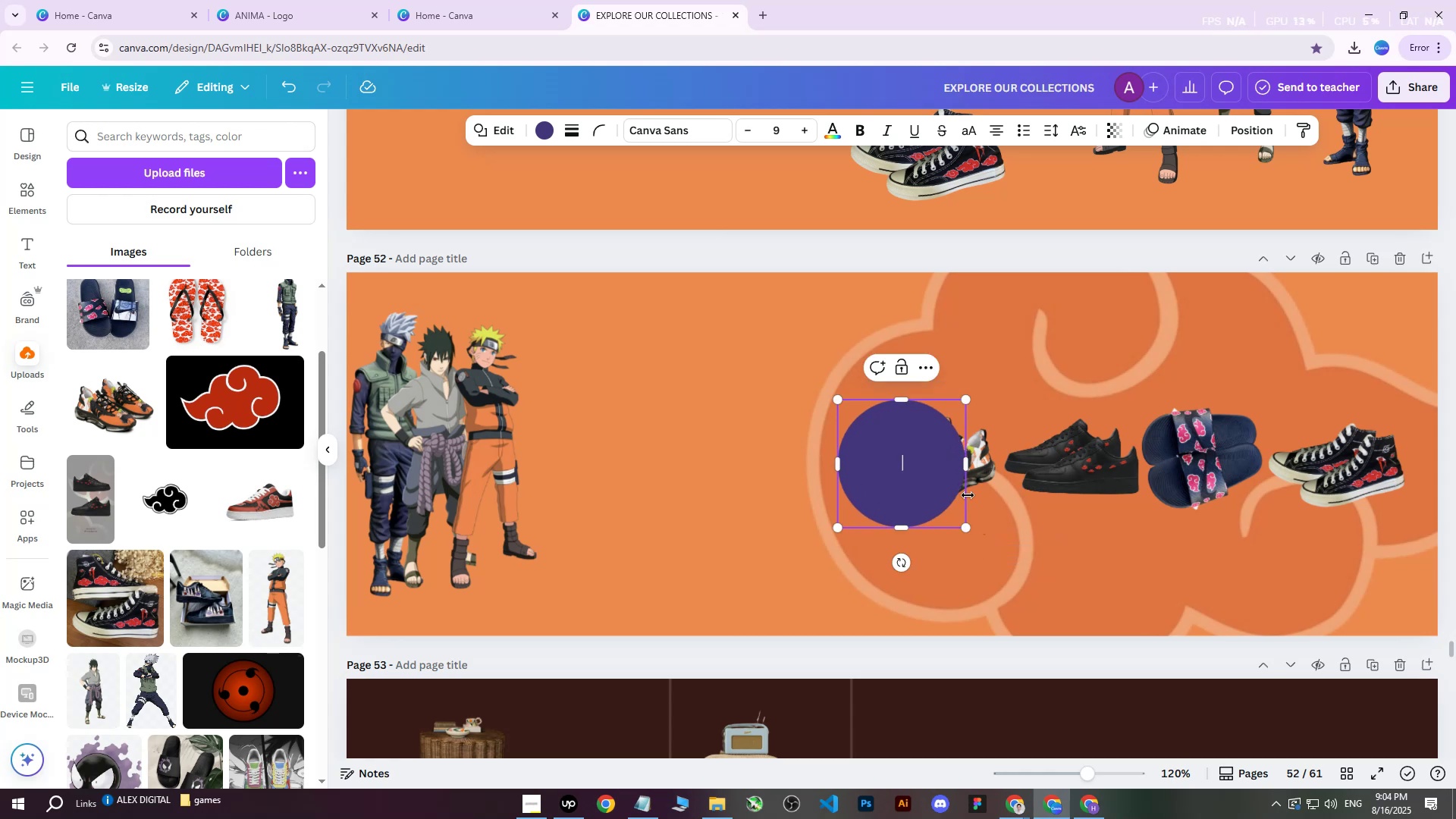 
left_click_drag(start_coordinate=[945, 474], to_coordinate=[987, 466])
 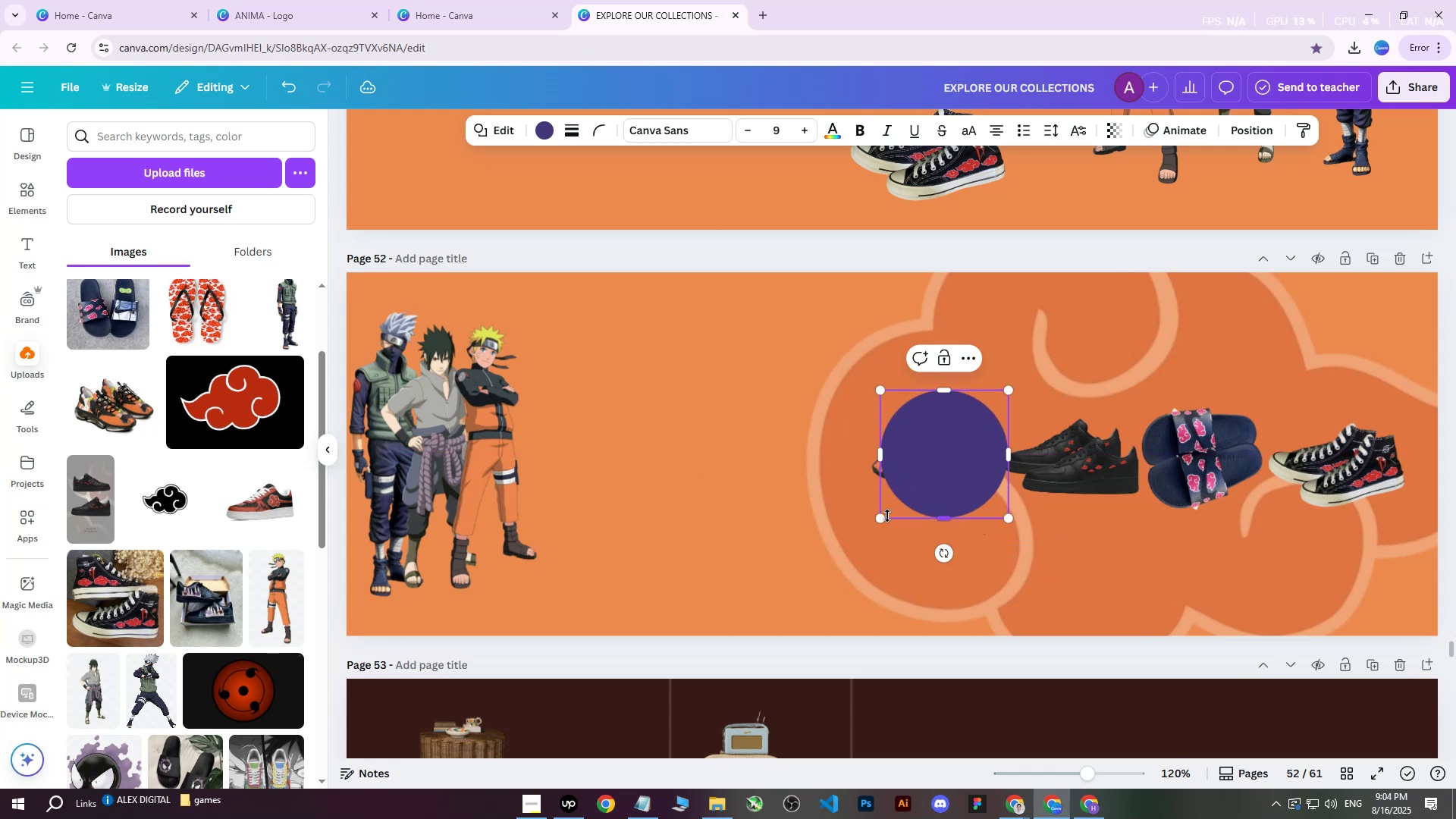 
left_click_drag(start_coordinate=[877, 522], to_coordinate=[863, 536])
 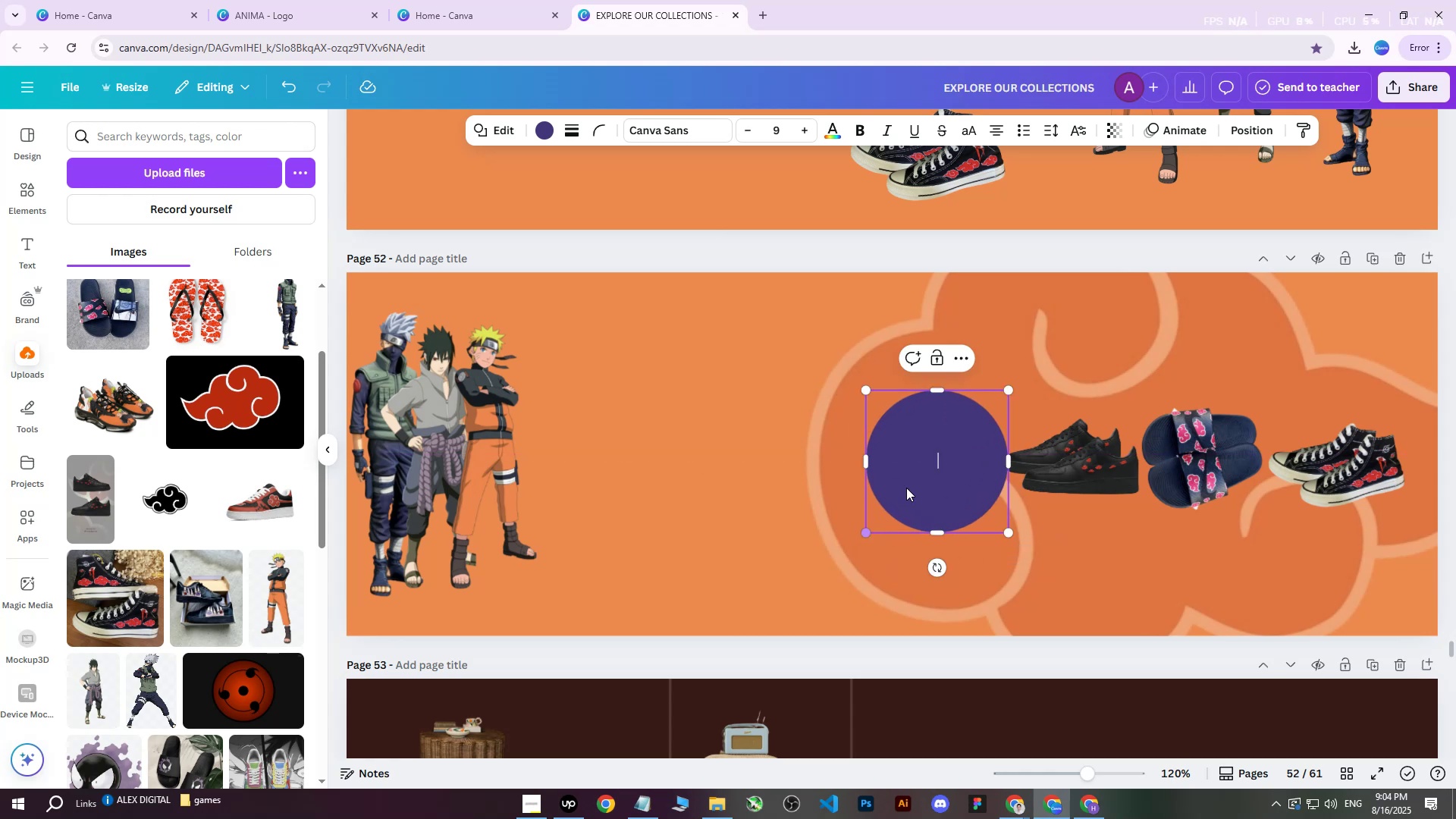 
left_click_drag(start_coordinate=[933, 466], to_coordinate=[904, 450])
 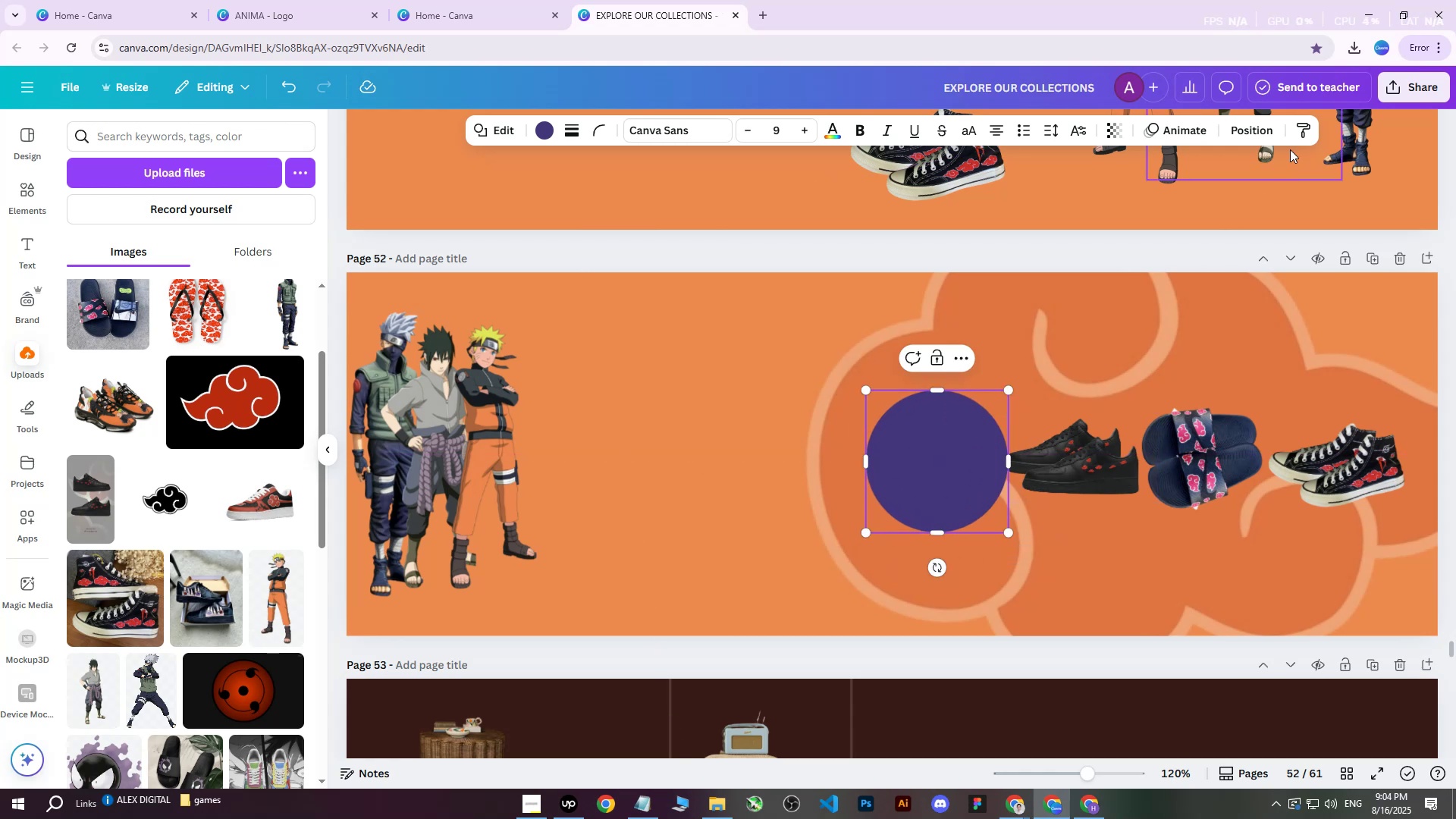 
left_click([1253, 127])
 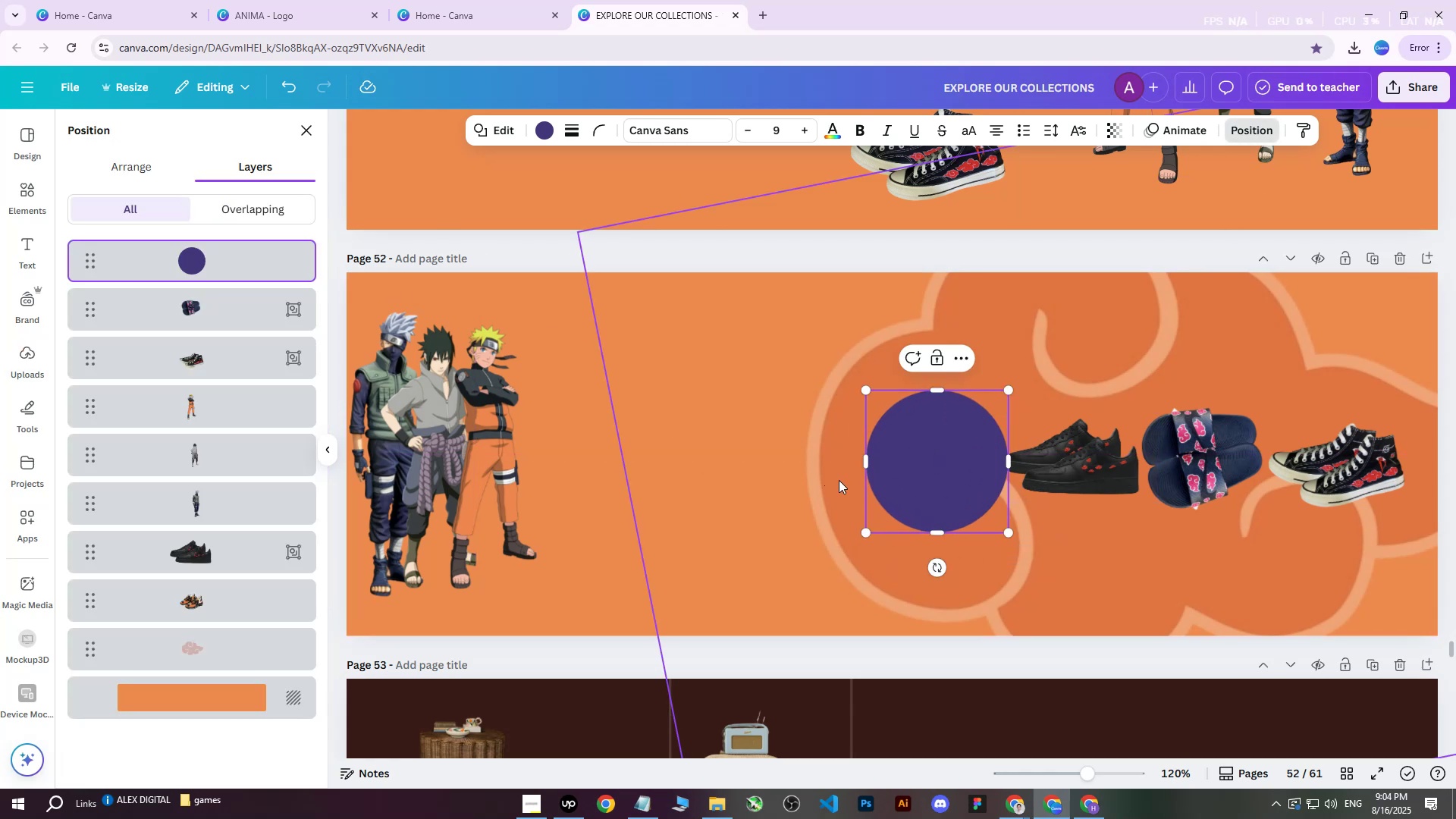 
double_click([935, 460])
 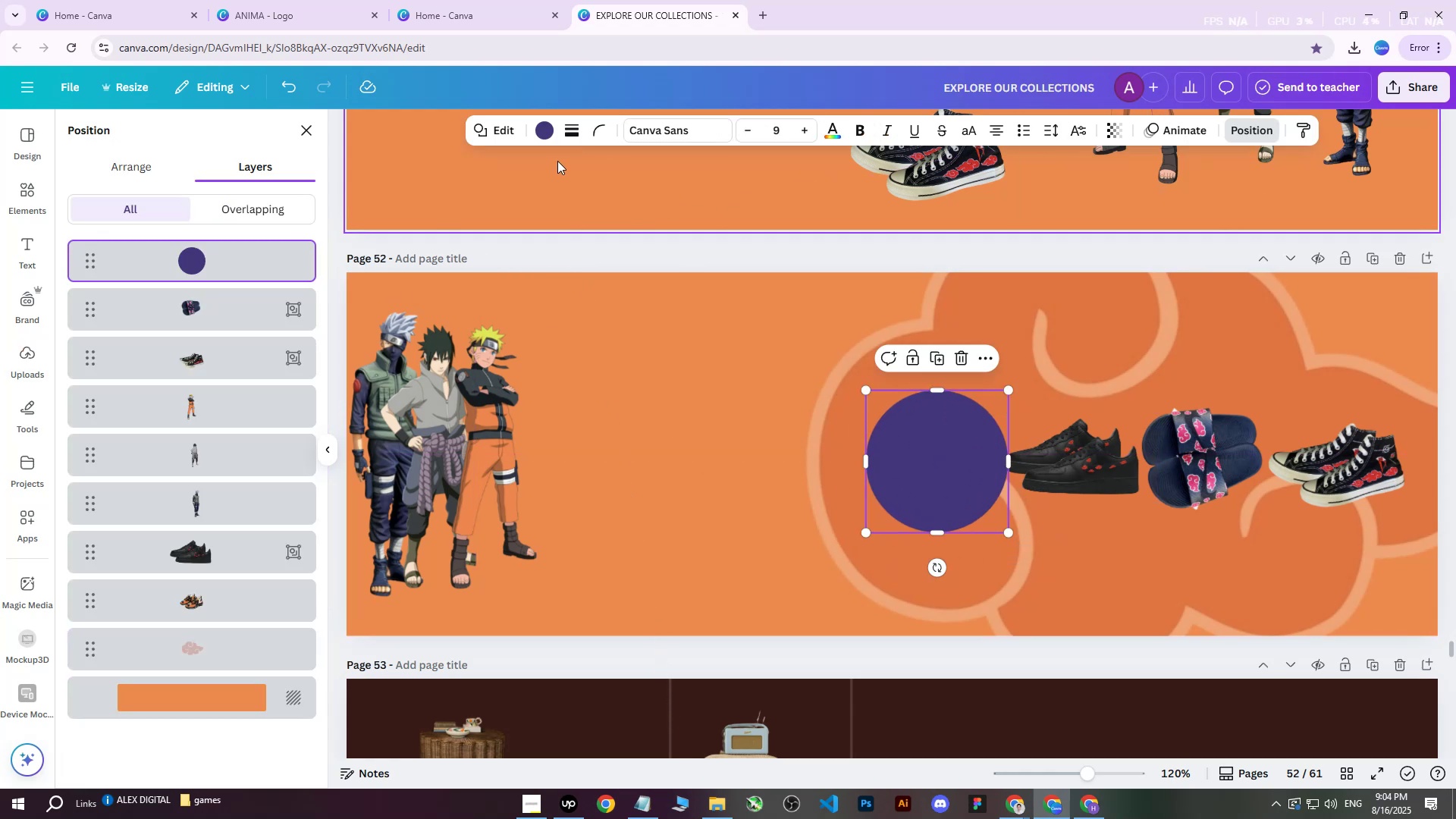 
left_click([548, 135])
 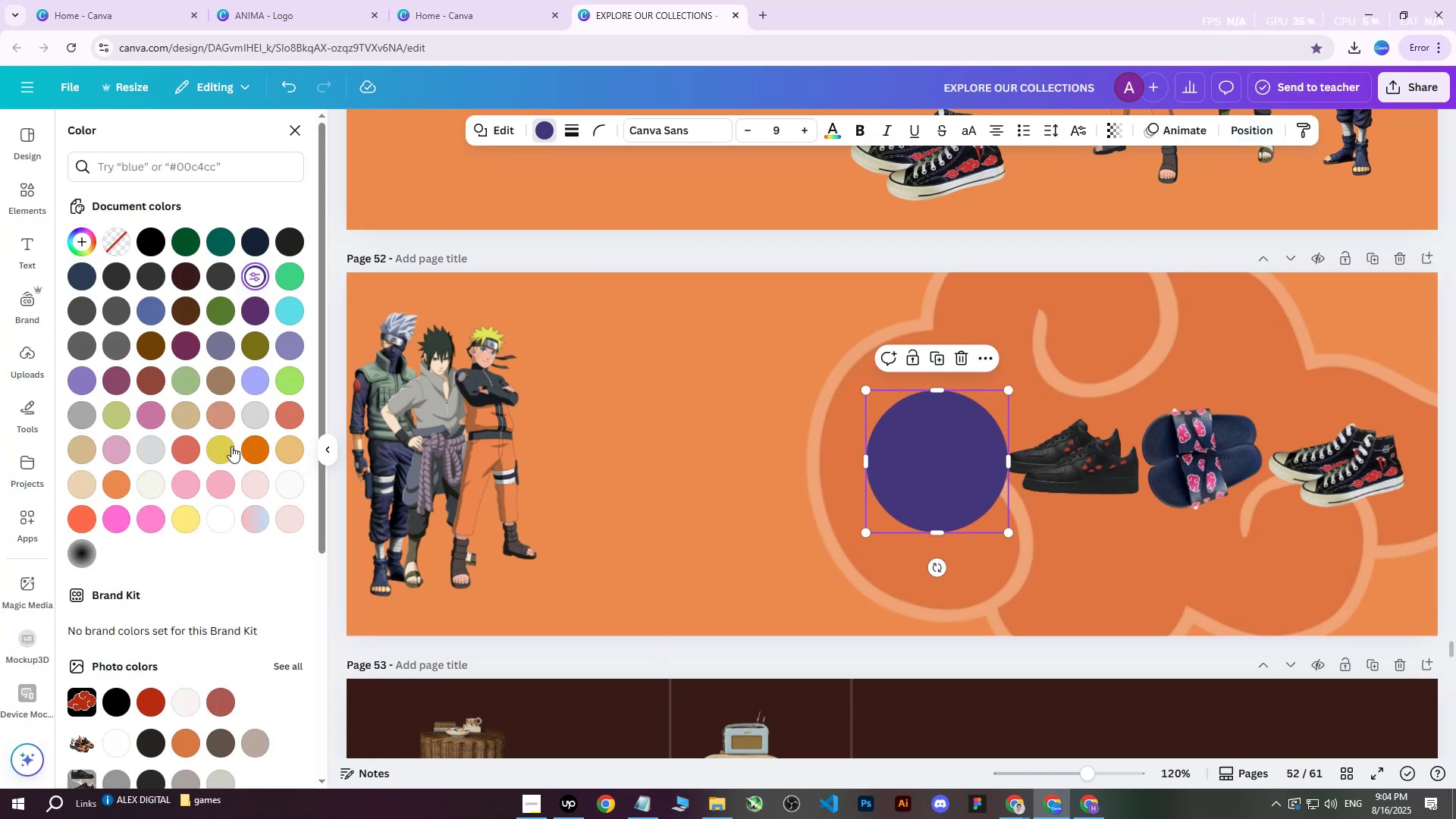 
left_click([218, 523])
 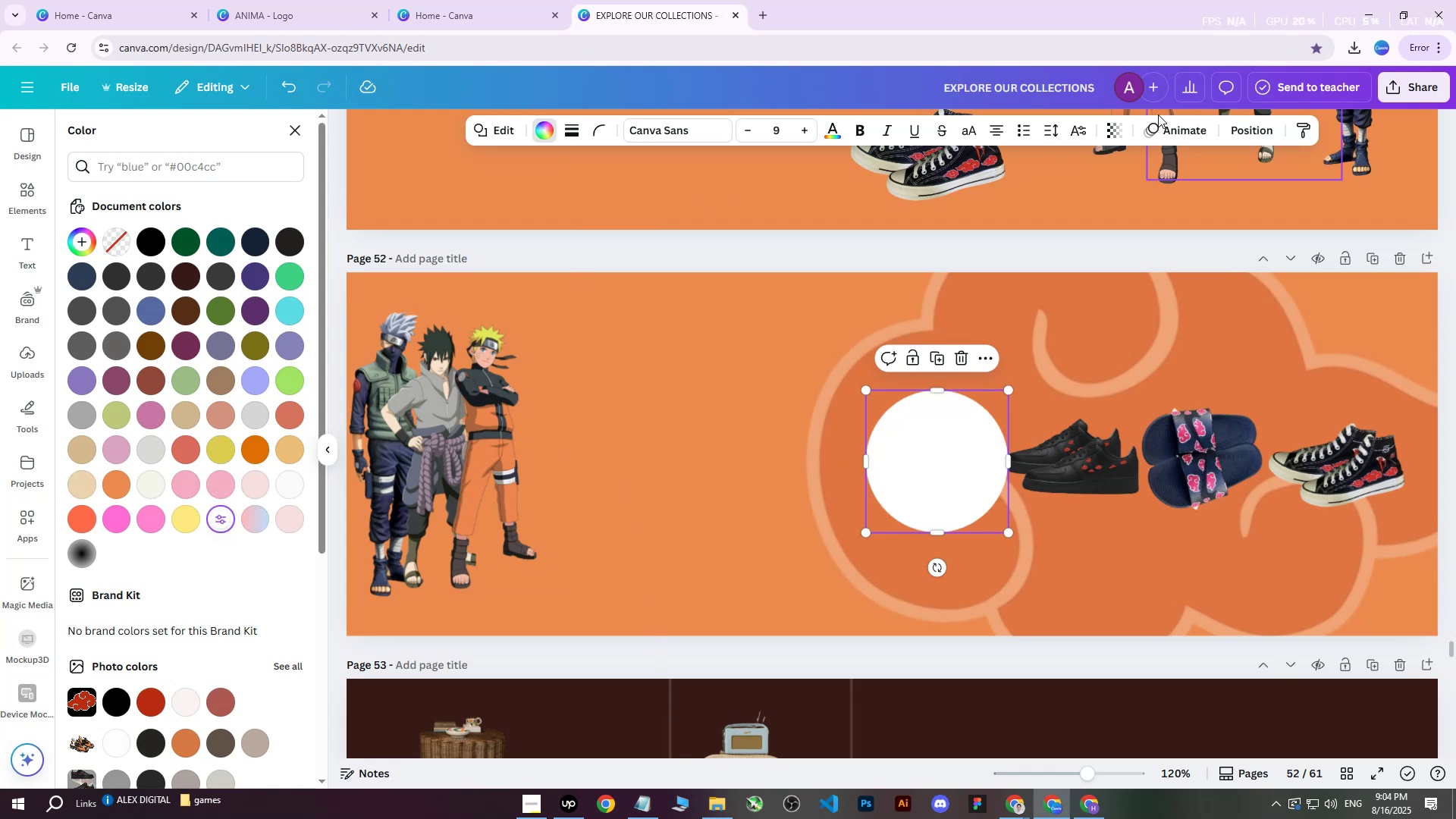 
left_click([1255, 136])
 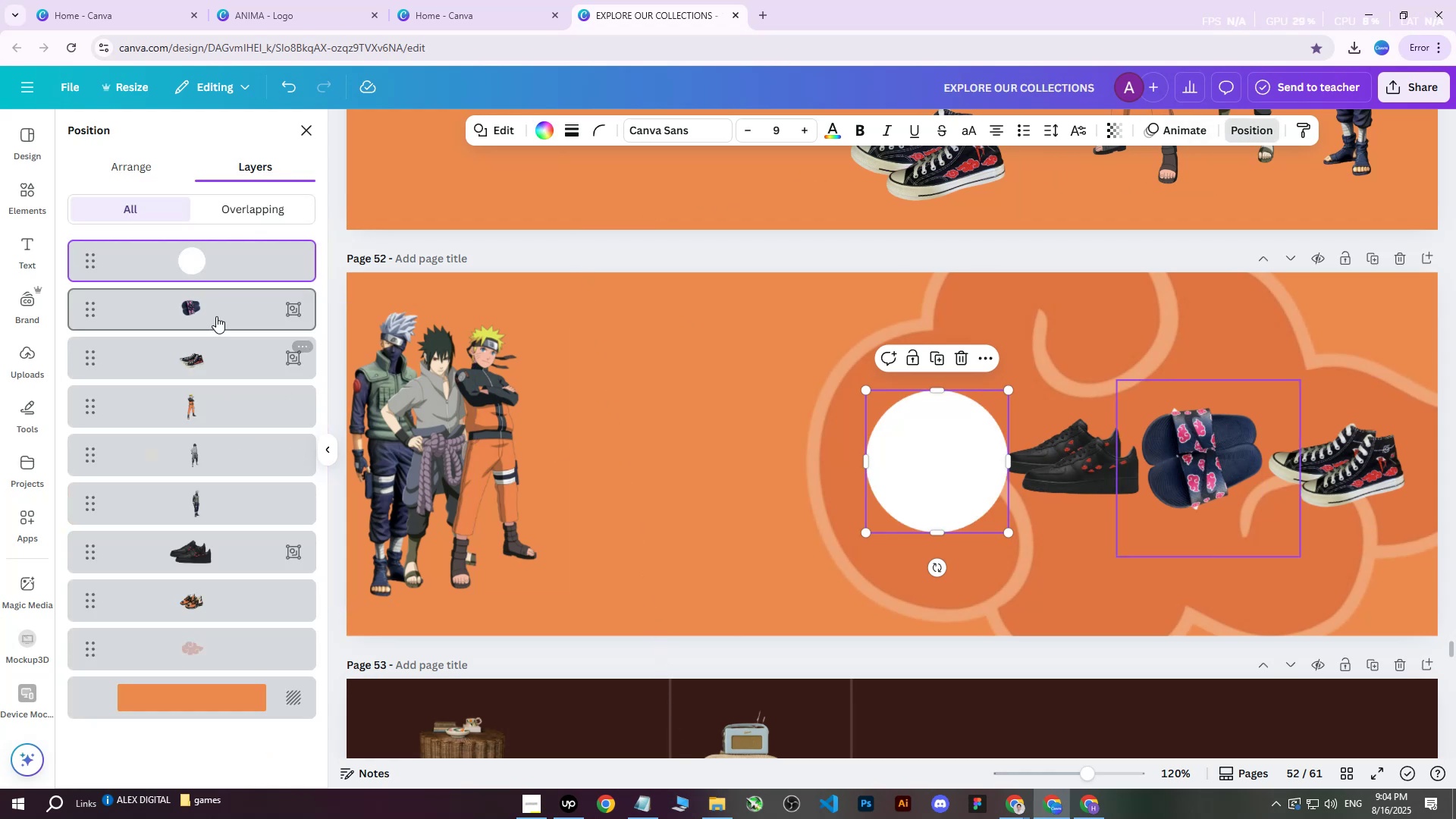 
left_click_drag(start_coordinate=[210, 267], to_coordinate=[213, 273])
 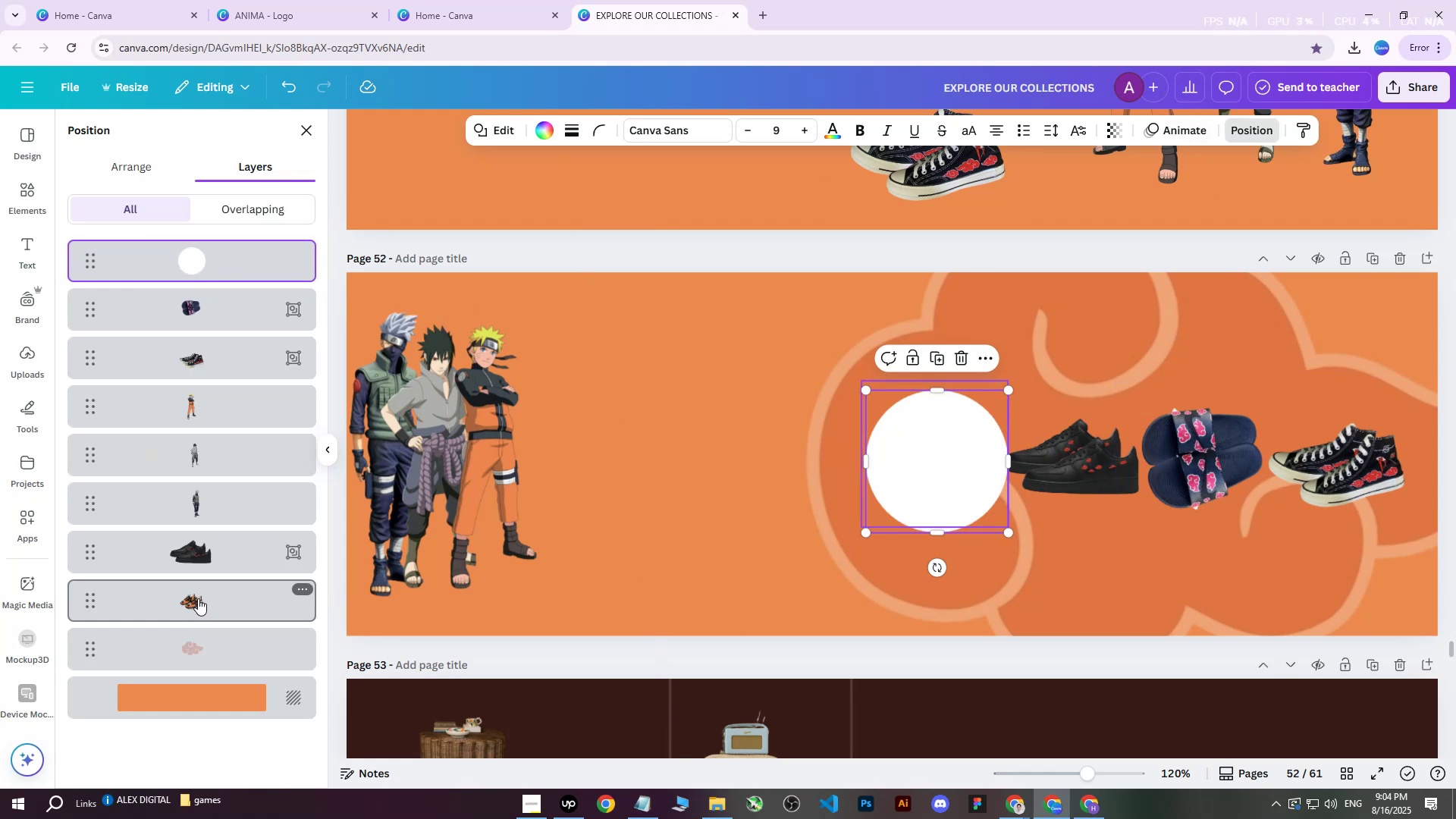 
left_click([200, 490])
 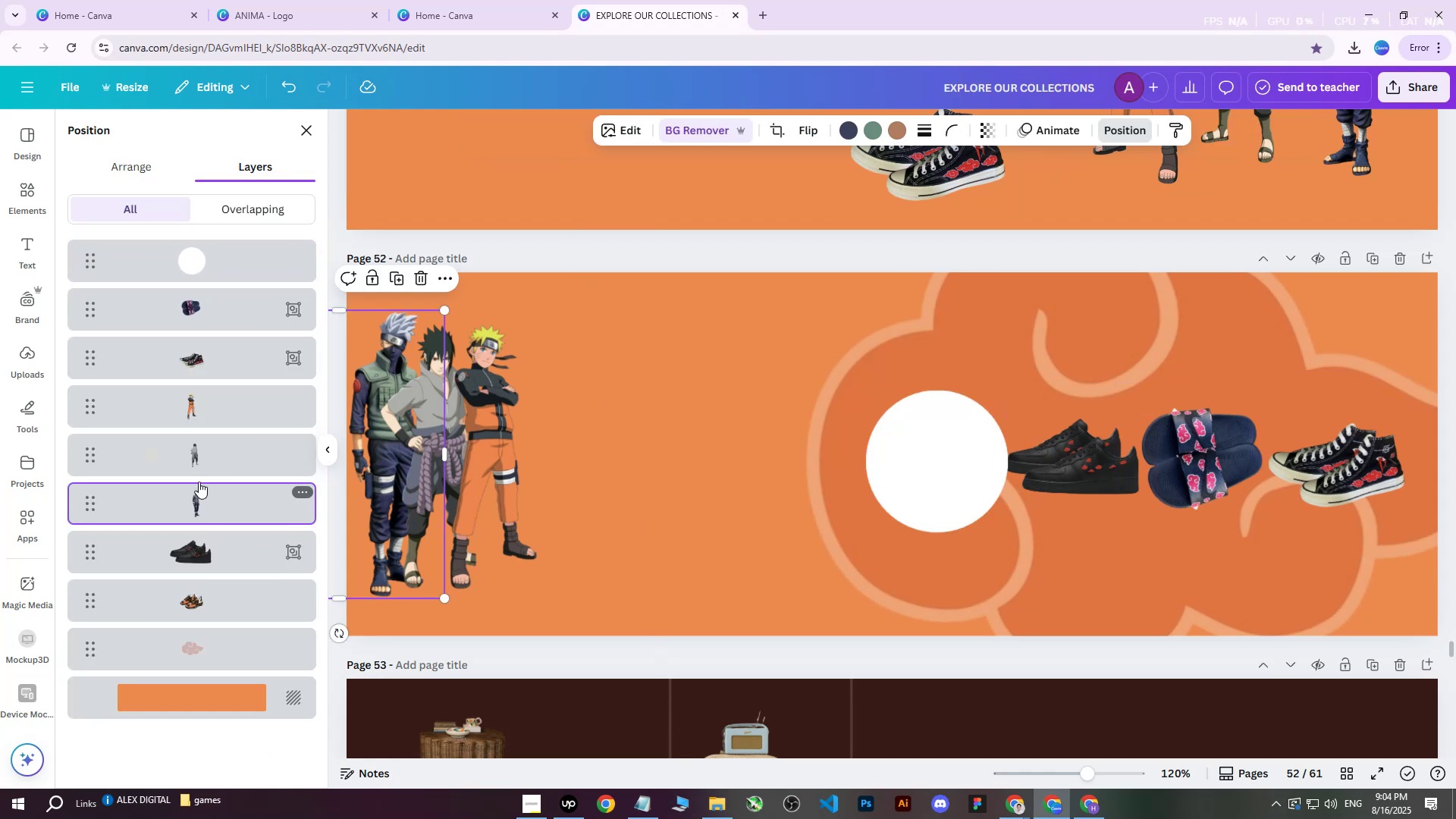 
hold_key(key=ShiftLeft, duration=0.51)
double_click([193, 457])
 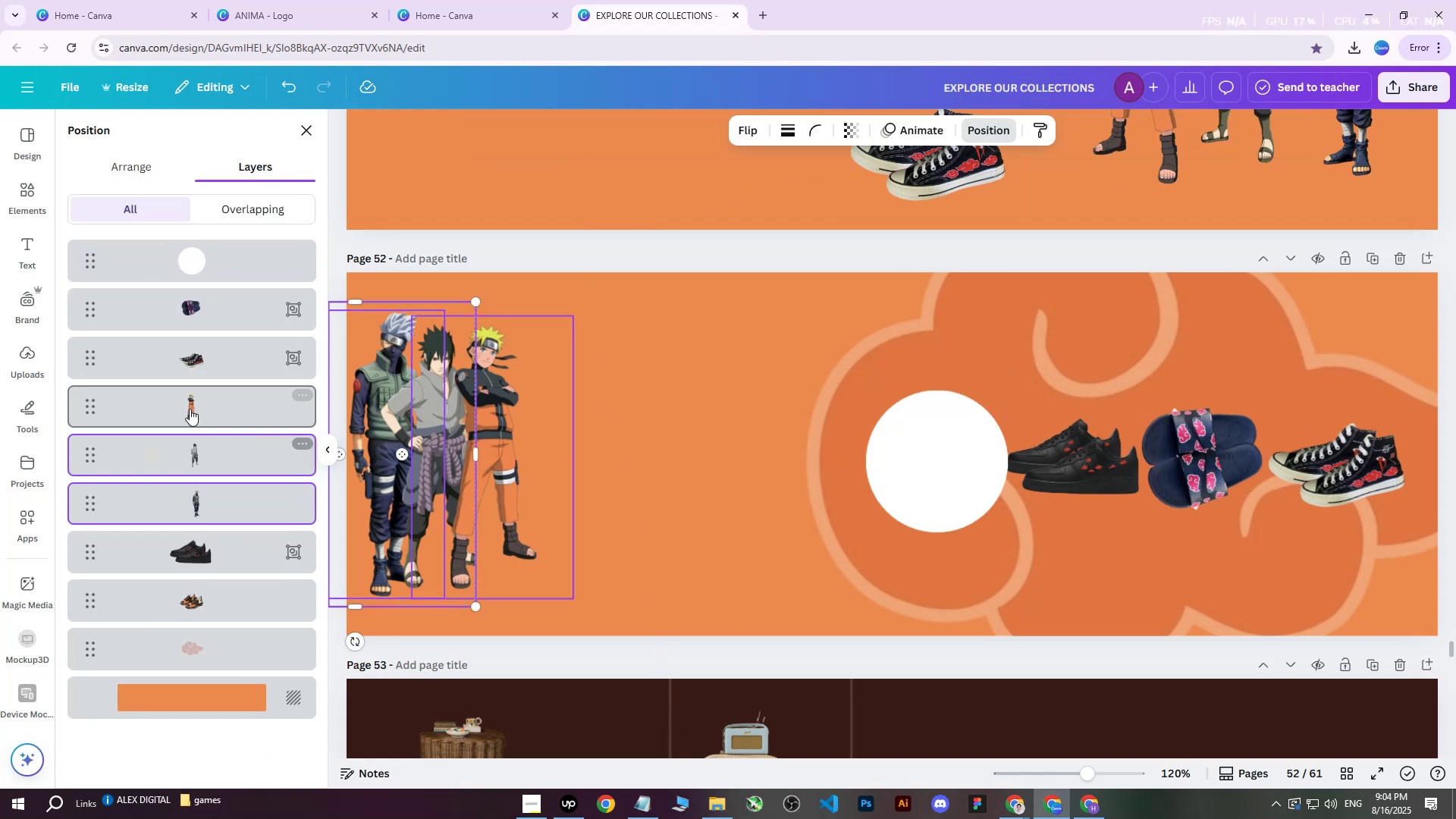 
triple_click([190, 409])
 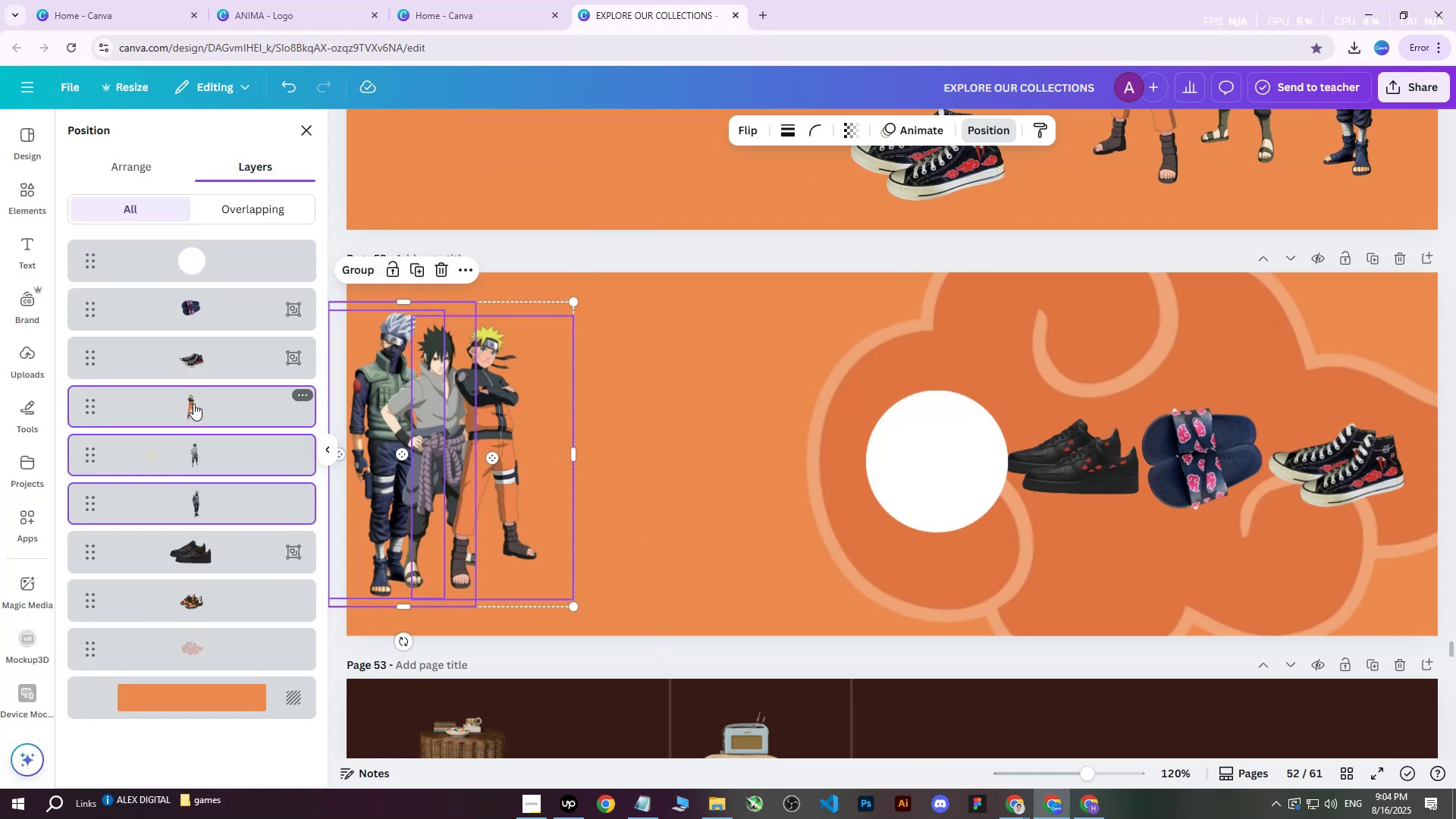 
left_click_drag(start_coordinate=[193, 402], to_coordinate=[183, 661])
 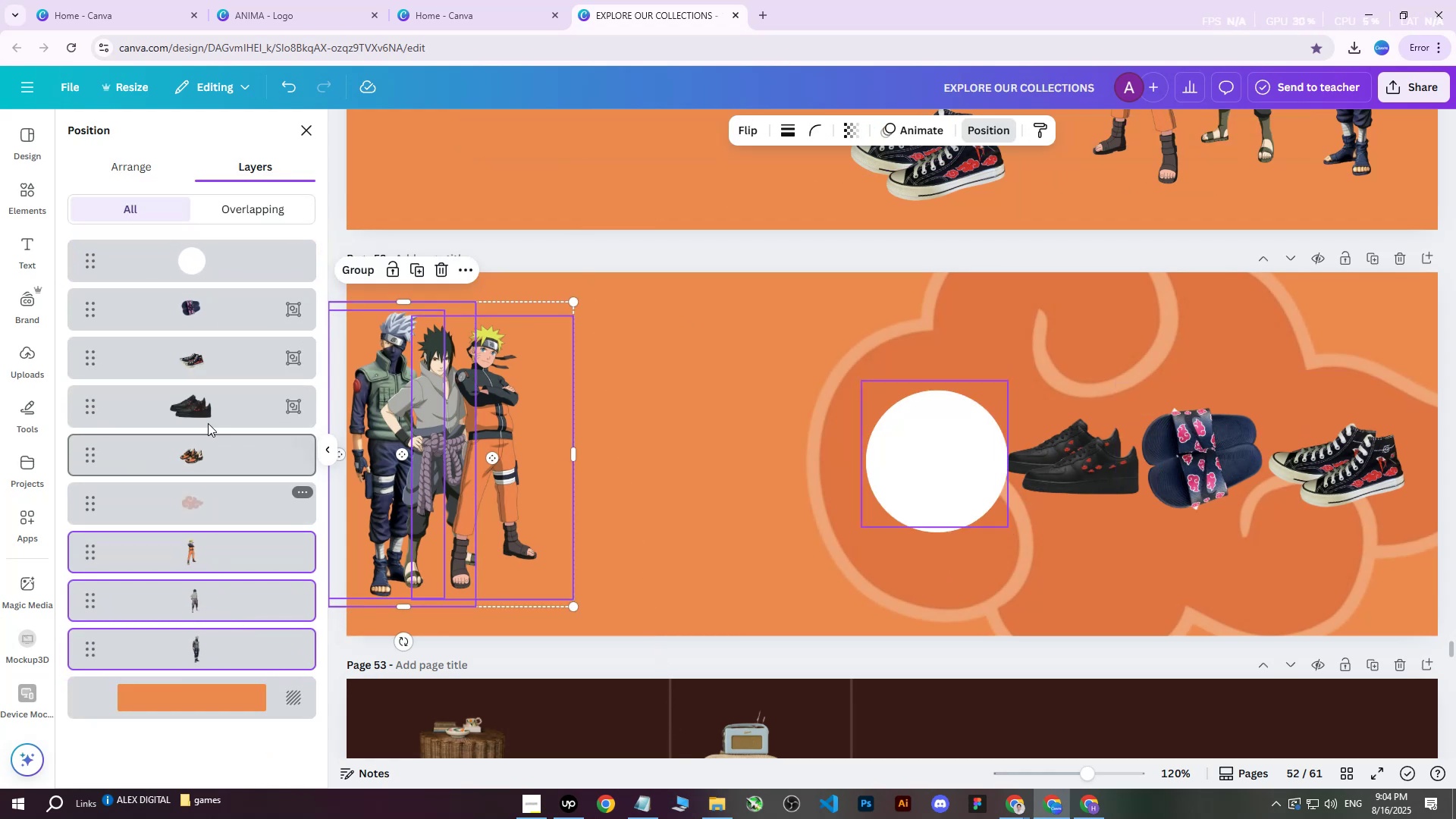 
left_click_drag(start_coordinate=[209, 264], to_coordinate=[212, 463])
 